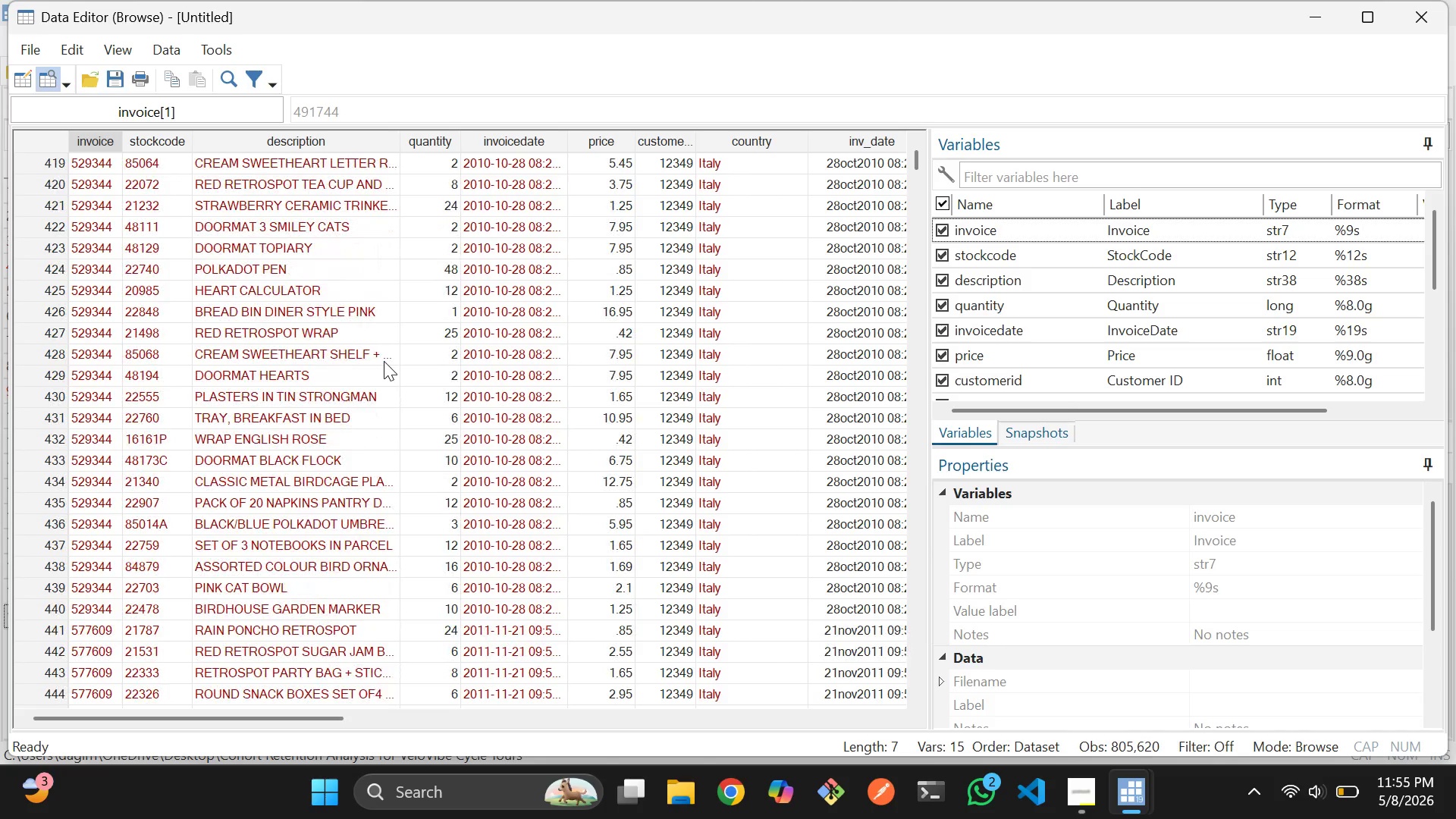 
scroll: coordinate [384, 361], scroll_direction: down, amount: 3.0
 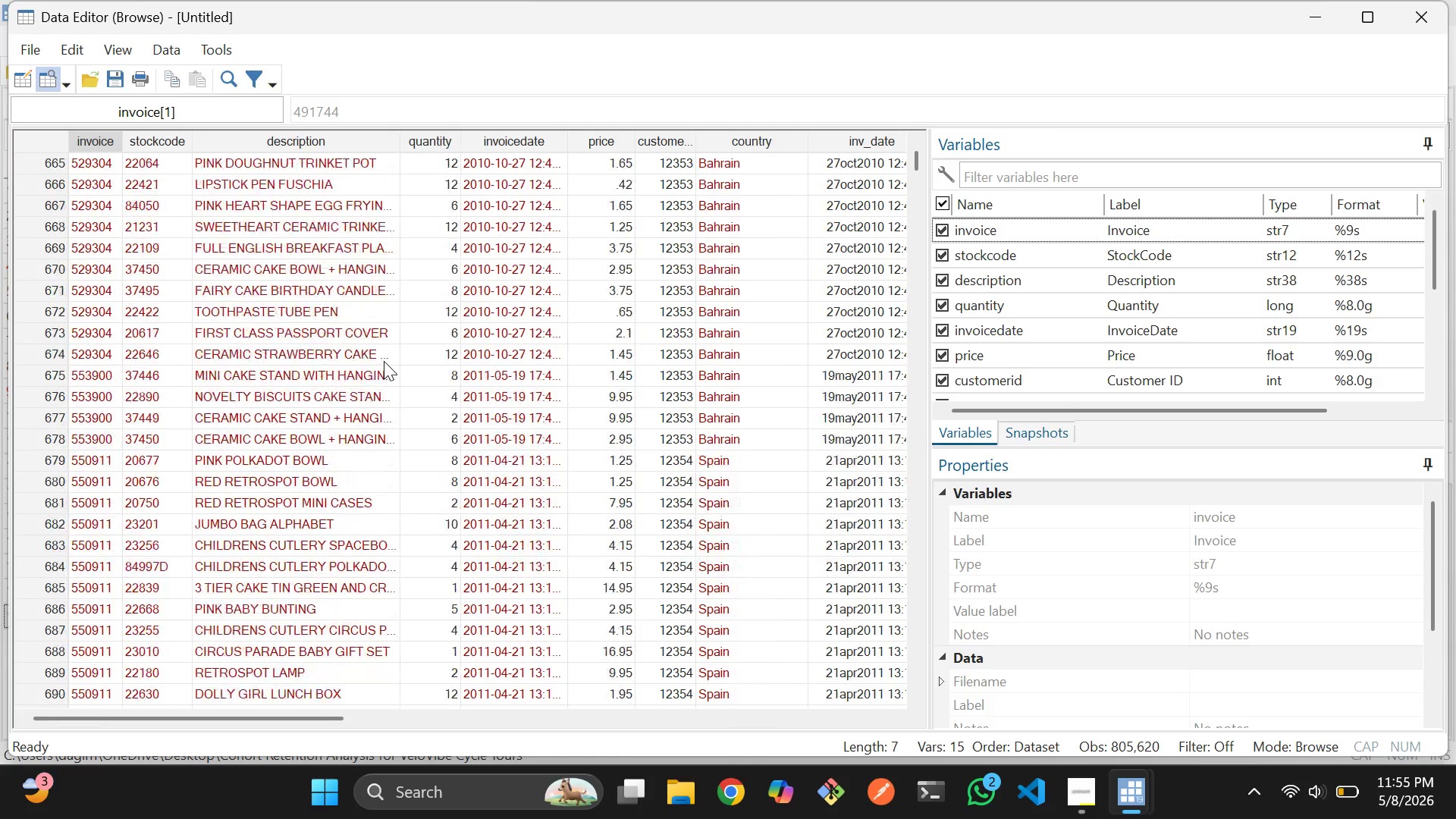 
scroll: coordinate [384, 361], scroll_direction: none, amount: 0.0
 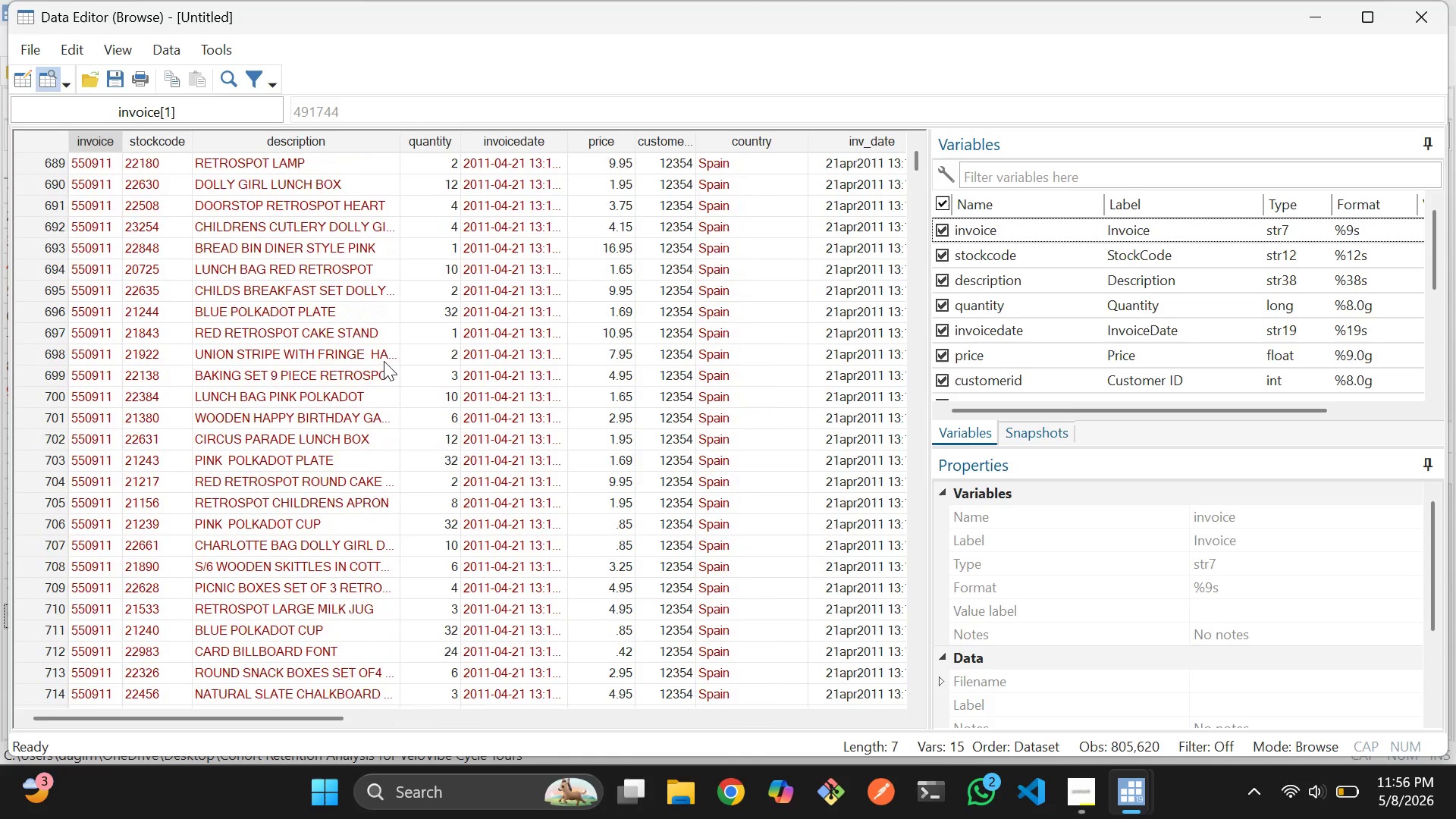 
wait(9.07)
 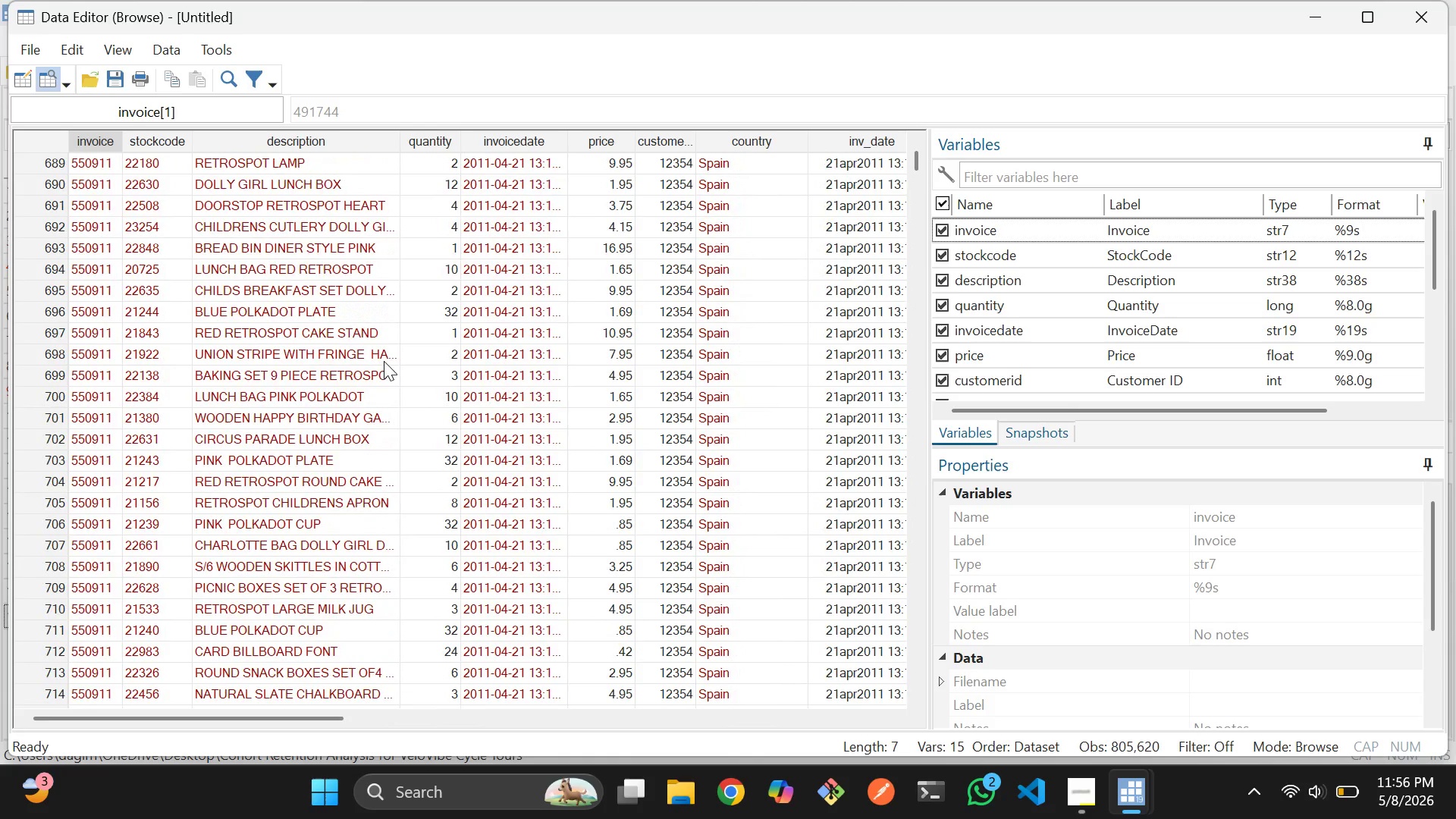 
scroll: coordinate [384, 361], scroll_direction: down, amount: 2.0
 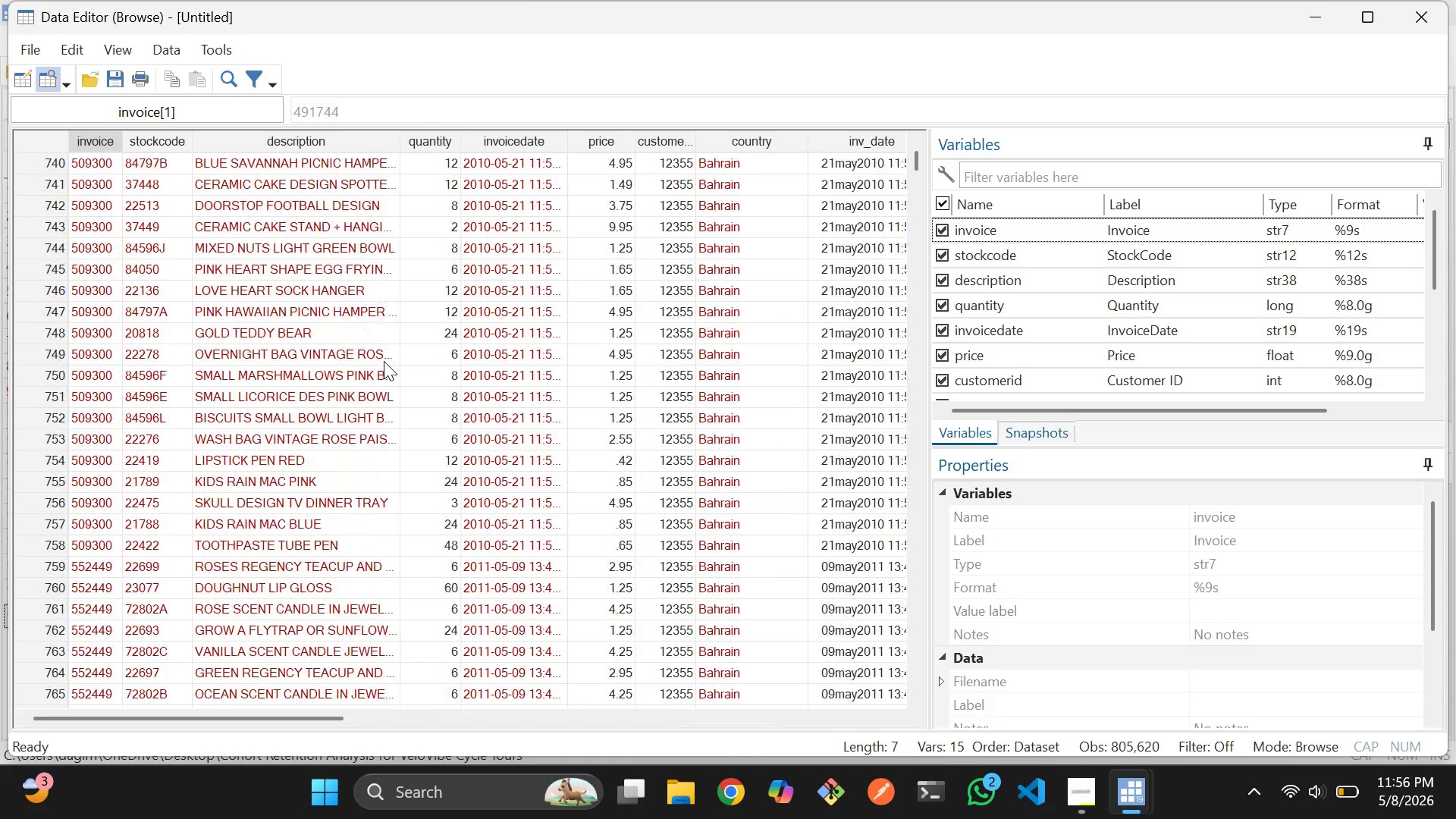 
scroll: coordinate [384, 361], scroll_direction: none, amount: 0.0
 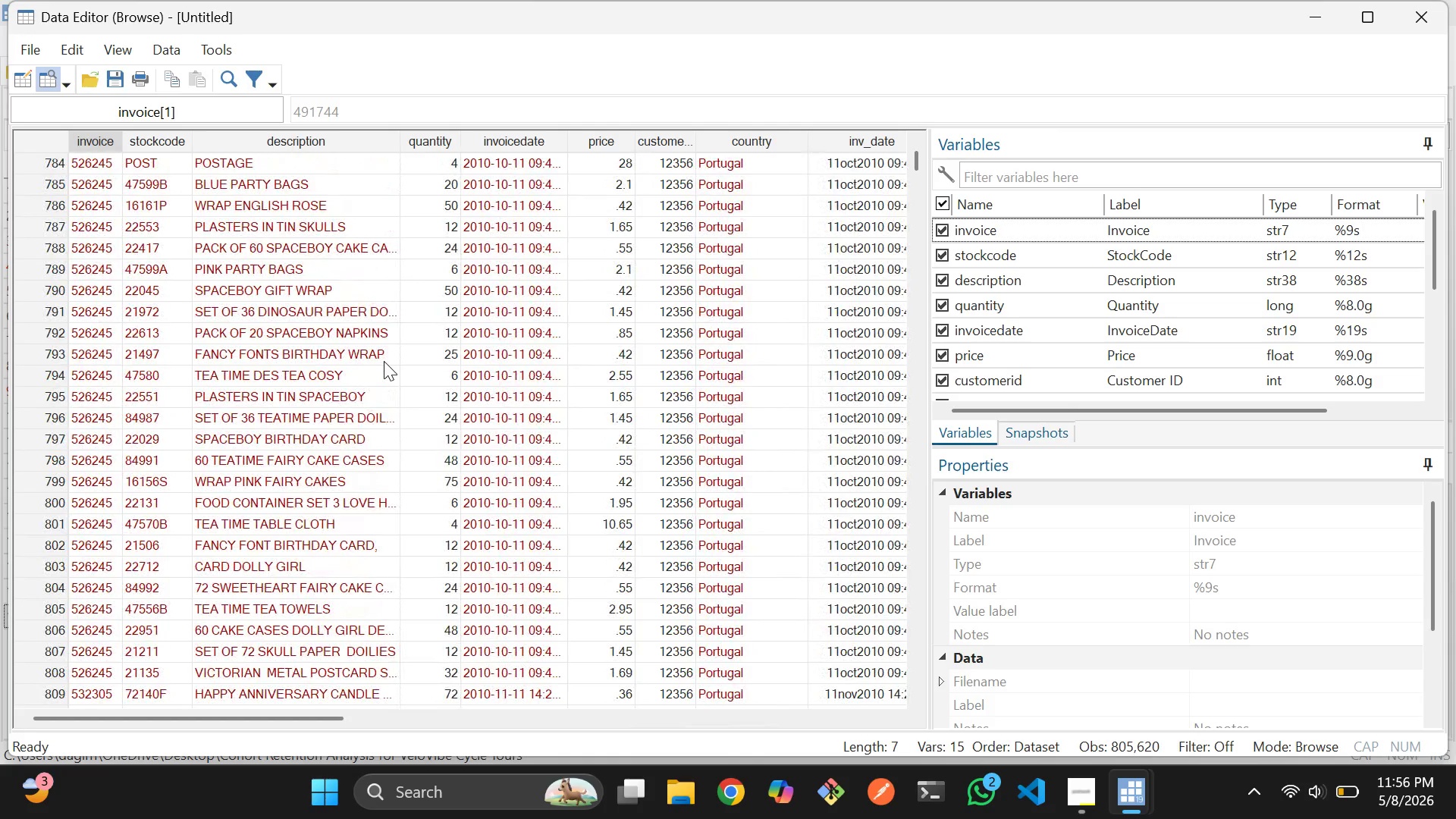 
scroll: coordinate [384, 361], scroll_direction: down, amount: 1.0
 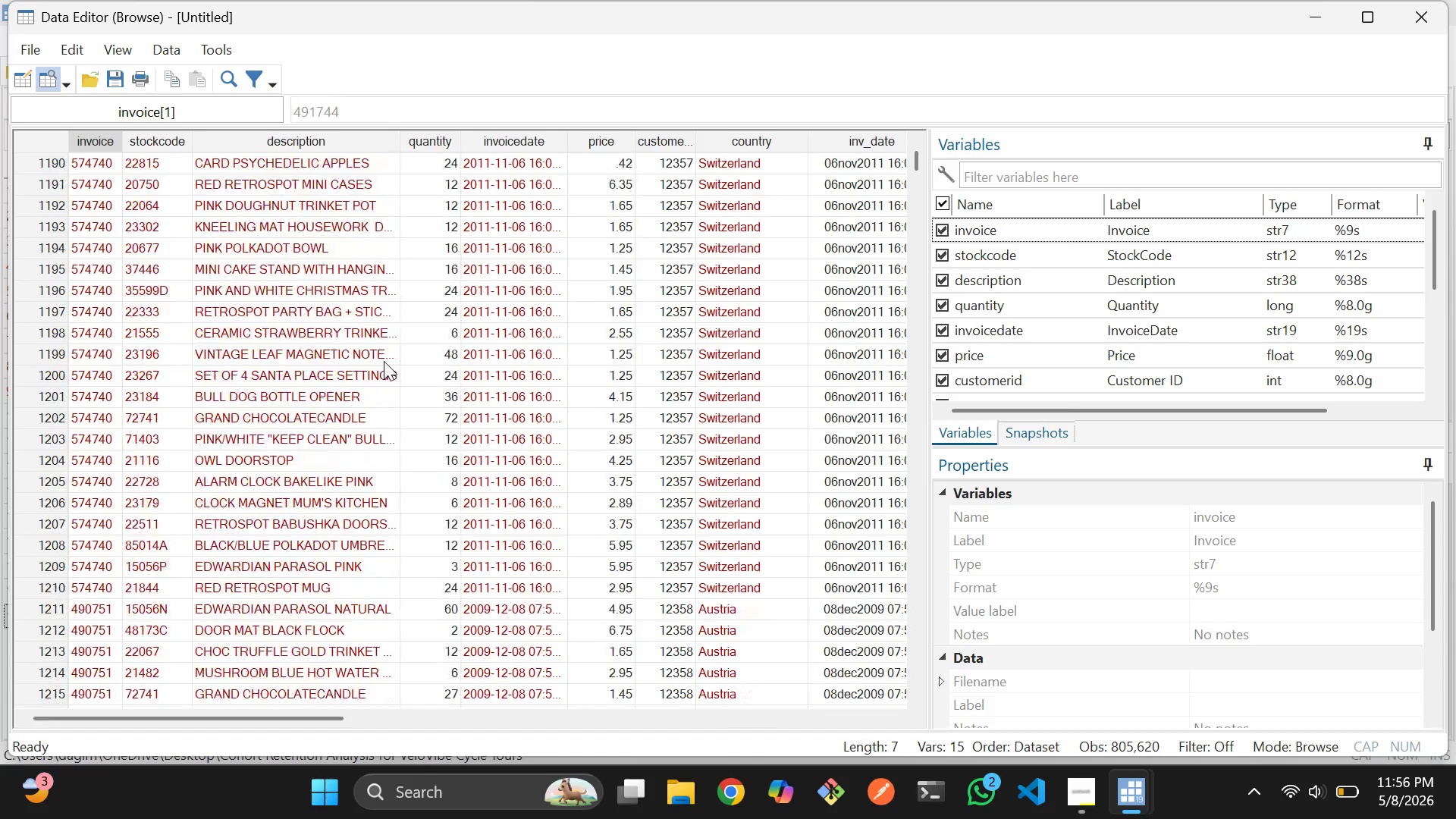 
scroll: coordinate [384, 361], scroll_direction: none, amount: 0.0
 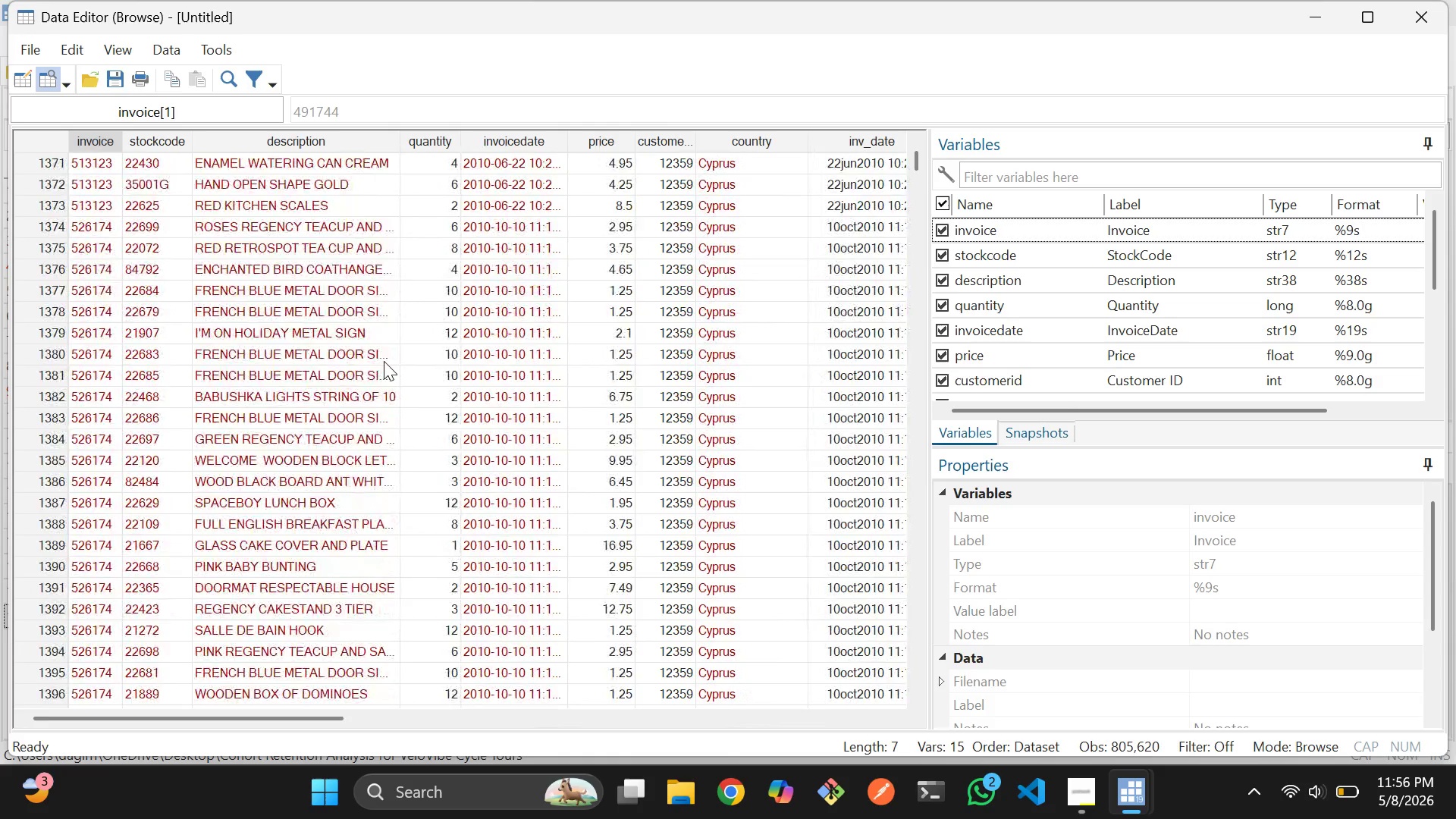 
scroll: coordinate [384, 361], scroll_direction: down, amount: 1.0
 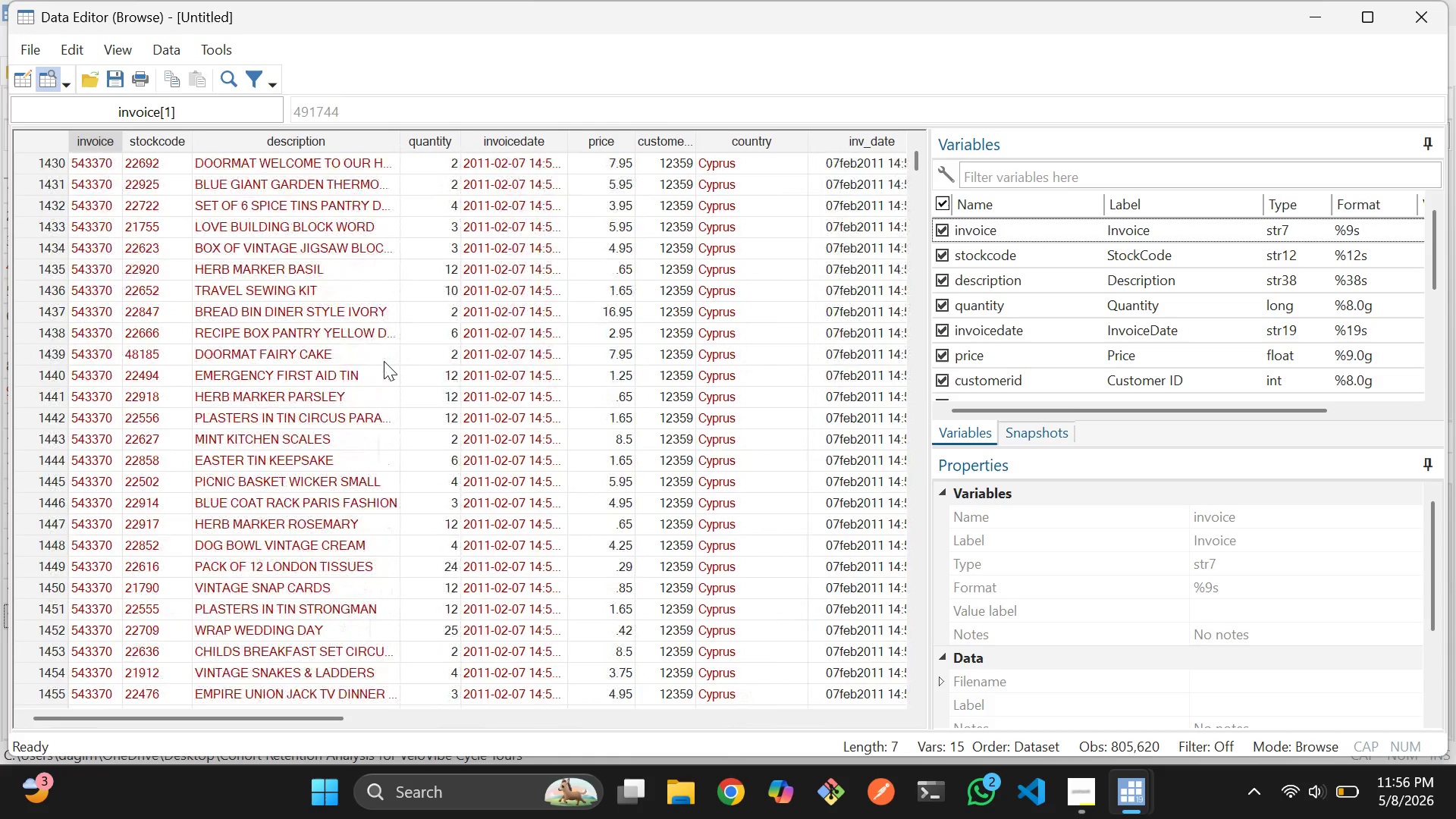 
scroll: coordinate [384, 361], scroll_direction: none, amount: 0.0
 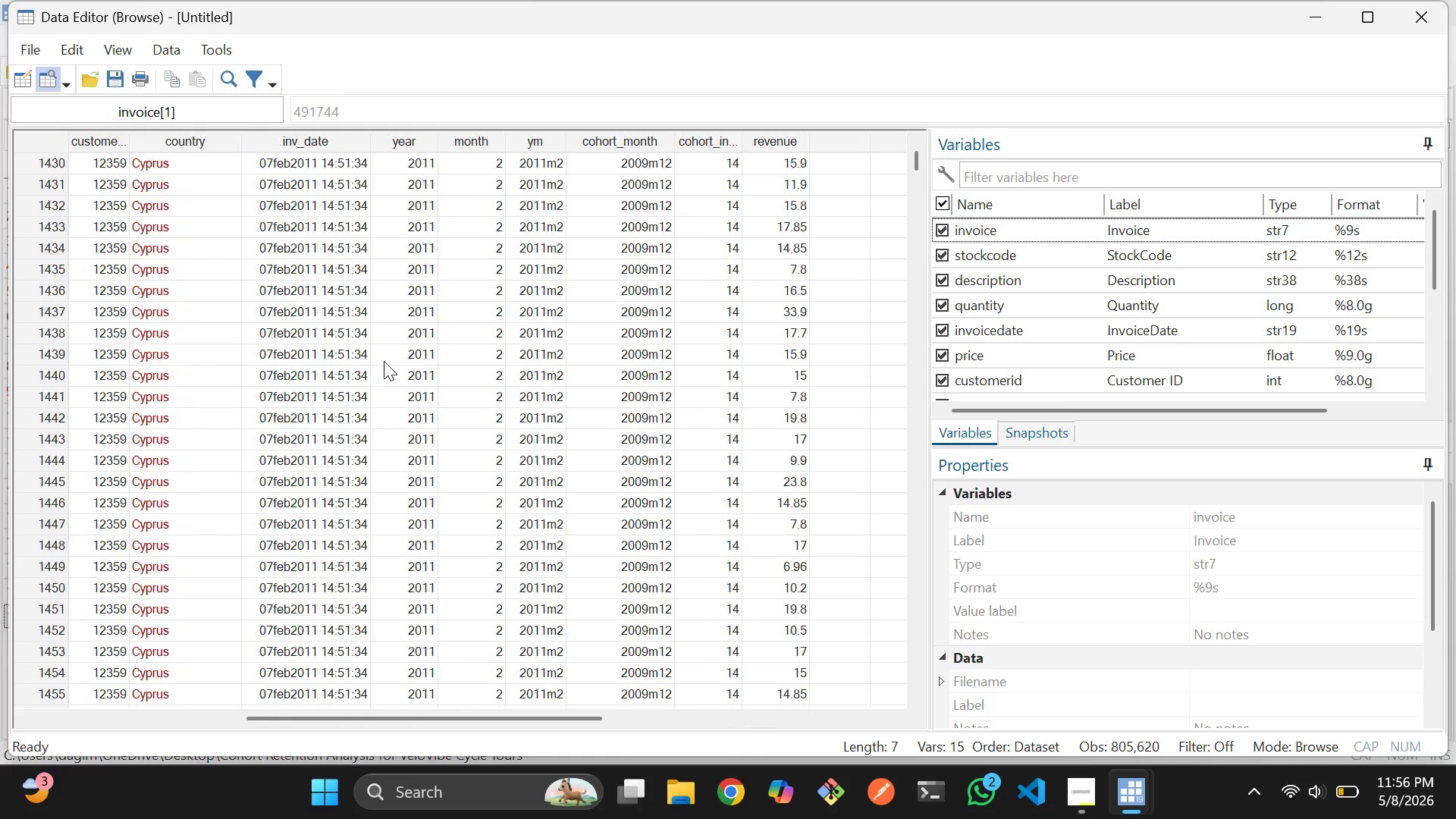 
scroll: coordinate [384, 361], scroll_direction: down, amount: 1.0
 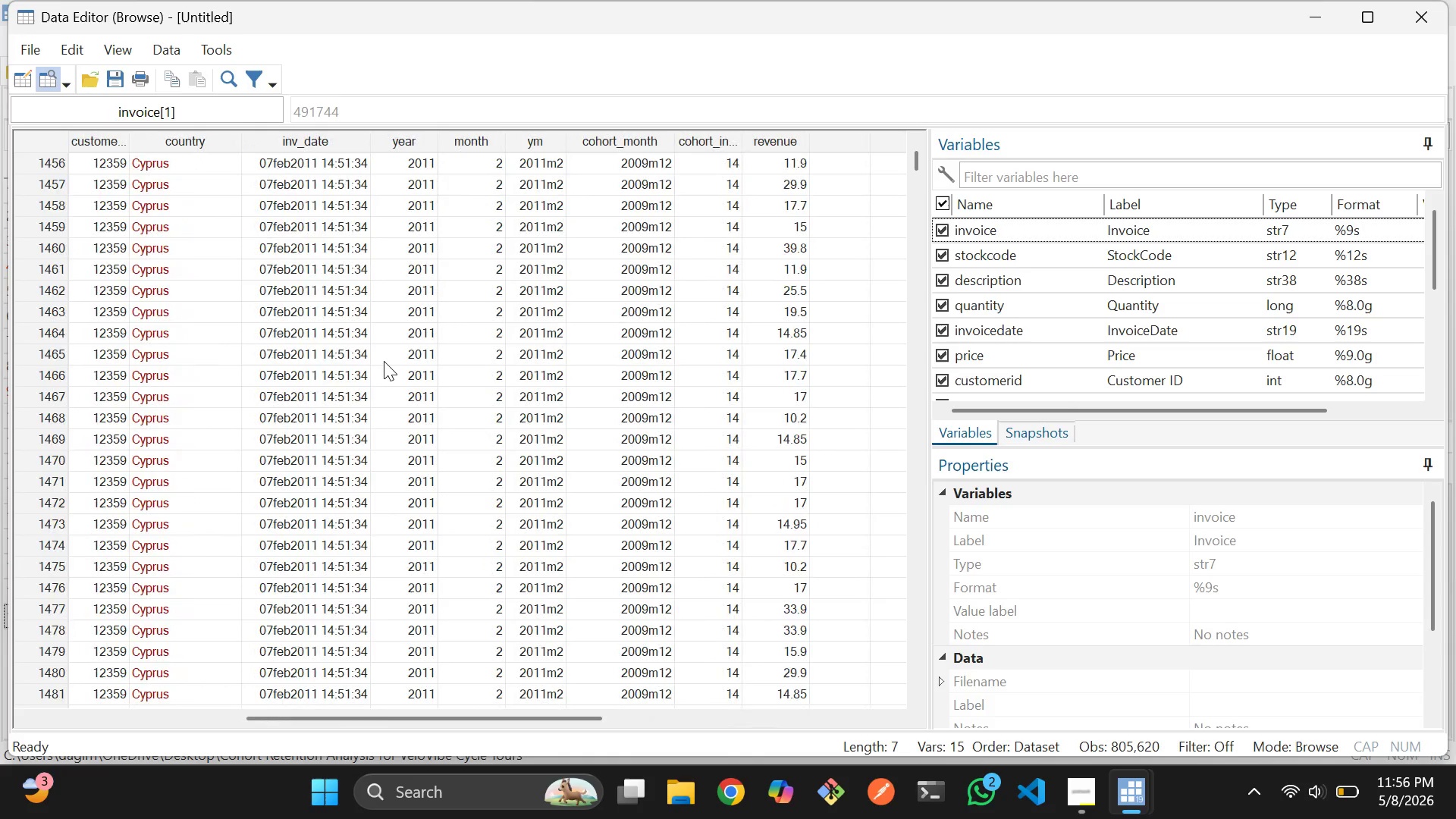 
scroll: coordinate [384, 361], scroll_direction: none, amount: 0.0
 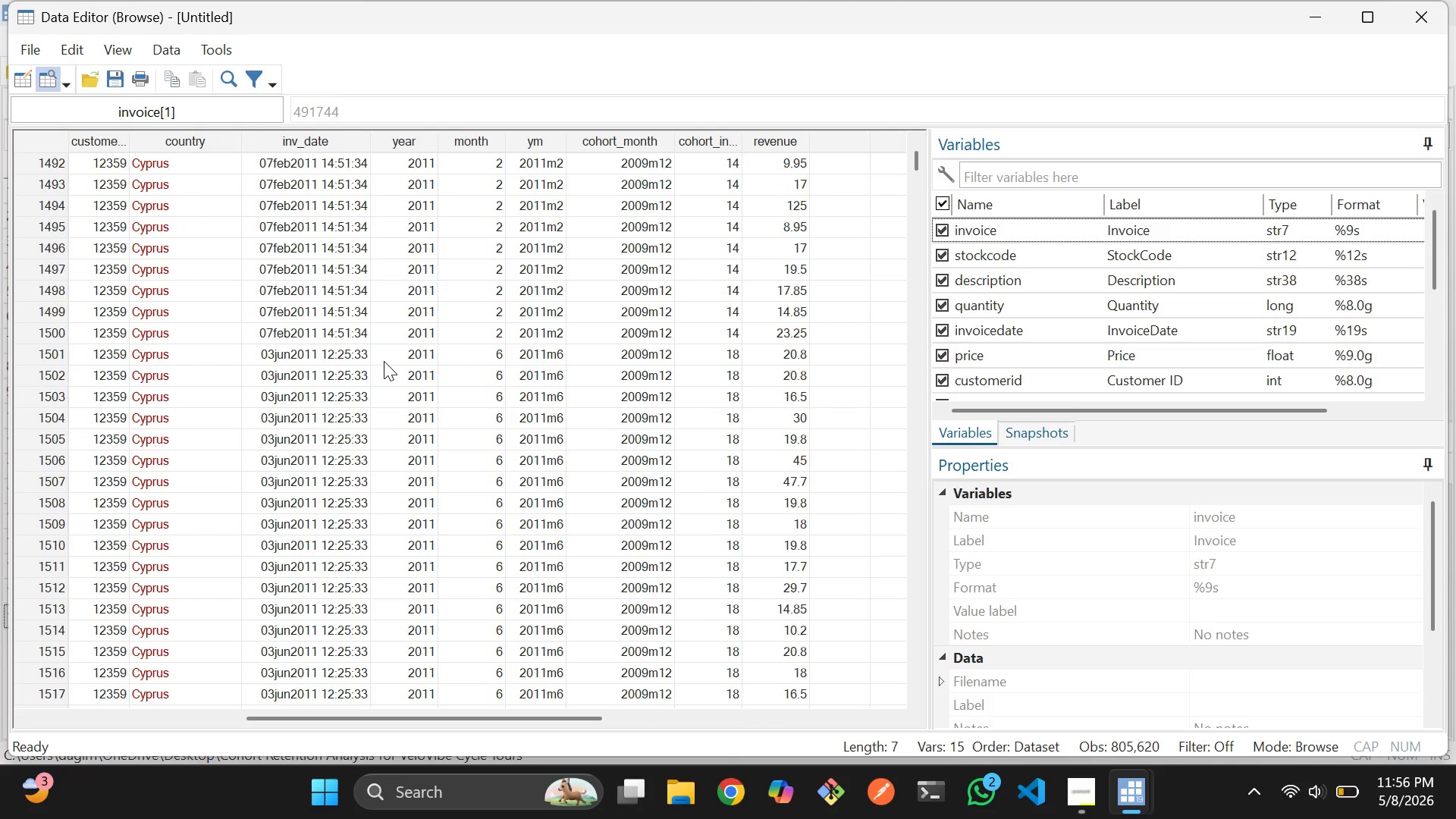 
scroll: coordinate [384, 361], scroll_direction: down, amount: 1.0
 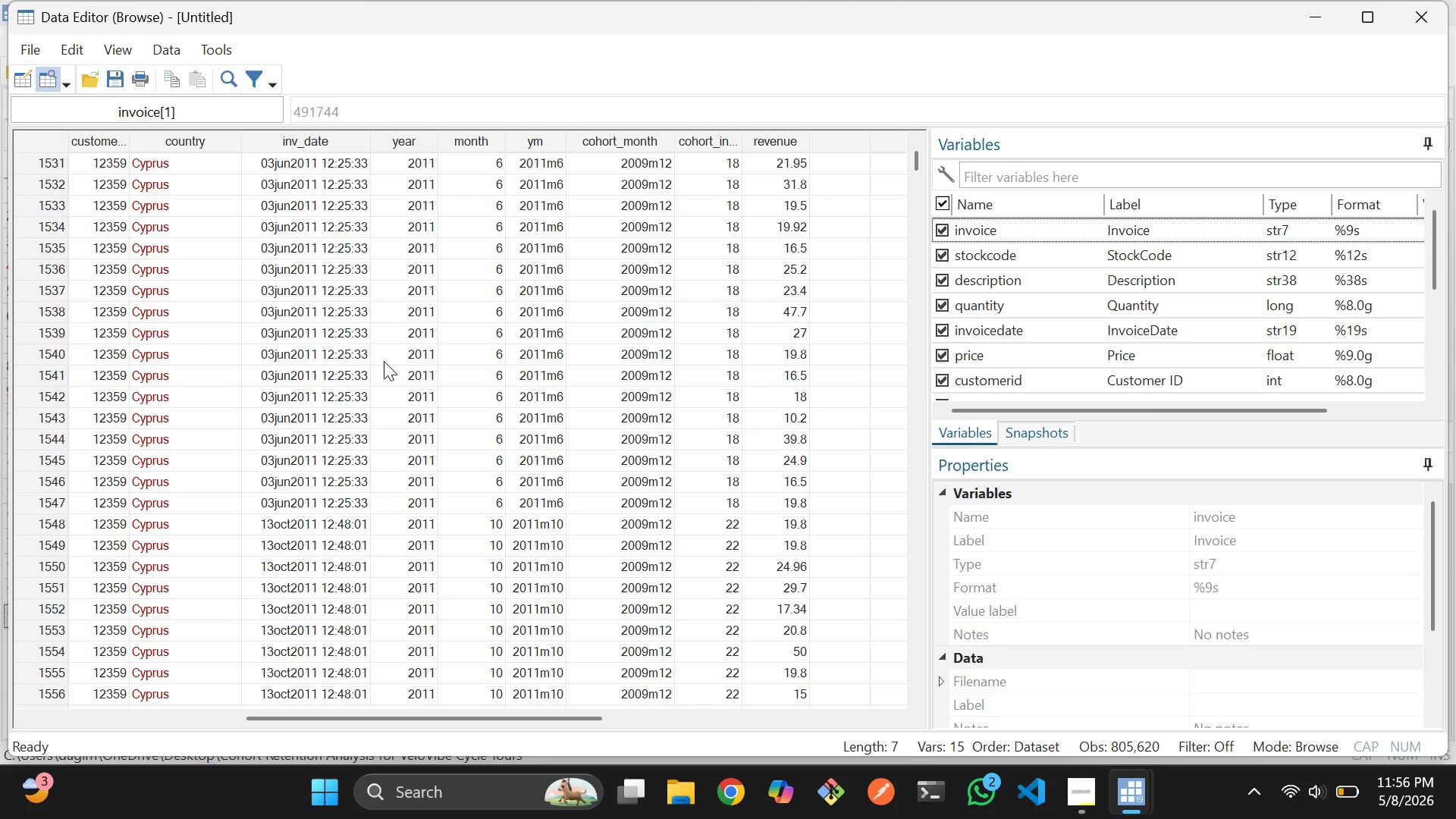 
scroll: coordinate [384, 361], scroll_direction: none, amount: 0.0
 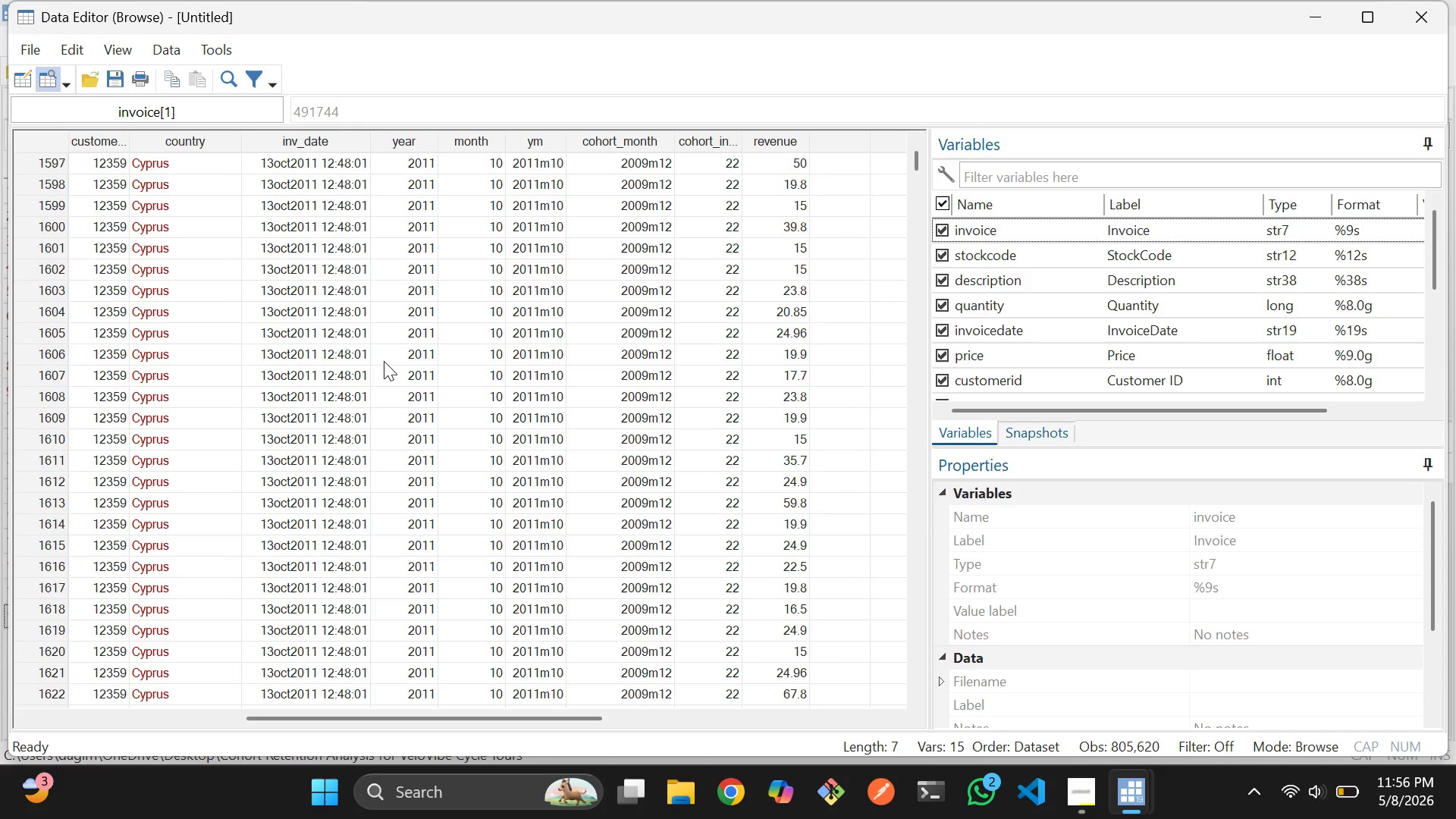 
scroll: coordinate [384, 361], scroll_direction: down, amount: 1.0
 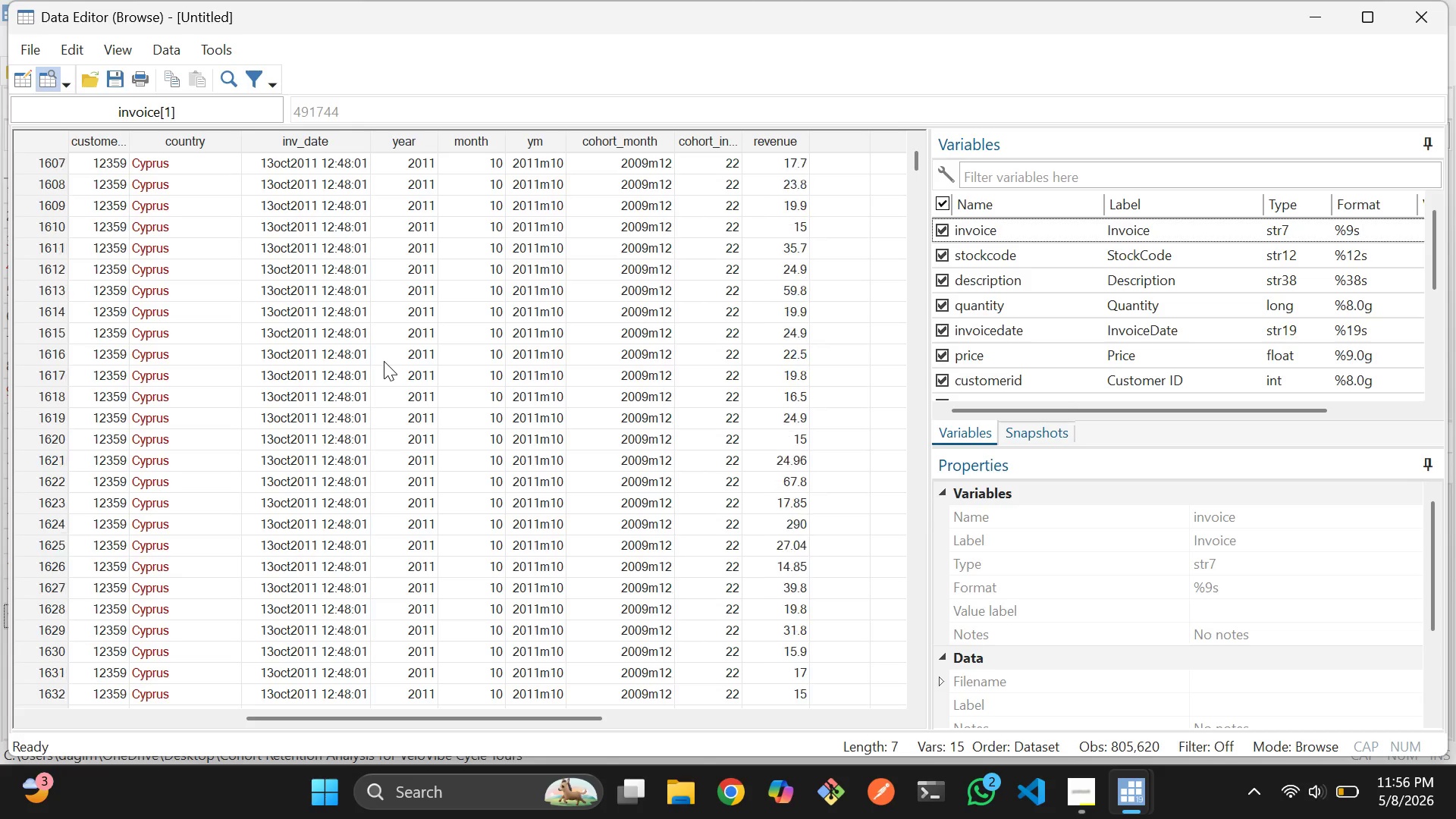 
scroll: coordinate [384, 361], scroll_direction: none, amount: 0.0
 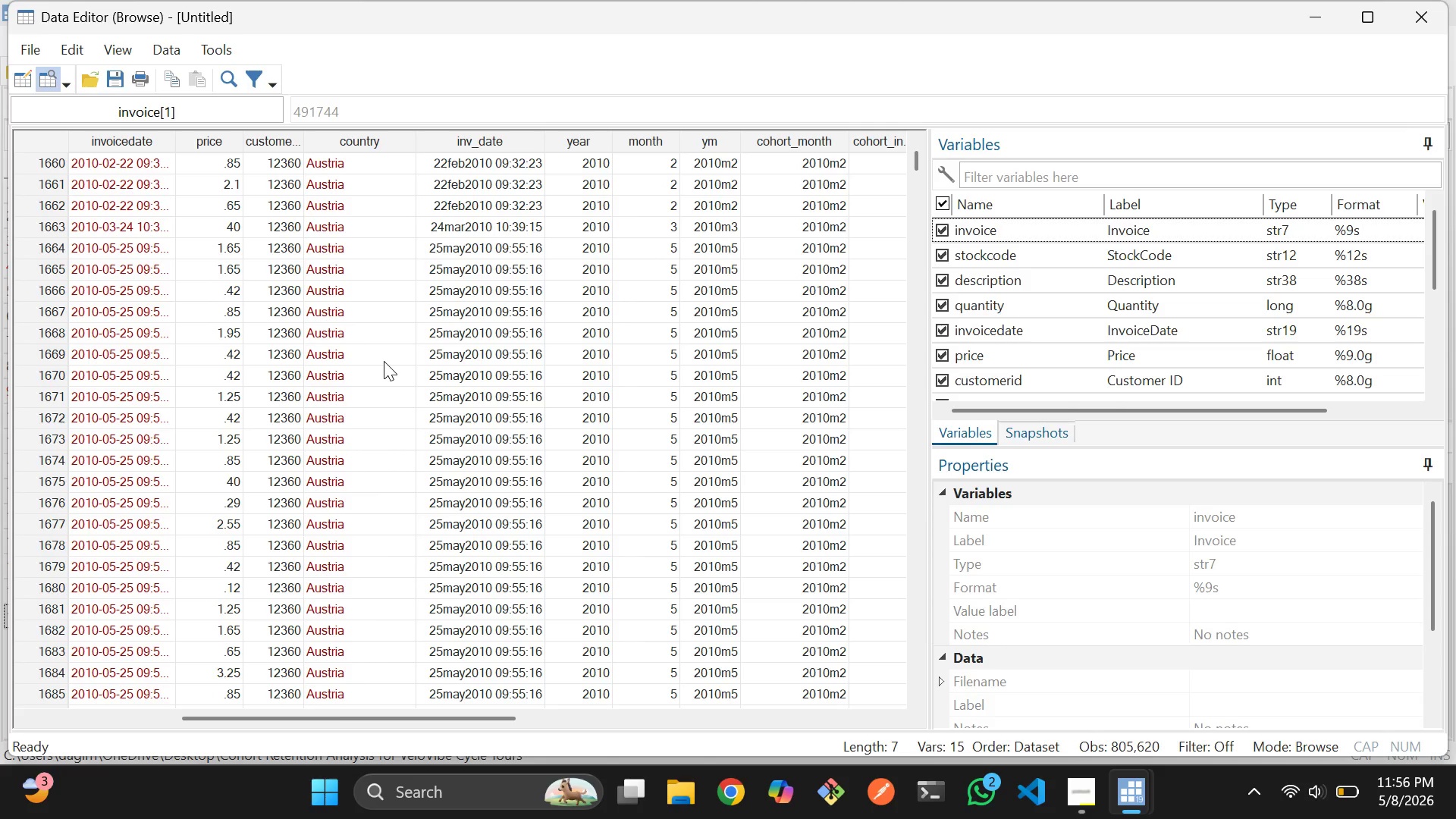 
scroll: coordinate [384, 361], scroll_direction: down, amount: 1.0
 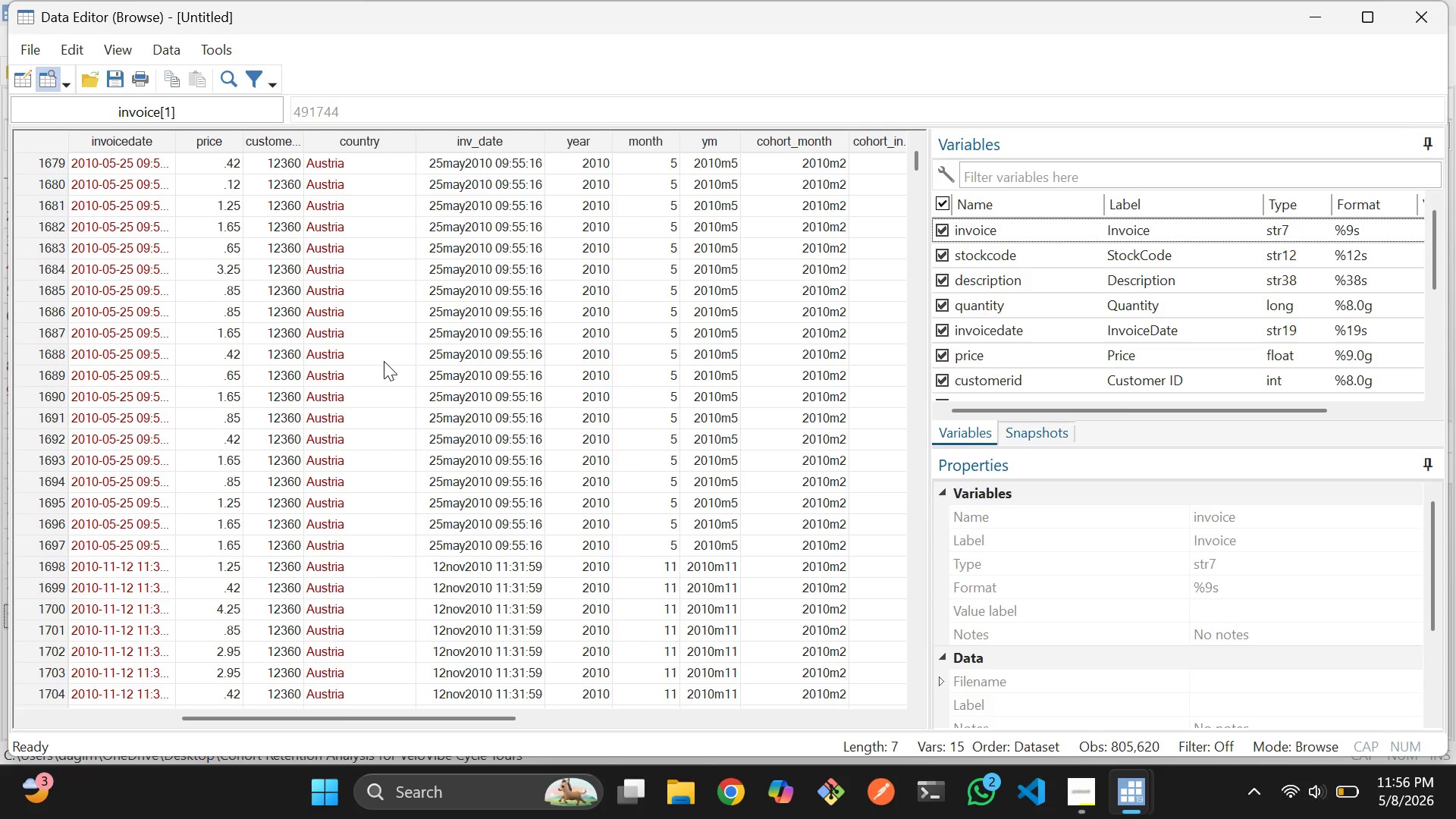 
scroll: coordinate [534, 520], scroll_direction: none, amount: 0.0
 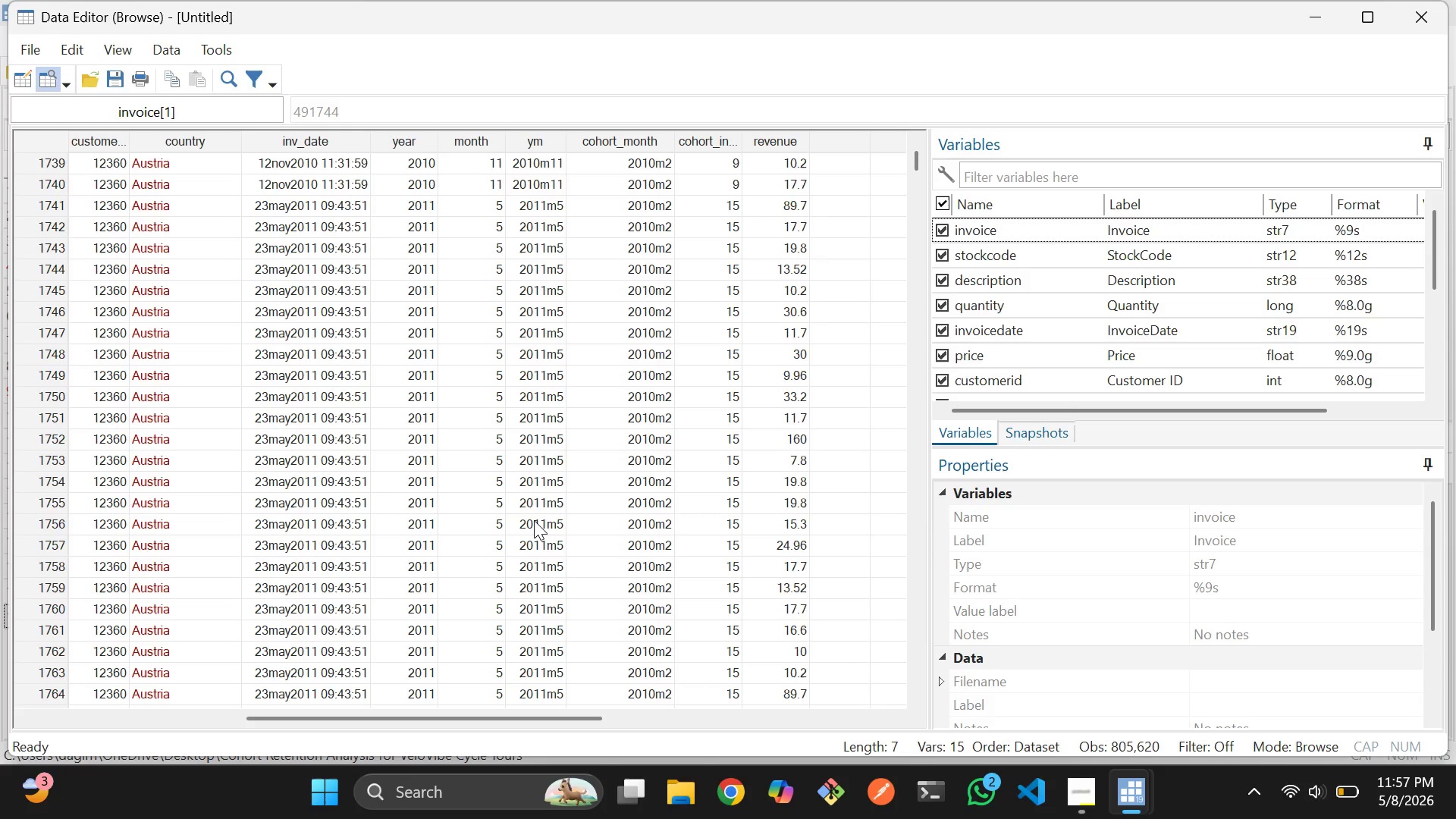 
scroll: coordinate [534, 520], scroll_direction: down, amount: 1.0
 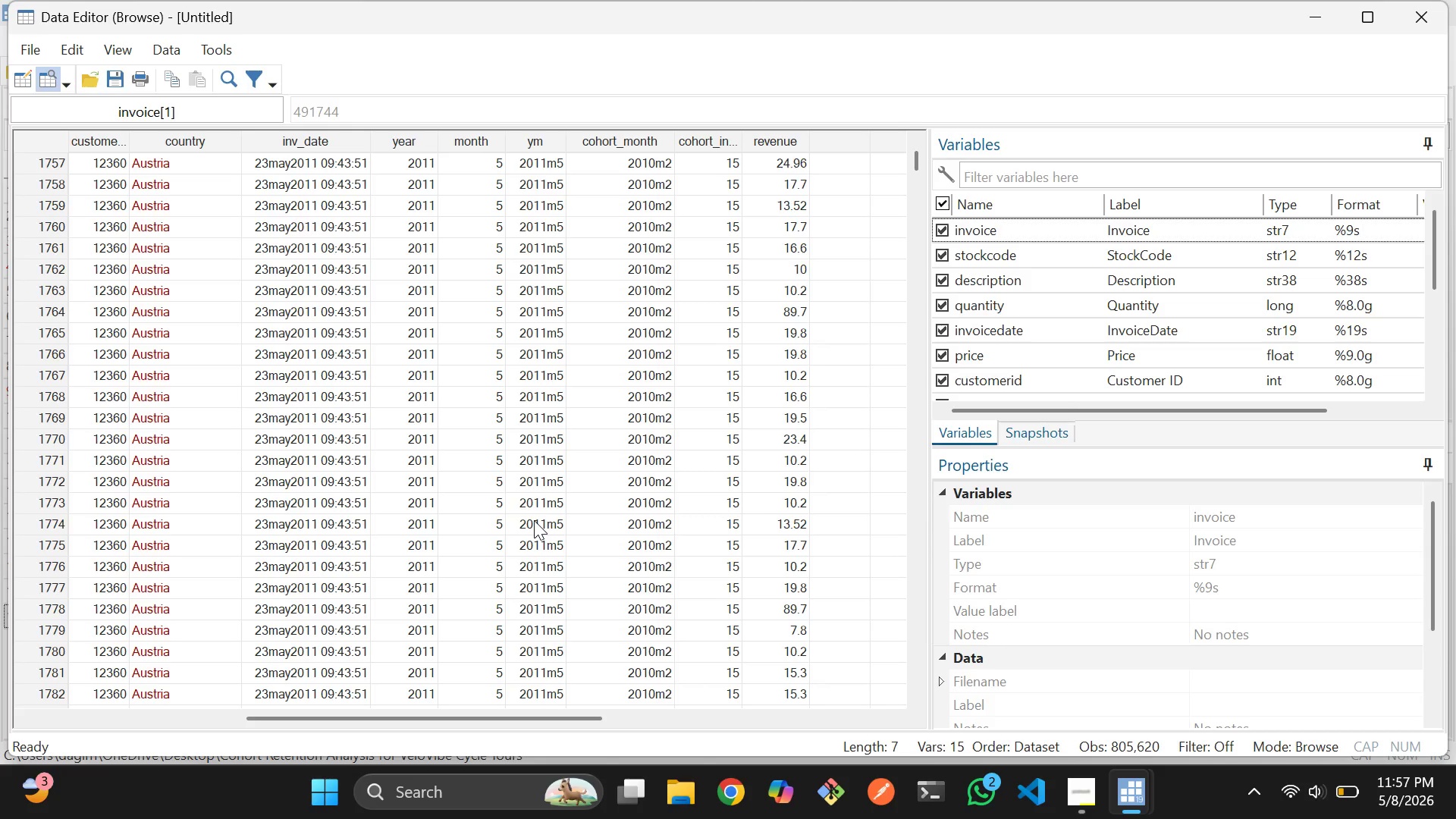 
scroll: coordinate [534, 520], scroll_direction: none, amount: 0.0
 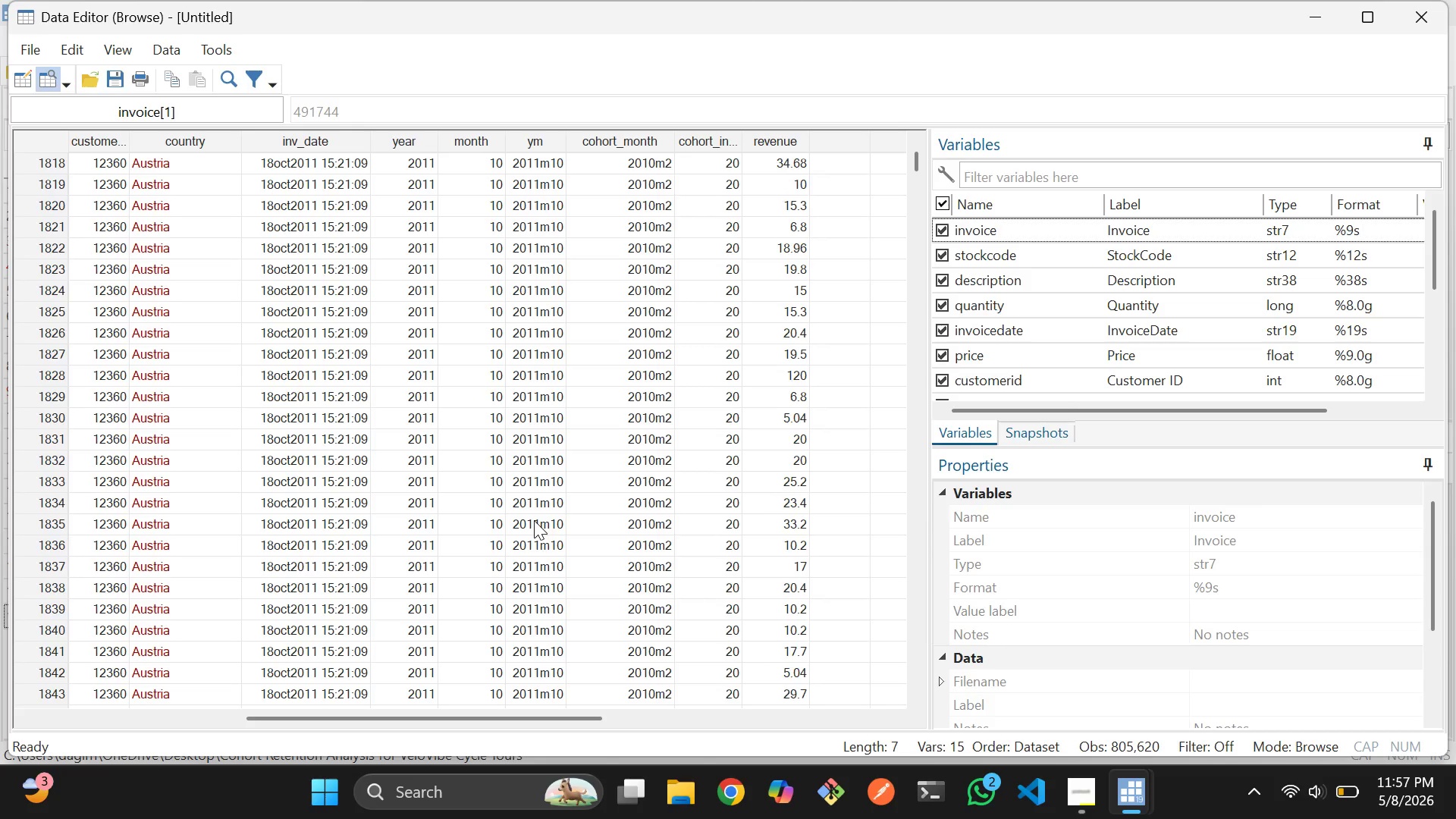 
scroll: coordinate [534, 520], scroll_direction: down, amount: 1.0
 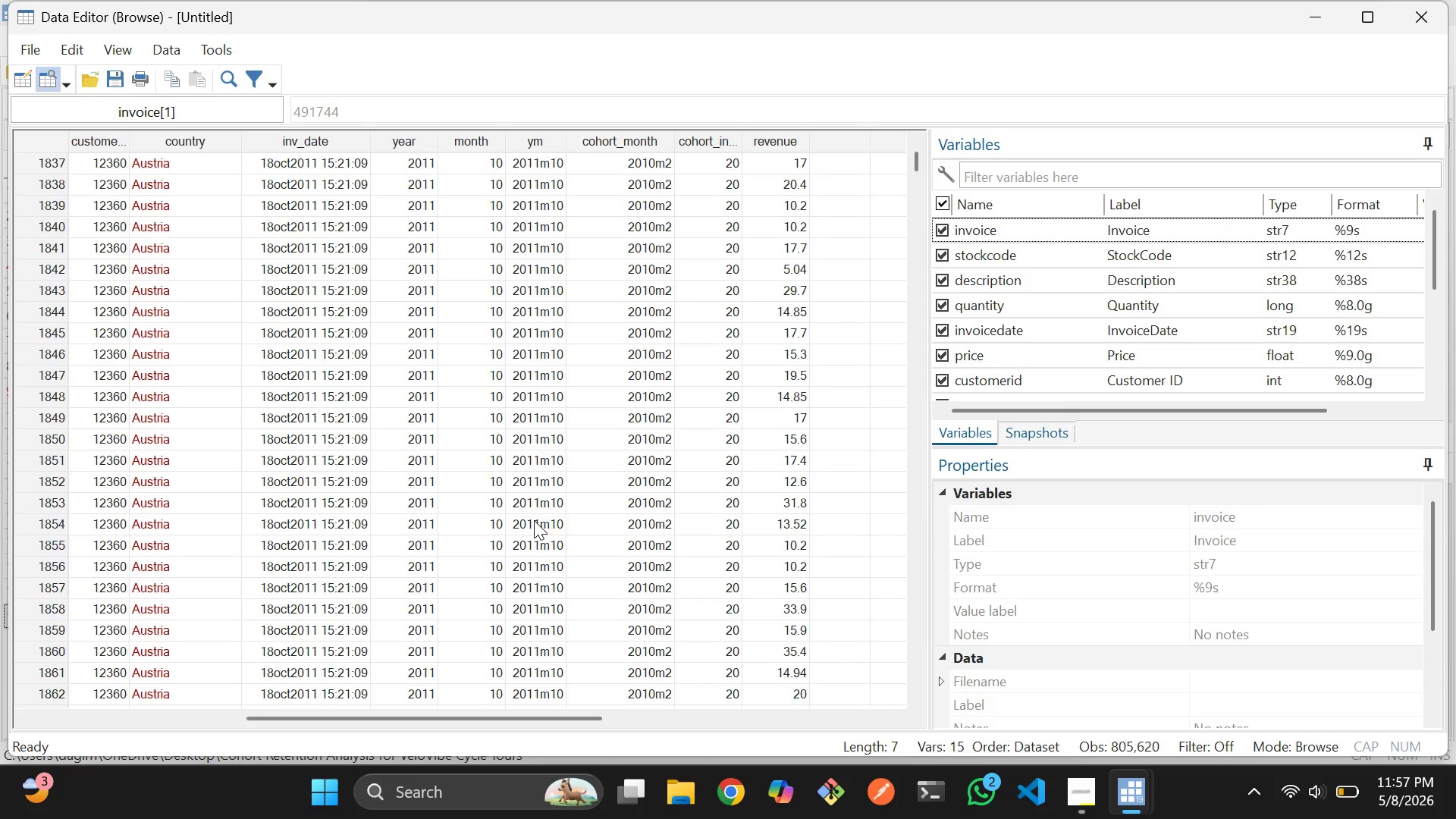 
scroll: coordinate [534, 520], scroll_direction: none, amount: 0.0
 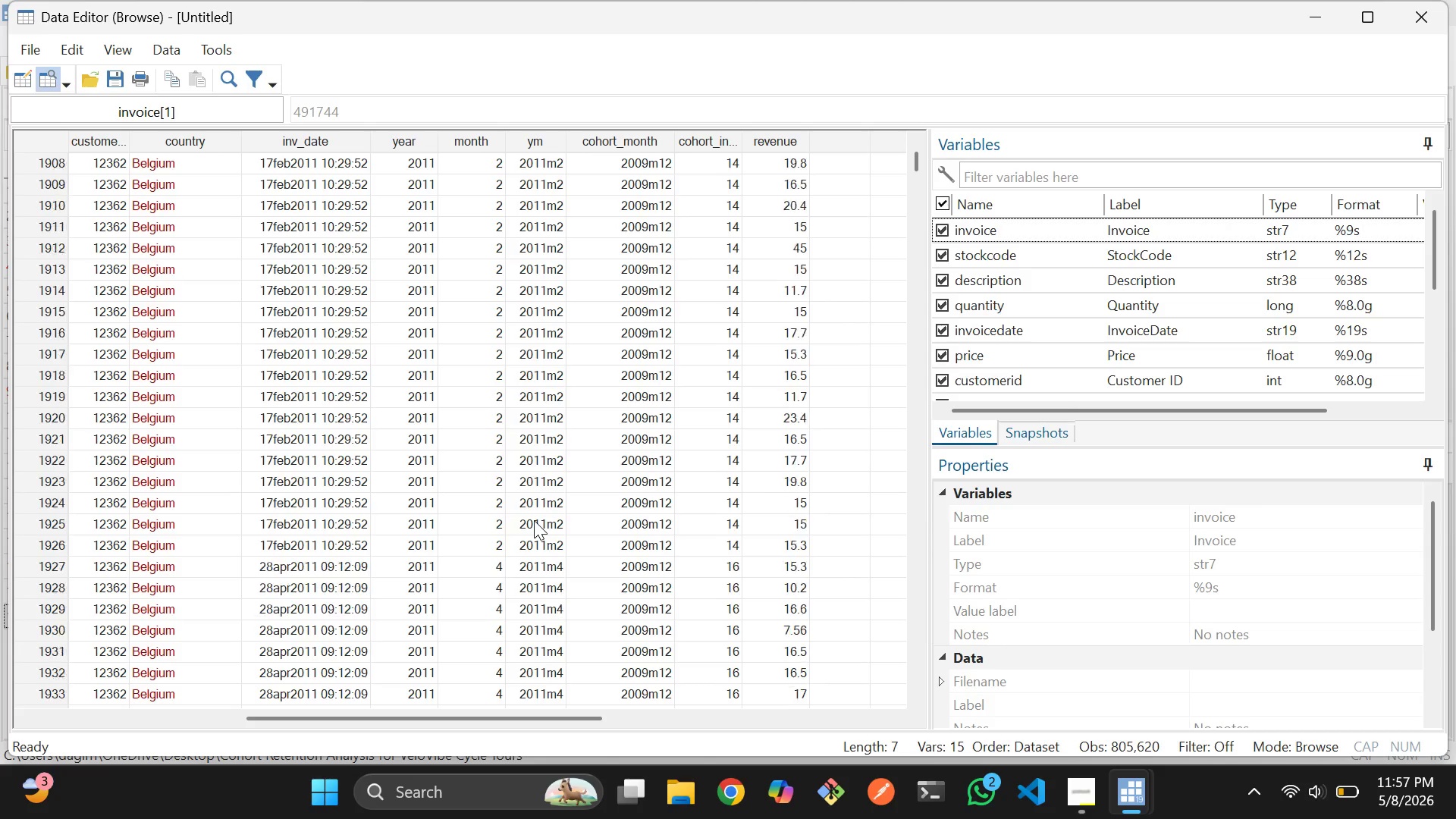 
scroll: coordinate [534, 520], scroll_direction: down, amount: 2.0
 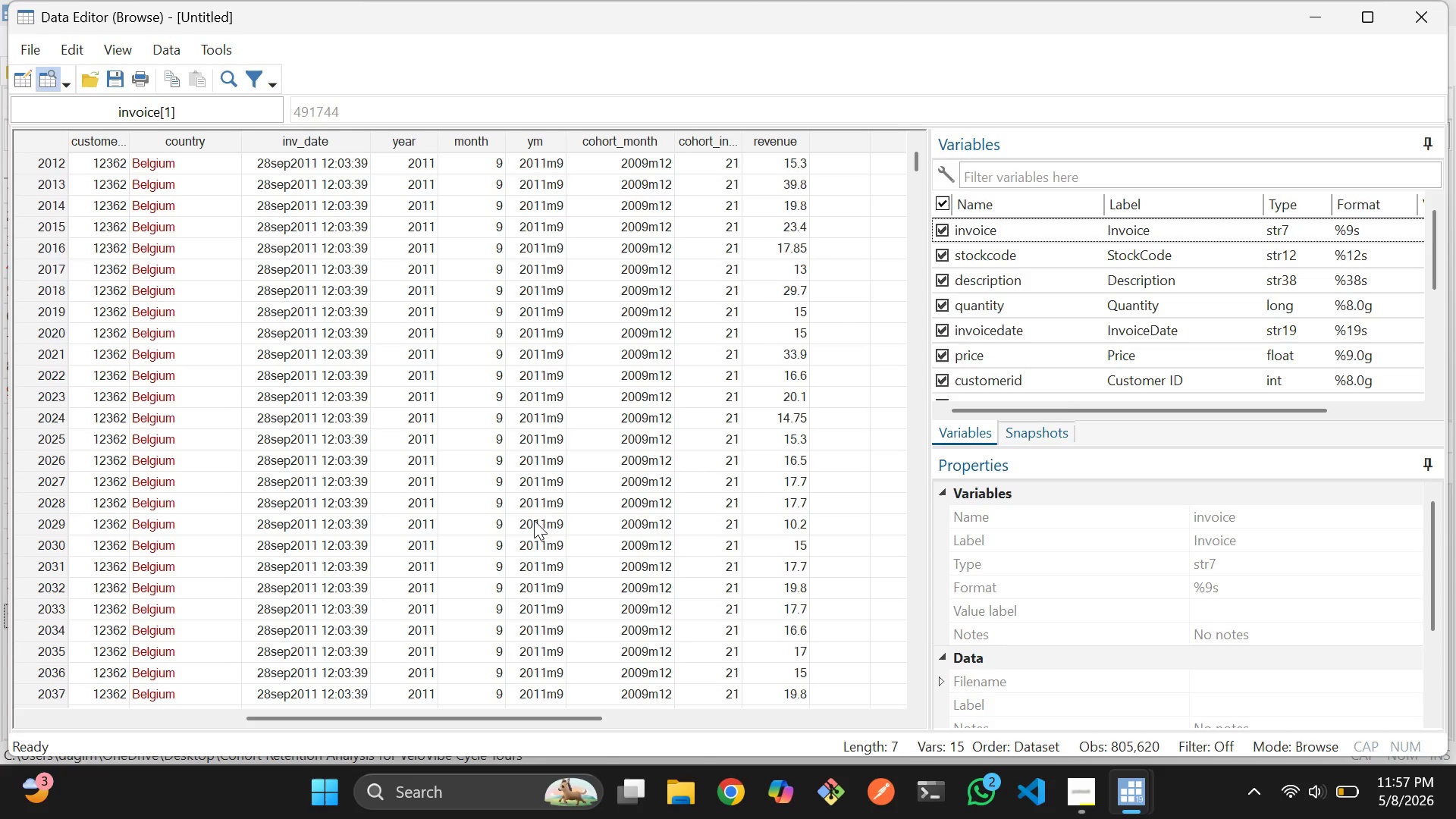 
scroll: coordinate [534, 520], scroll_direction: none, amount: 0.0
 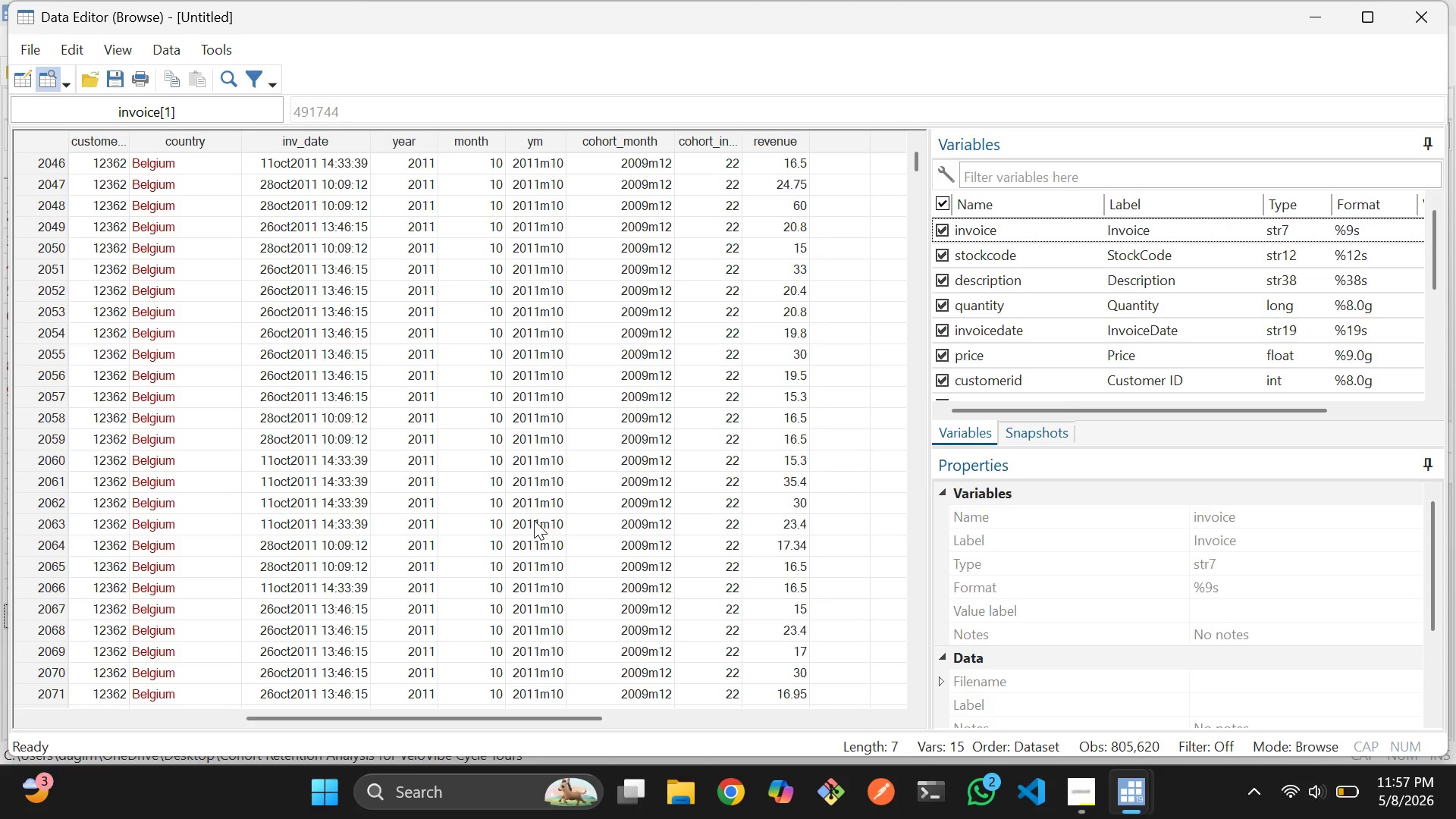 
scroll: coordinate [534, 520], scroll_direction: down, amount: 1.0
 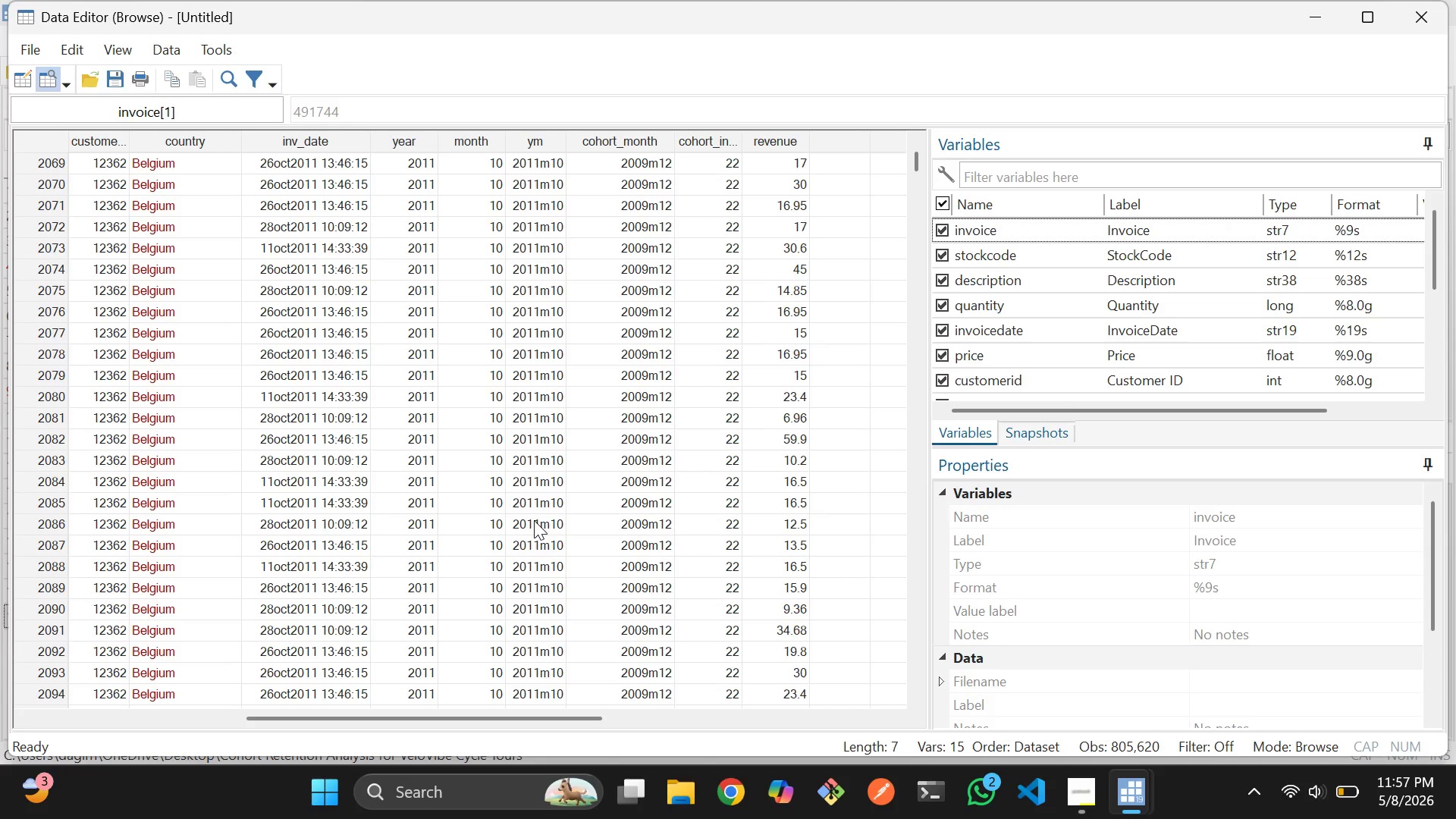 
scroll: coordinate [534, 520], scroll_direction: none, amount: 0.0
 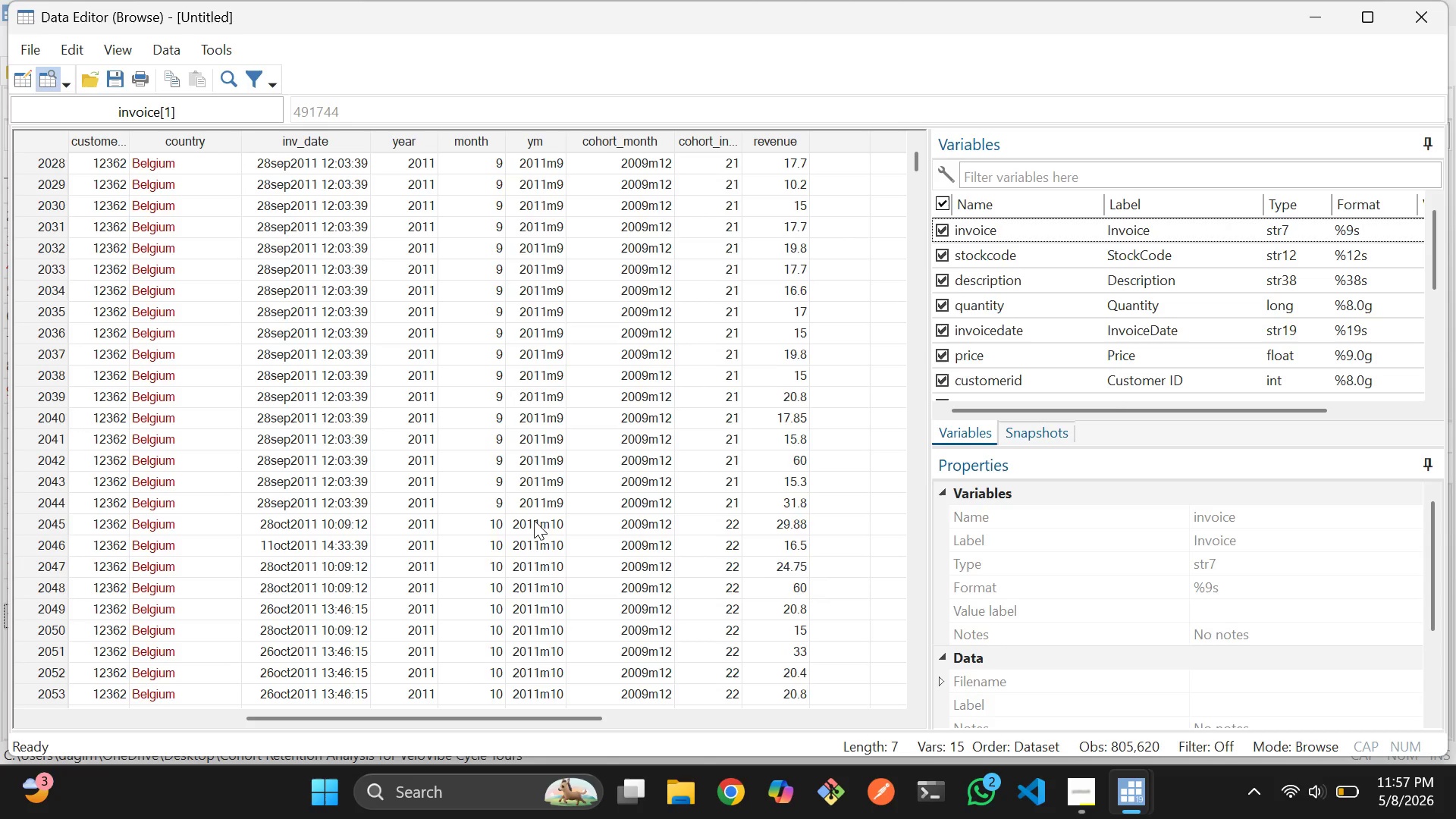 
scroll: coordinate [534, 520], scroll_direction: up, amount: 1.0
 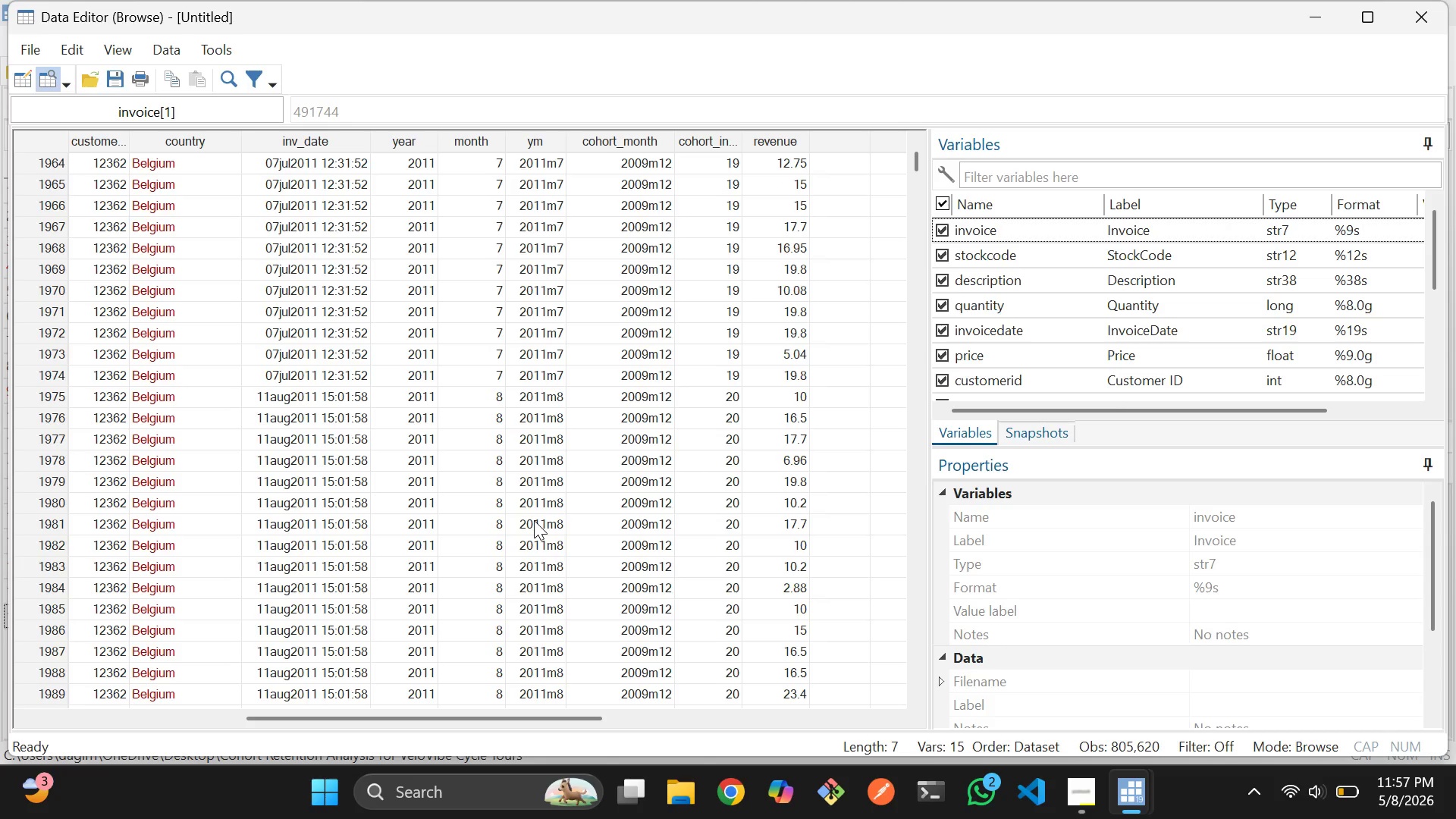 
scroll: coordinate [534, 520], scroll_direction: none, amount: 0.0
 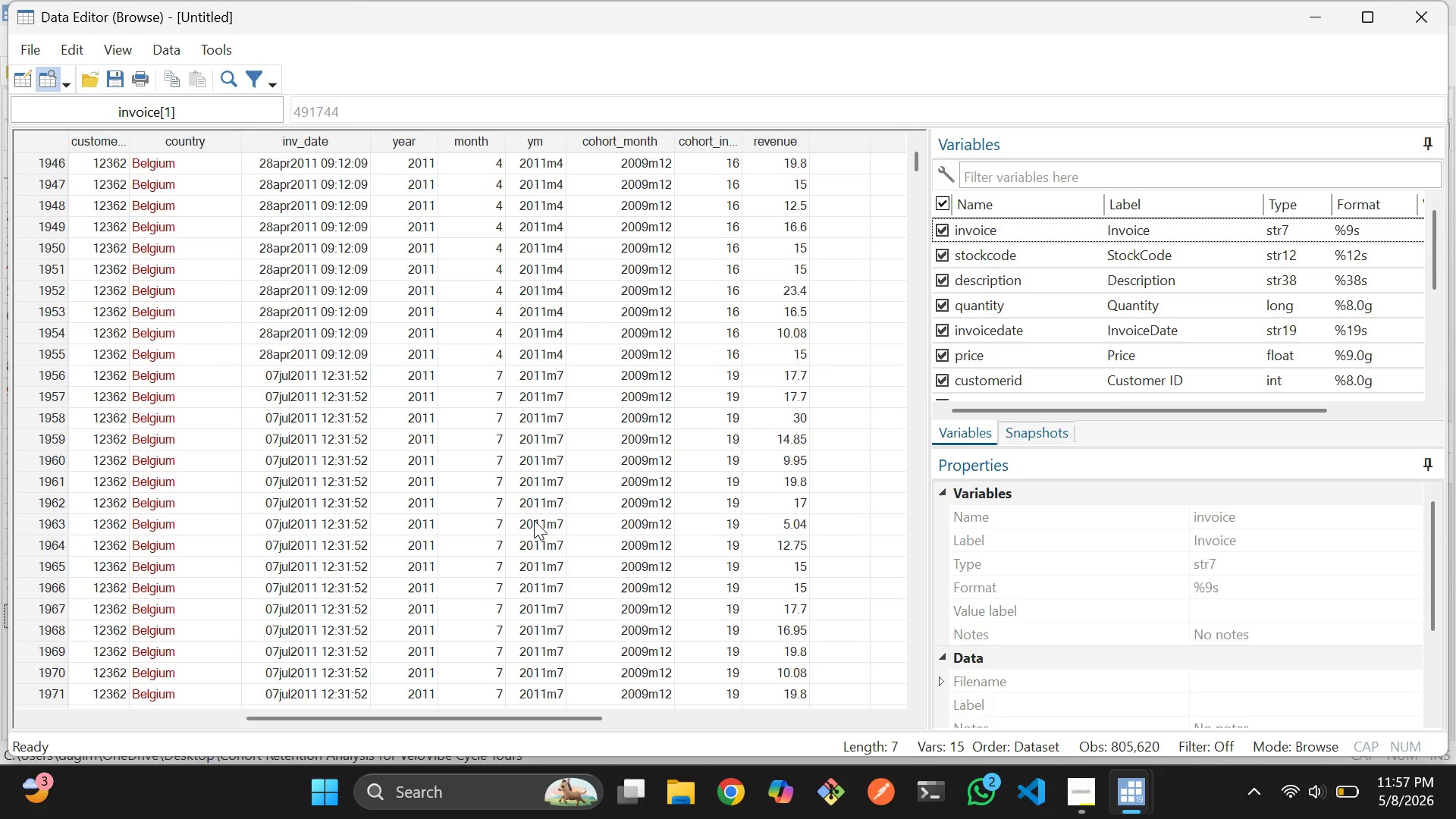 
scroll: coordinate [534, 520], scroll_direction: up, amount: 1.0
 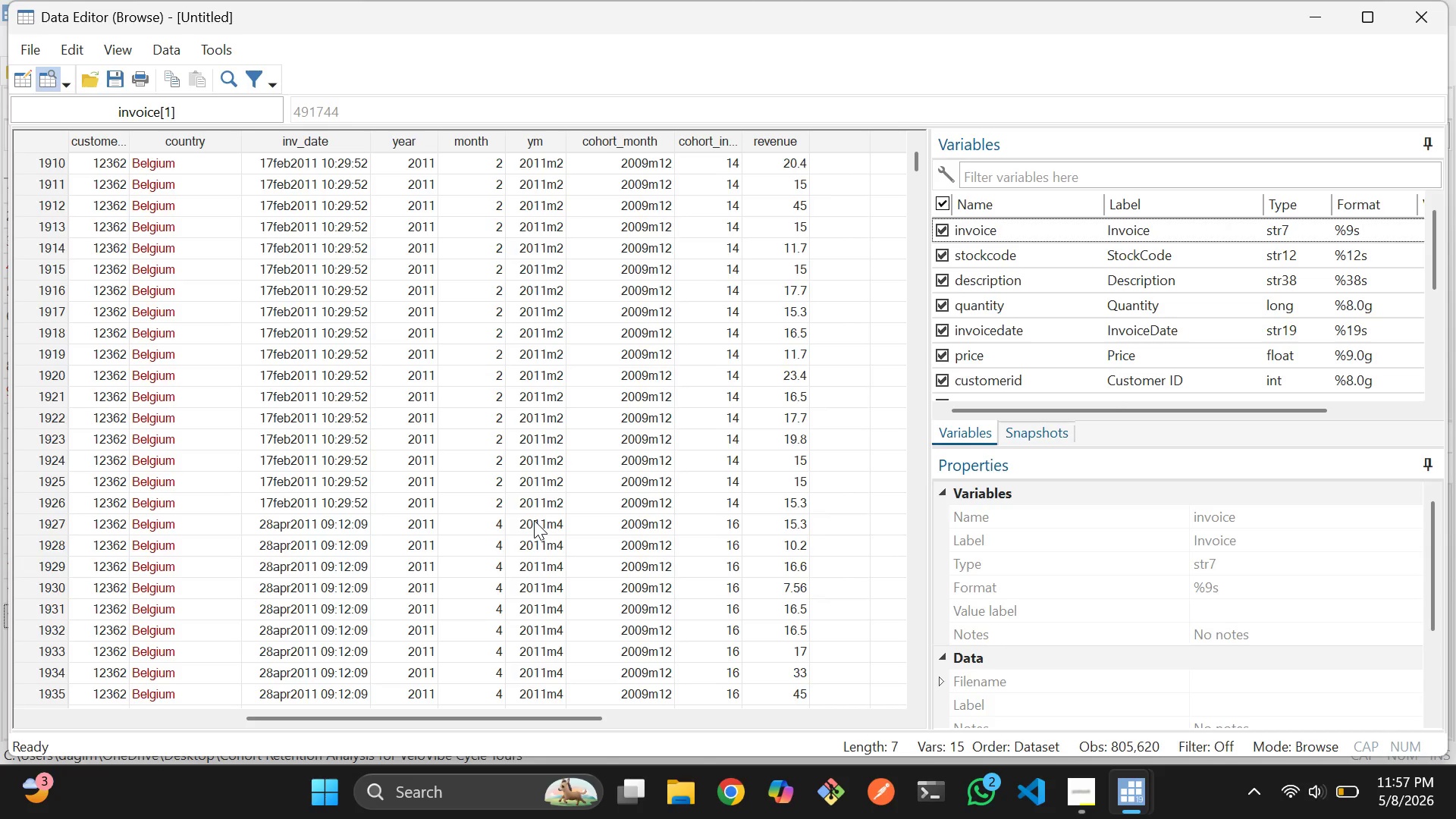 
scroll: coordinate [534, 520], scroll_direction: none, amount: 0.0
 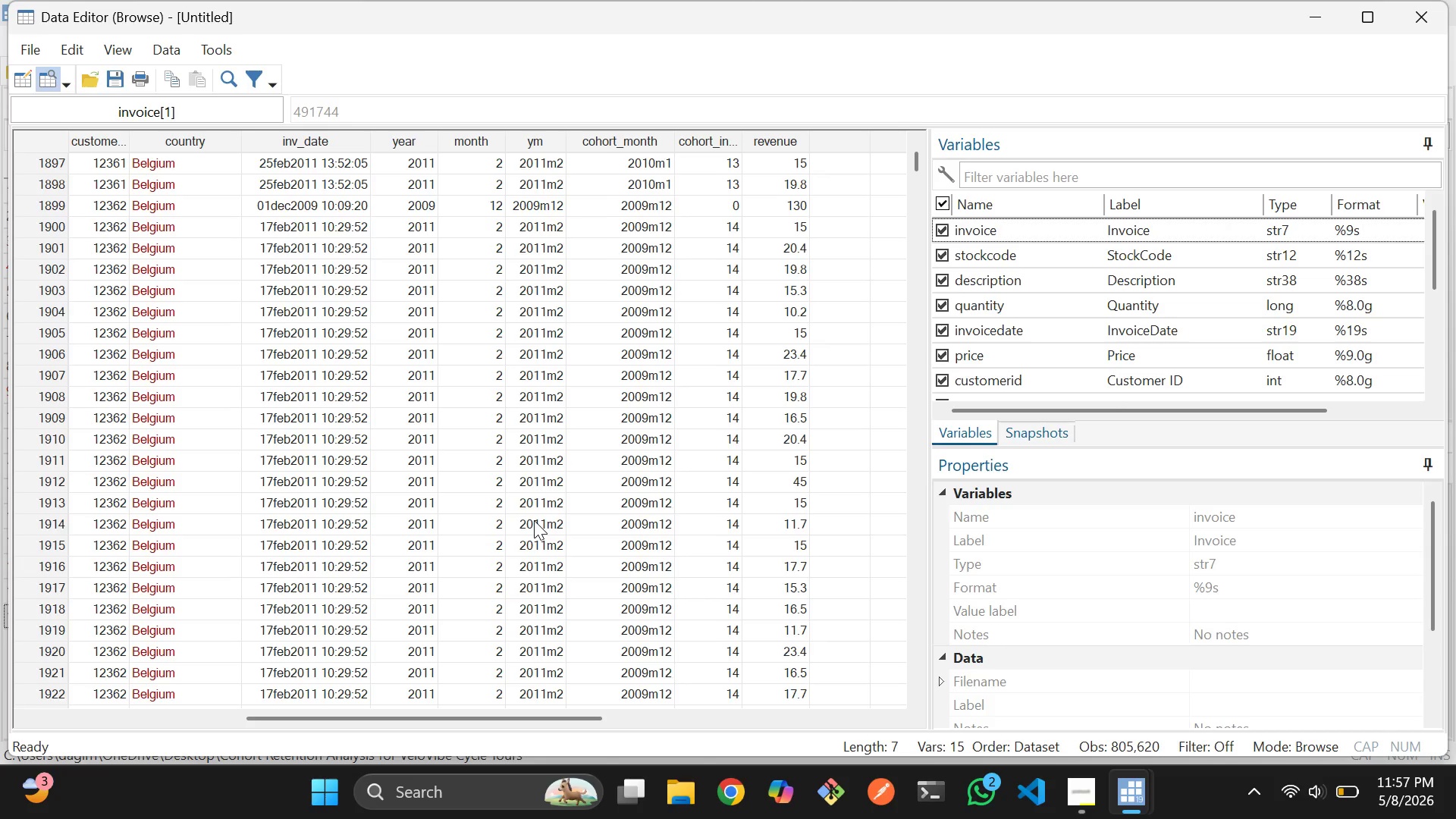 
scroll: coordinate [534, 520], scroll_direction: up, amount: 1.0
 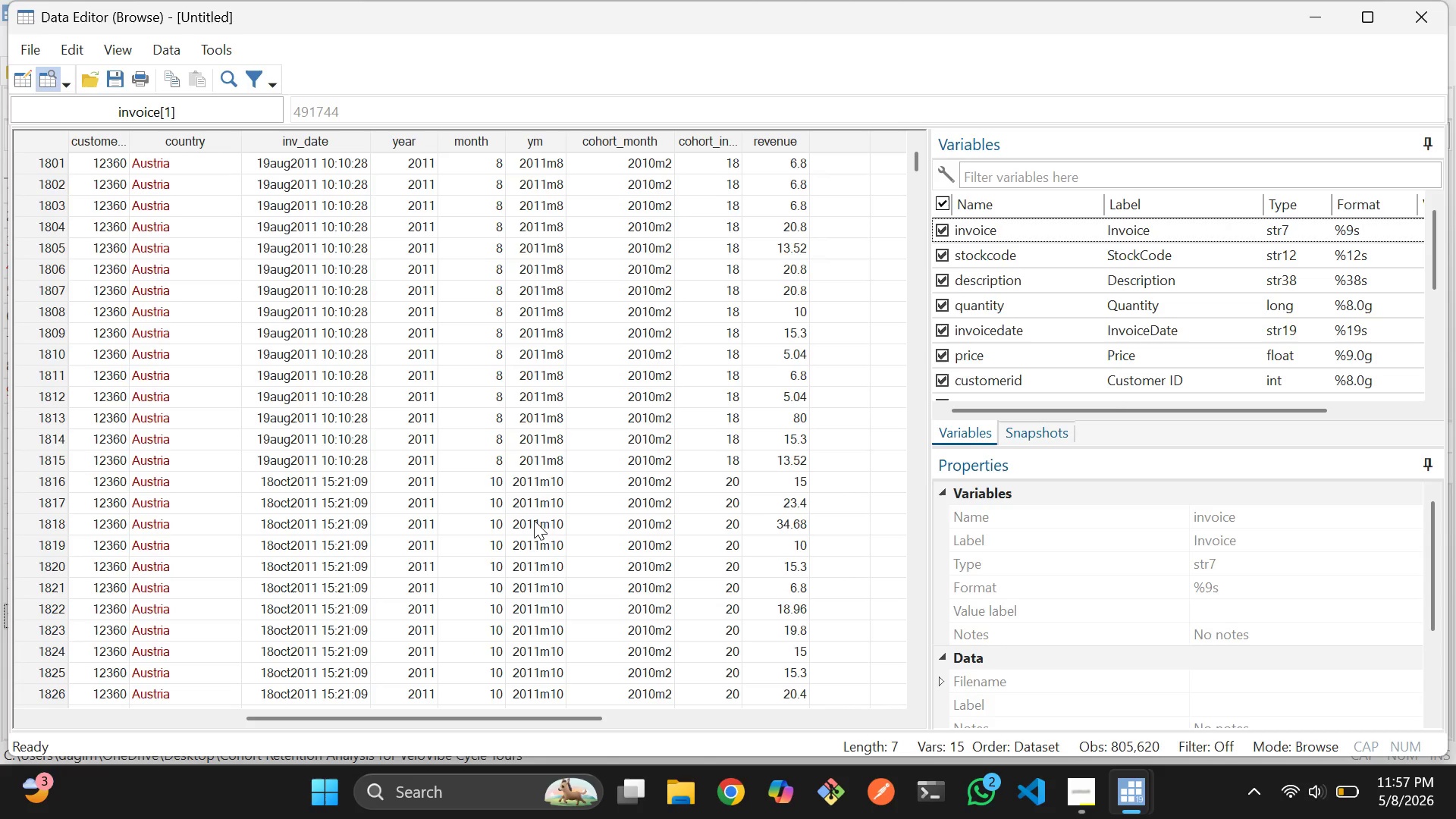 
scroll: coordinate [534, 520], scroll_direction: none, amount: 0.0
 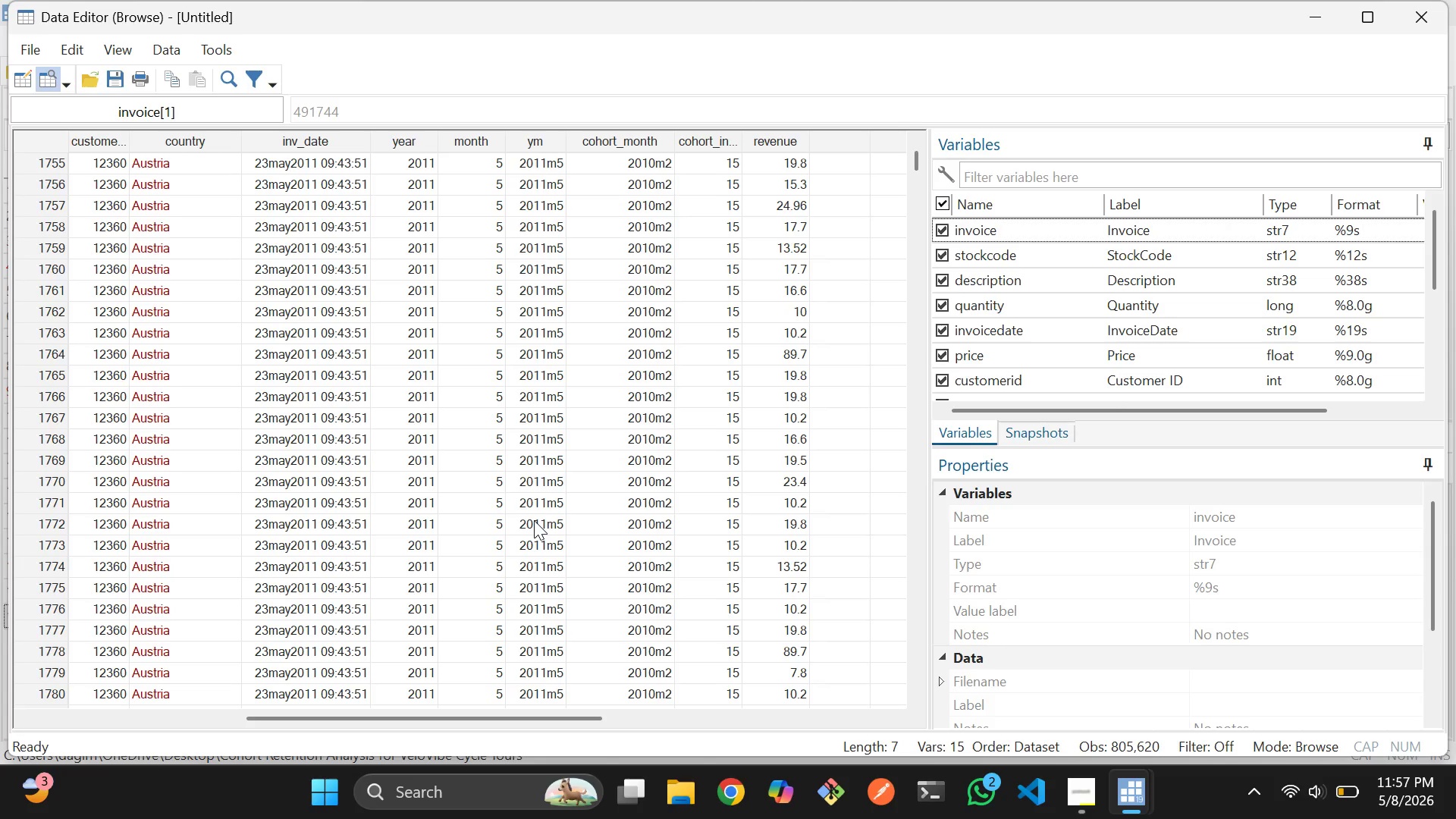 
scroll: coordinate [534, 520], scroll_direction: up, amount: 1.0
 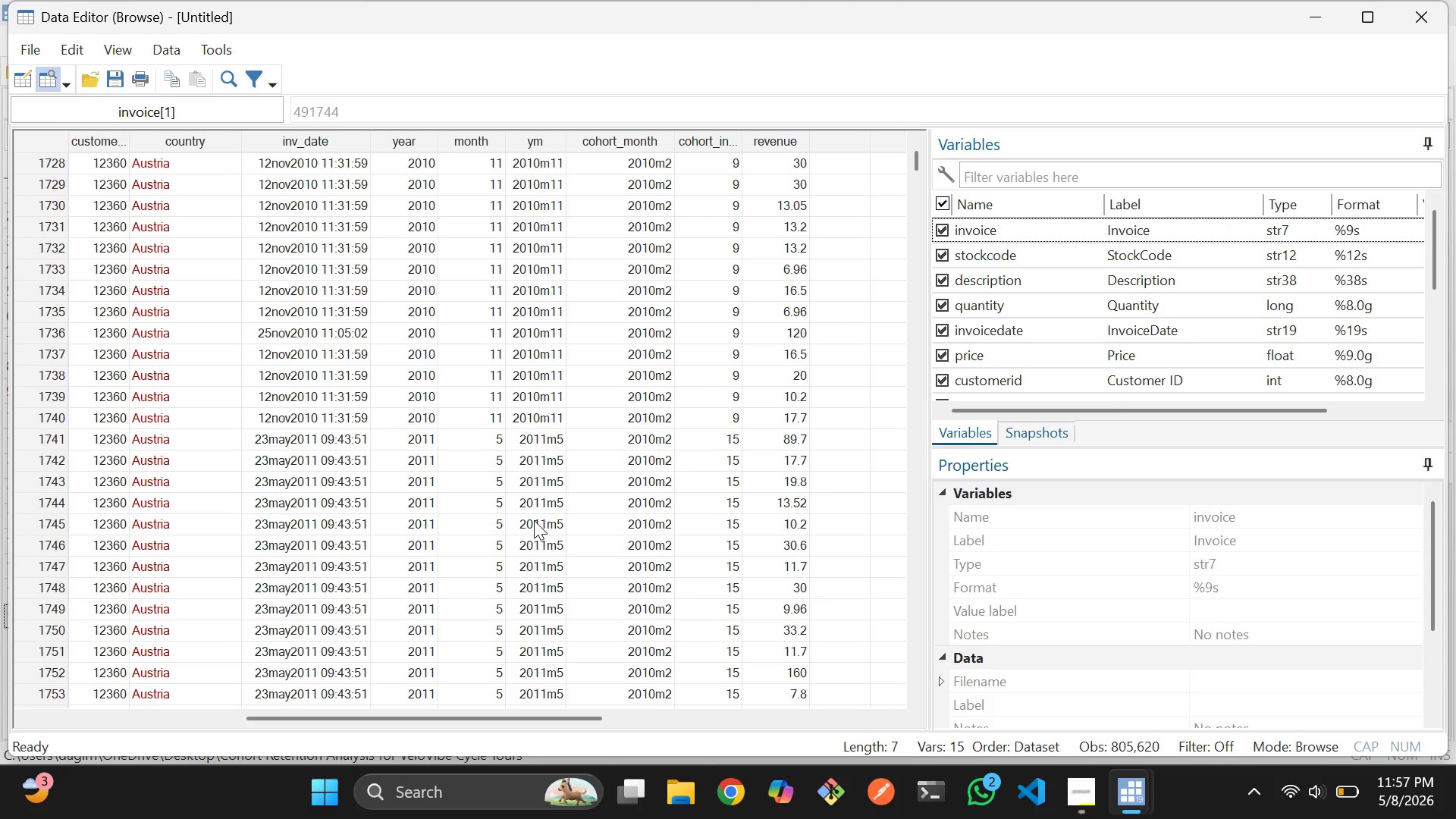 
scroll: coordinate [534, 520], scroll_direction: none, amount: 0.0
 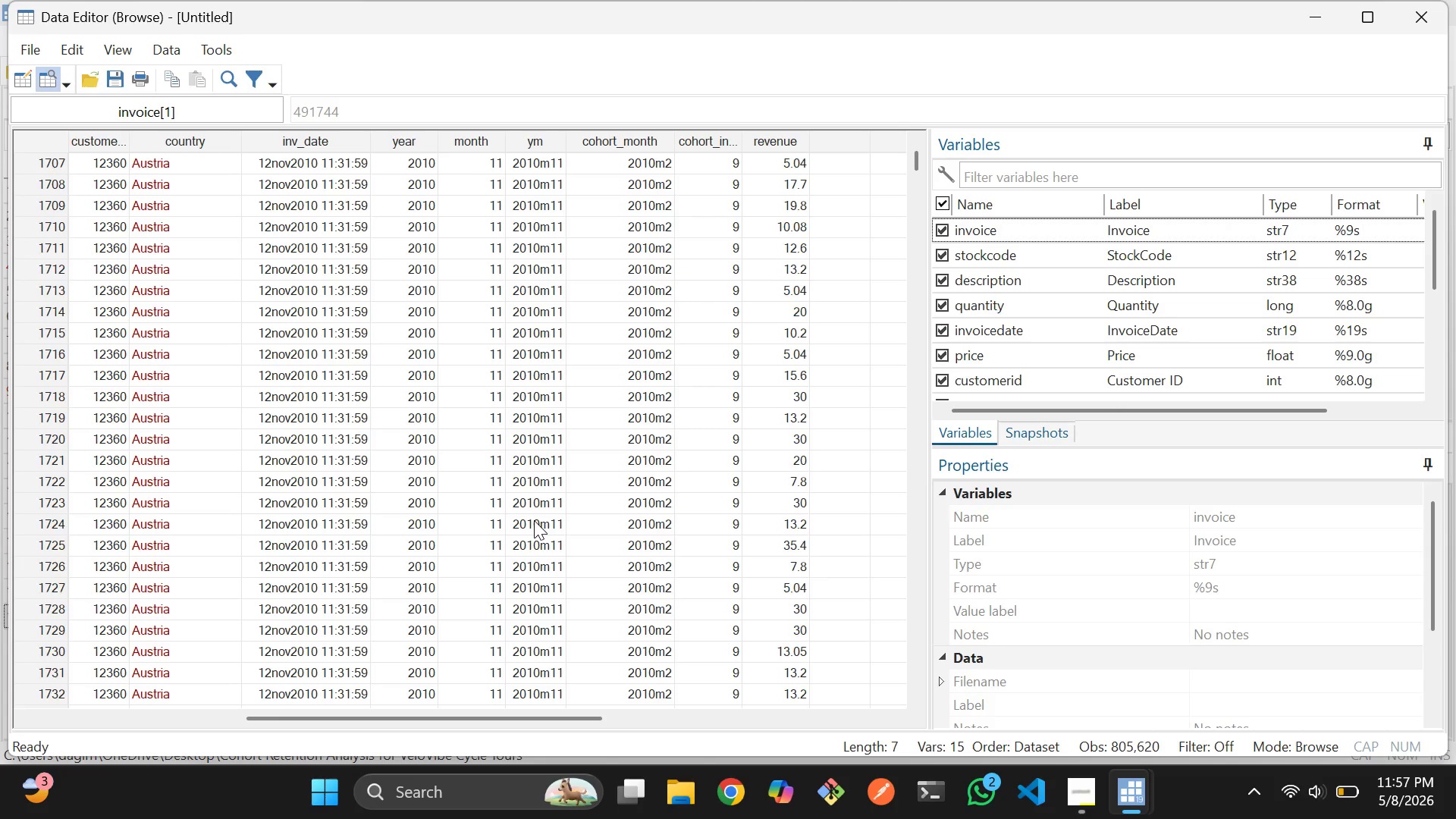 
scroll: coordinate [534, 520], scroll_direction: up, amount: 1.0
 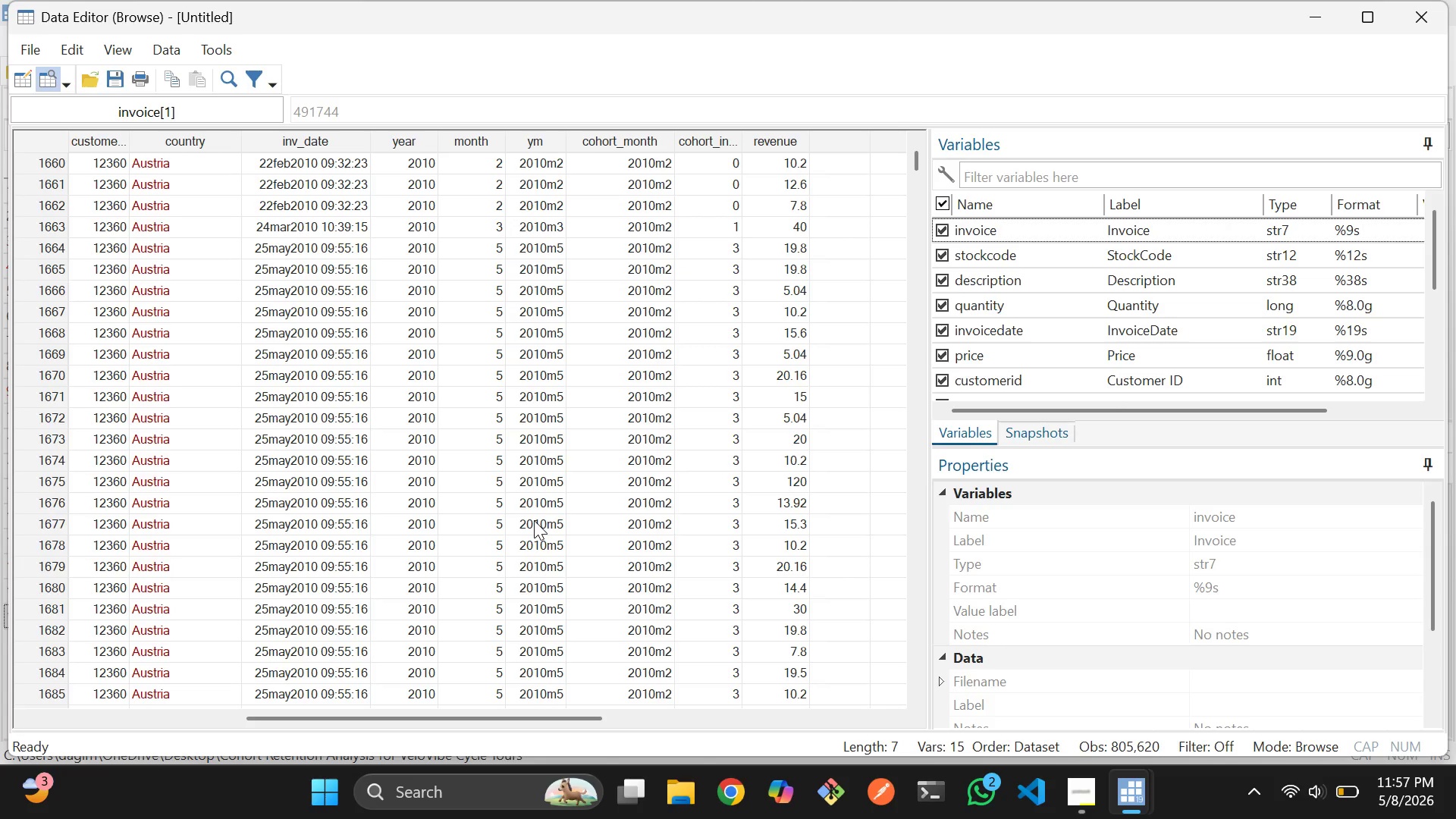 
scroll: coordinate [534, 520], scroll_direction: none, amount: 0.0
 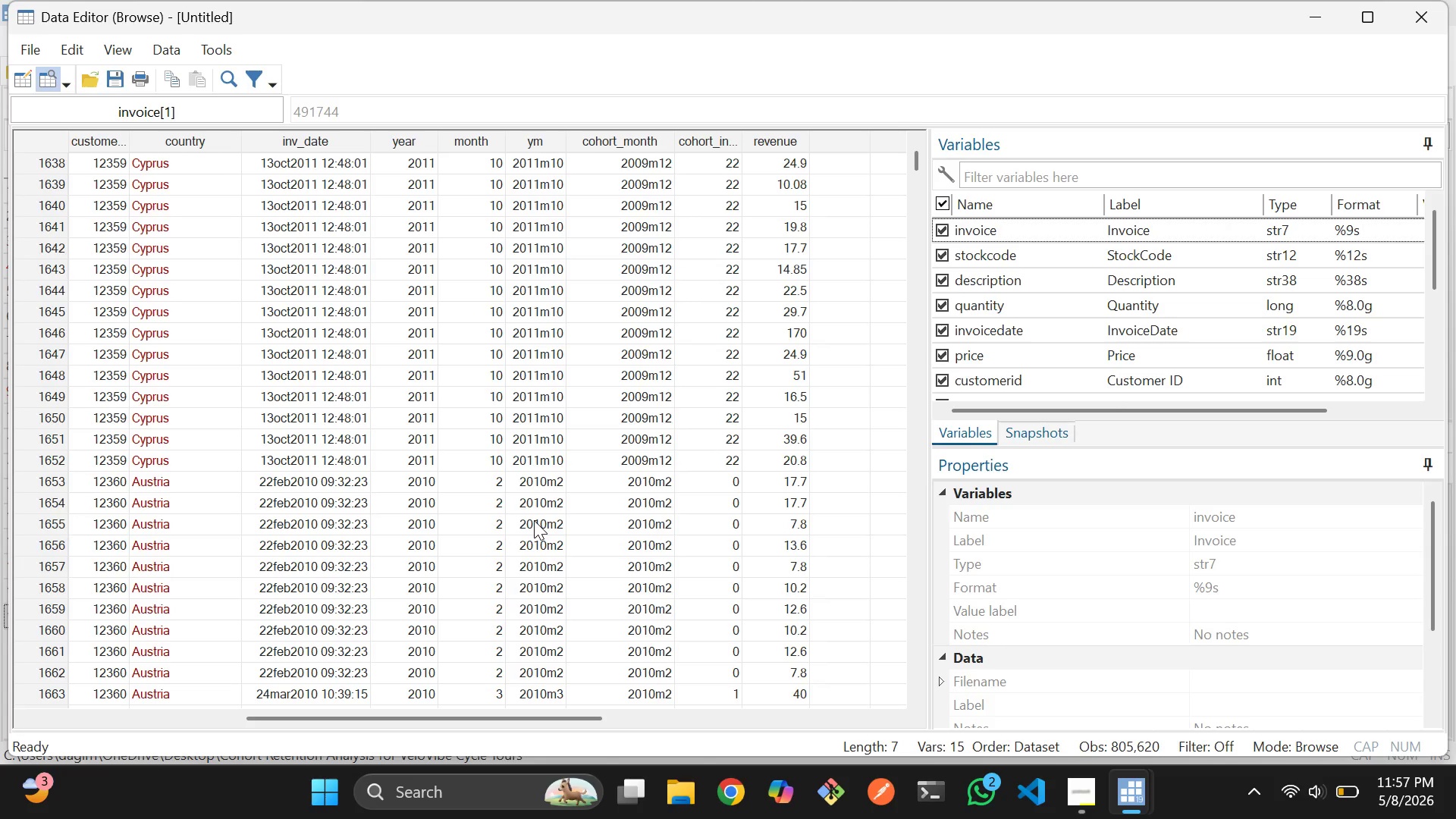 
scroll: coordinate [534, 520], scroll_direction: up, amount: 1.0
 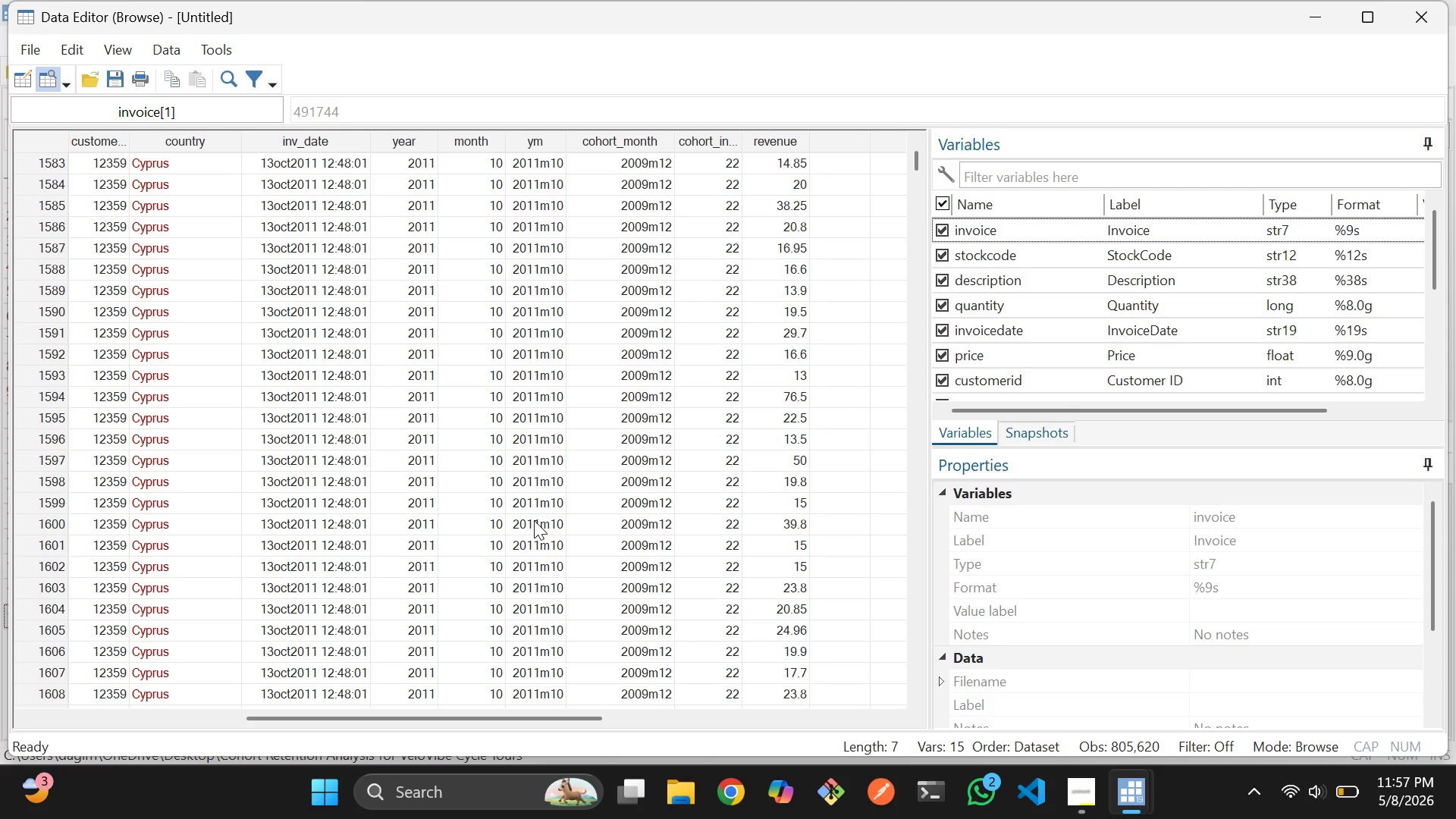 
scroll: coordinate [534, 520], scroll_direction: none, amount: 0.0
 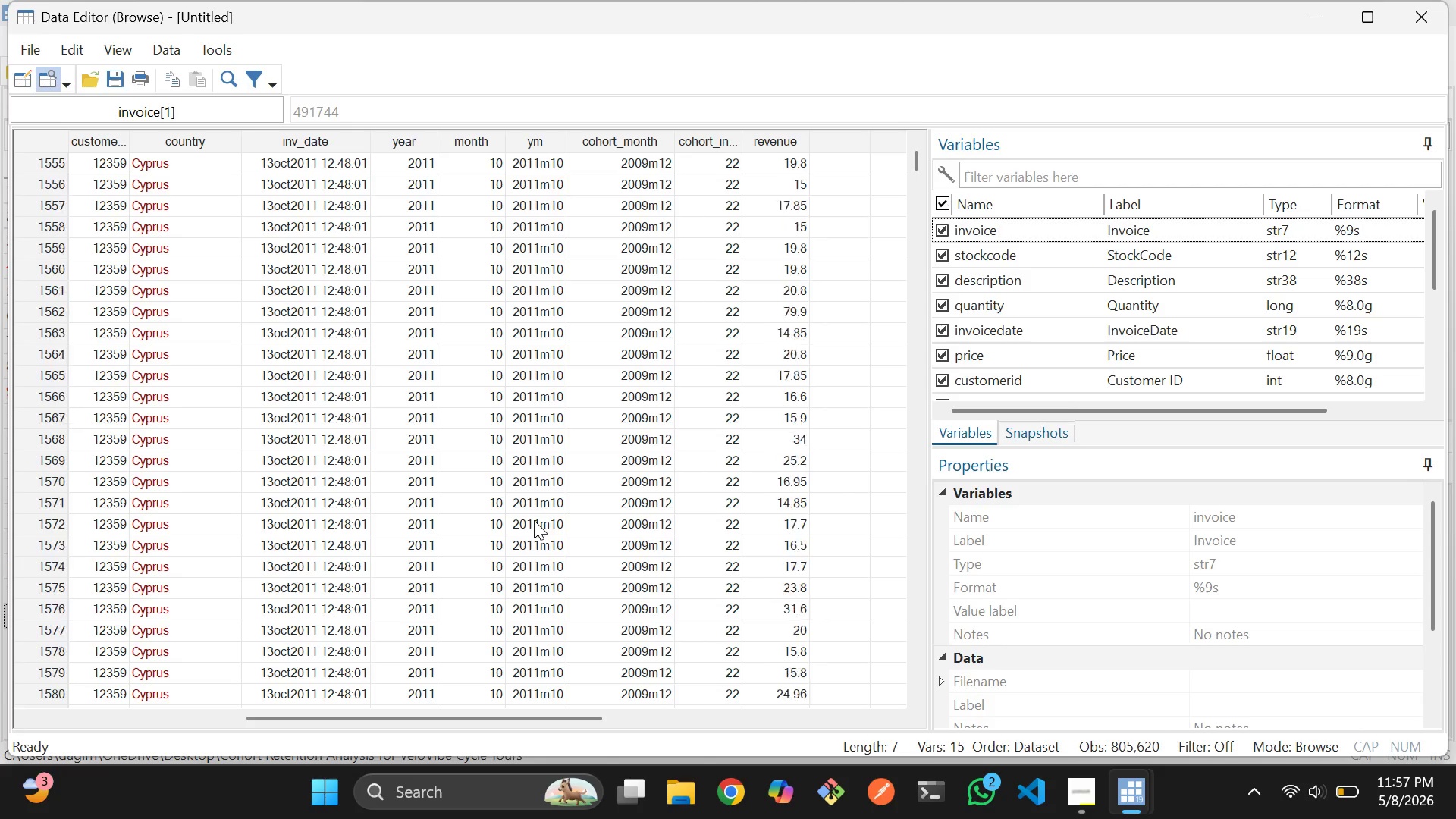 
scroll: coordinate [534, 520], scroll_direction: up, amount: 2.0
 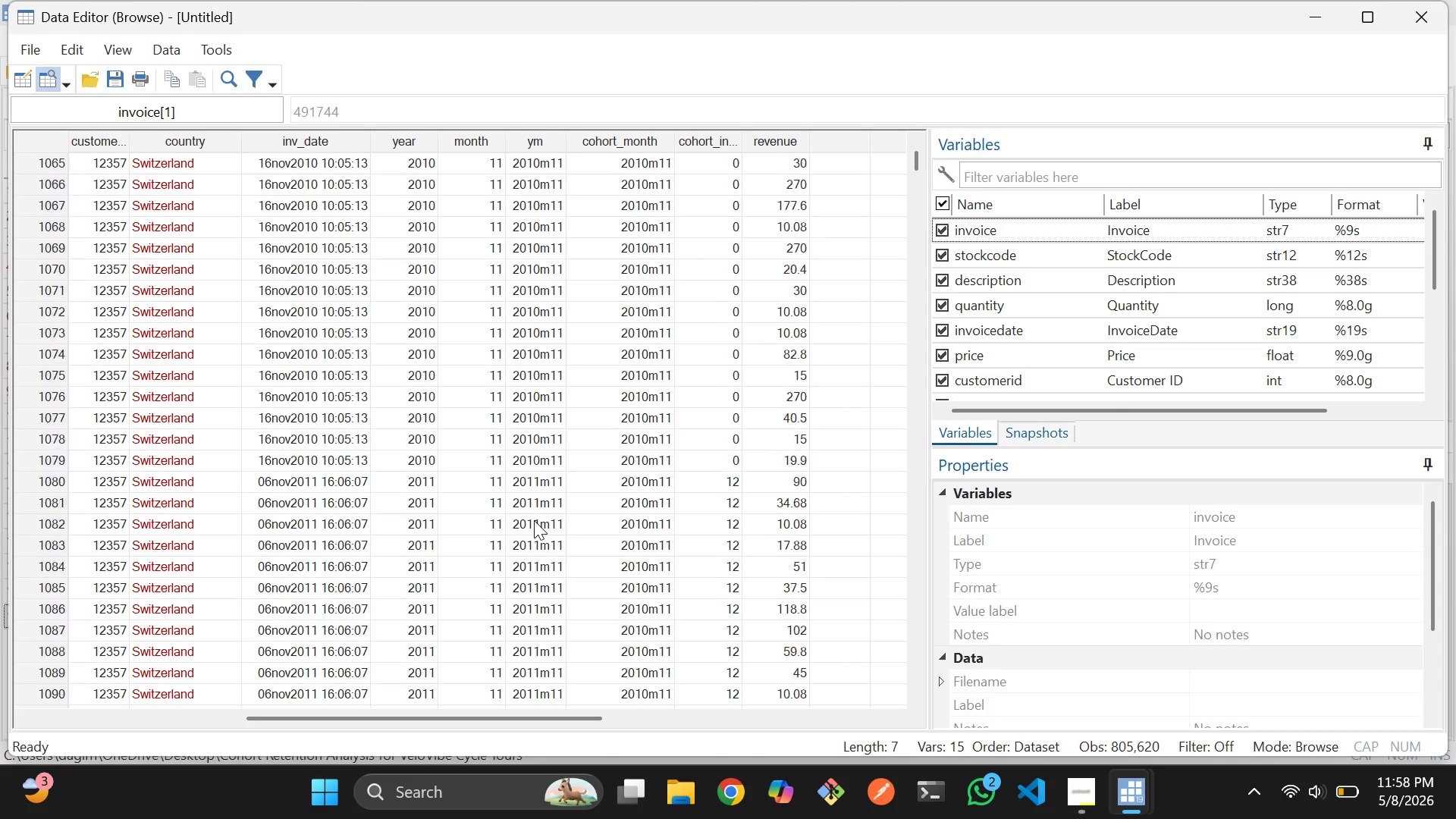 
scroll: coordinate [534, 520], scroll_direction: none, amount: 0.0
 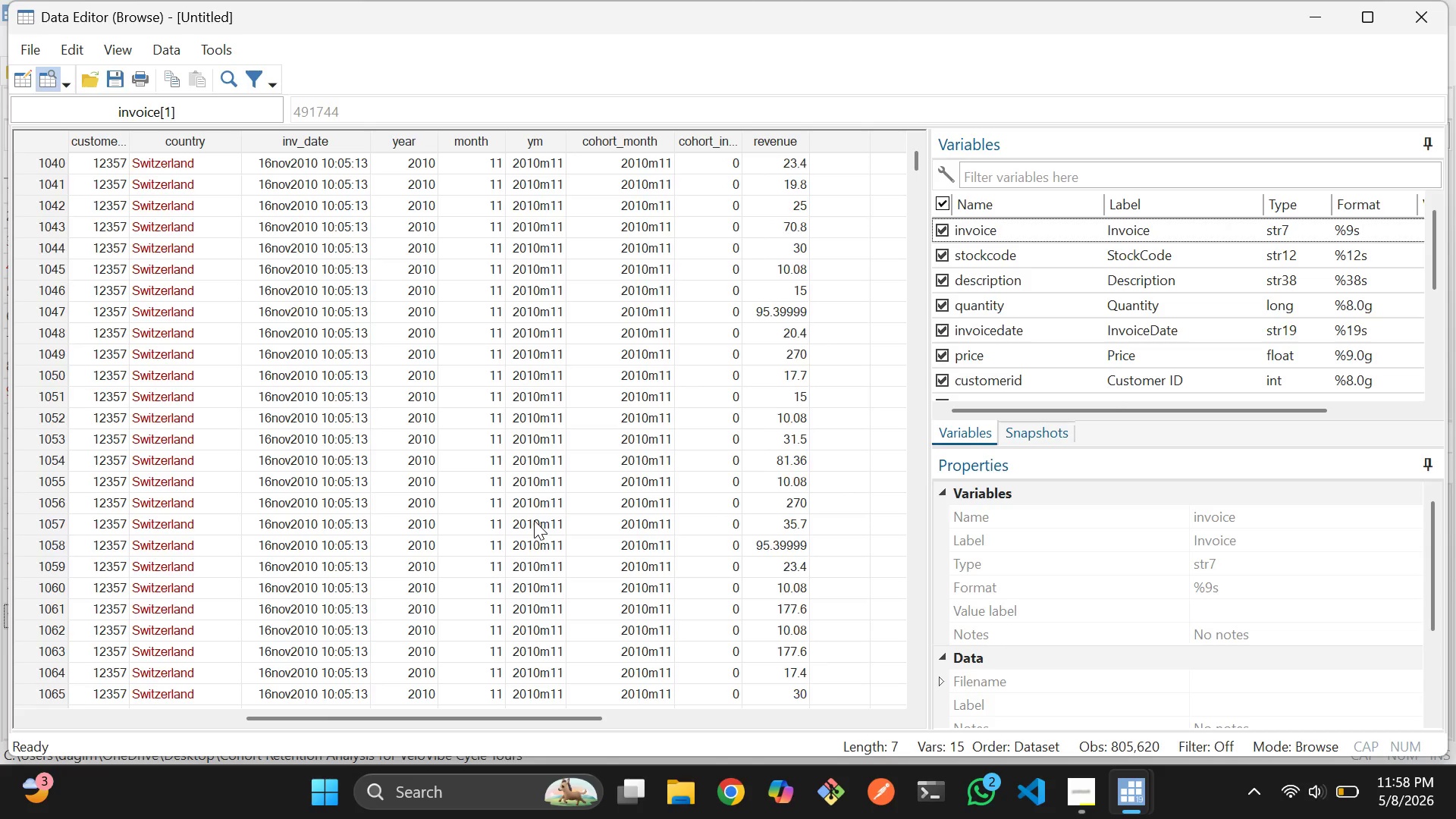 
scroll: coordinate [534, 520], scroll_direction: up, amount: 2.0
 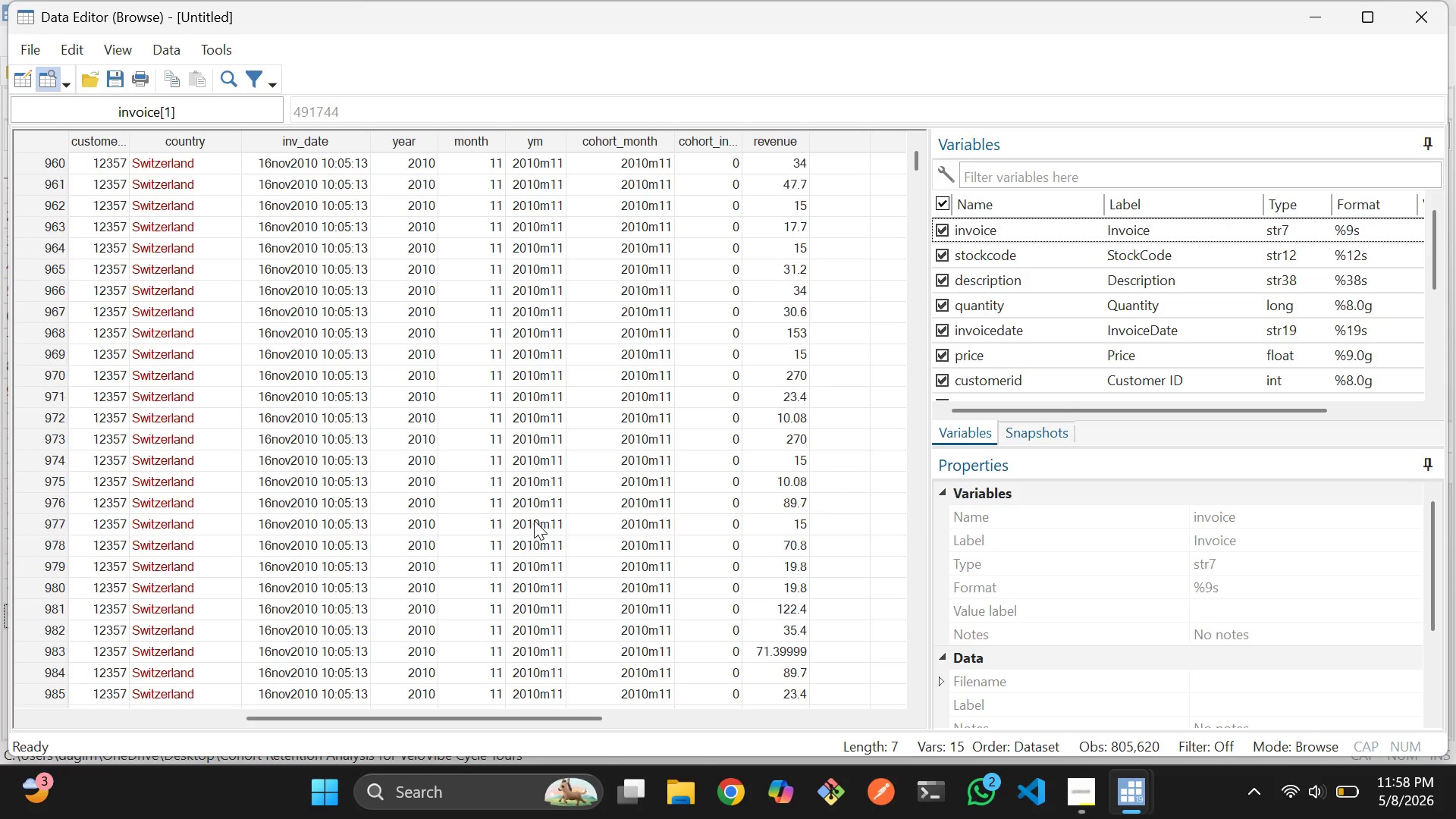 
scroll: coordinate [534, 520], scroll_direction: none, amount: 0.0
 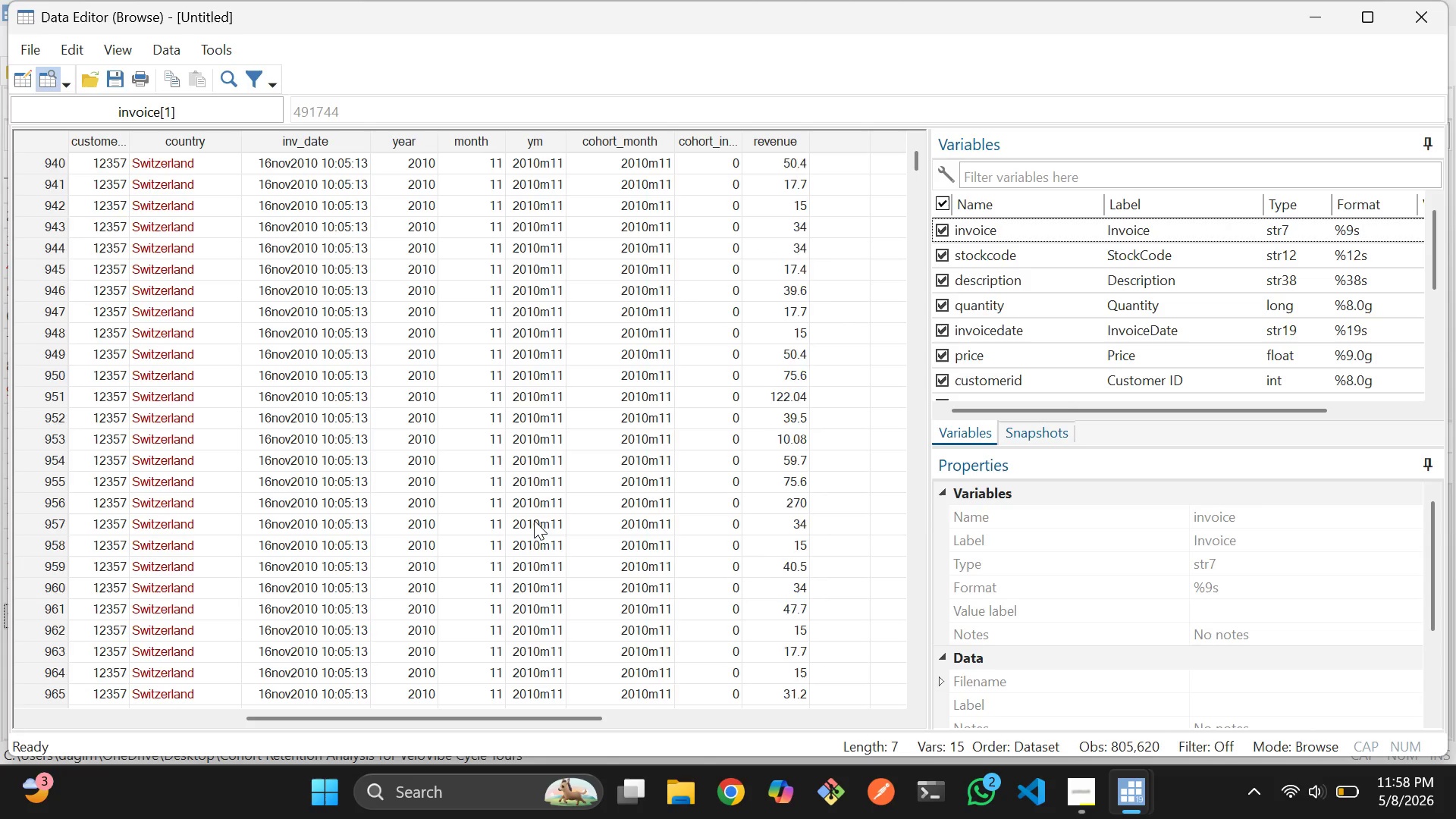 
scroll: coordinate [534, 520], scroll_direction: up, amount: 1.0
 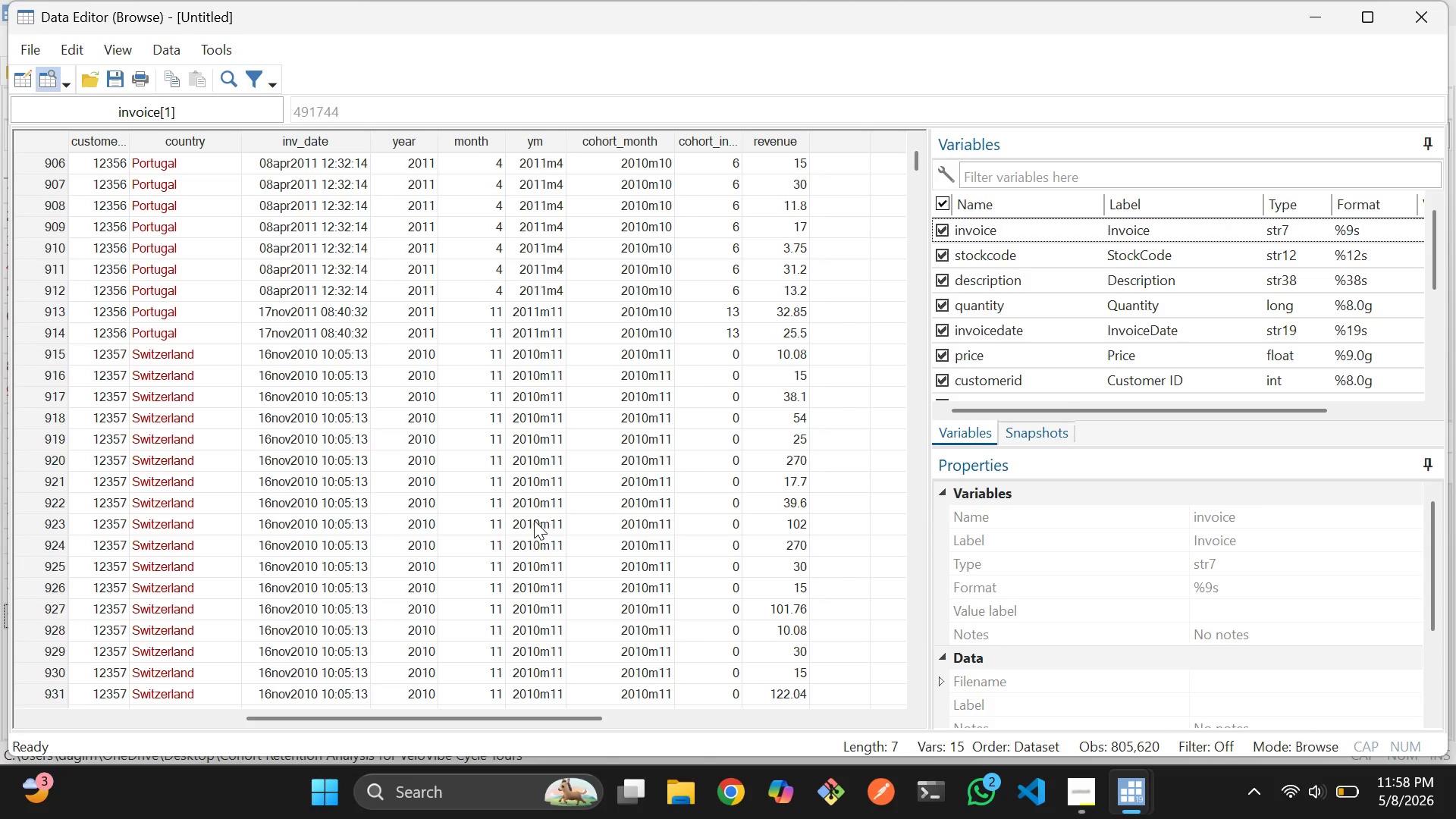 
scroll: coordinate [534, 520], scroll_direction: none, amount: 0.0
 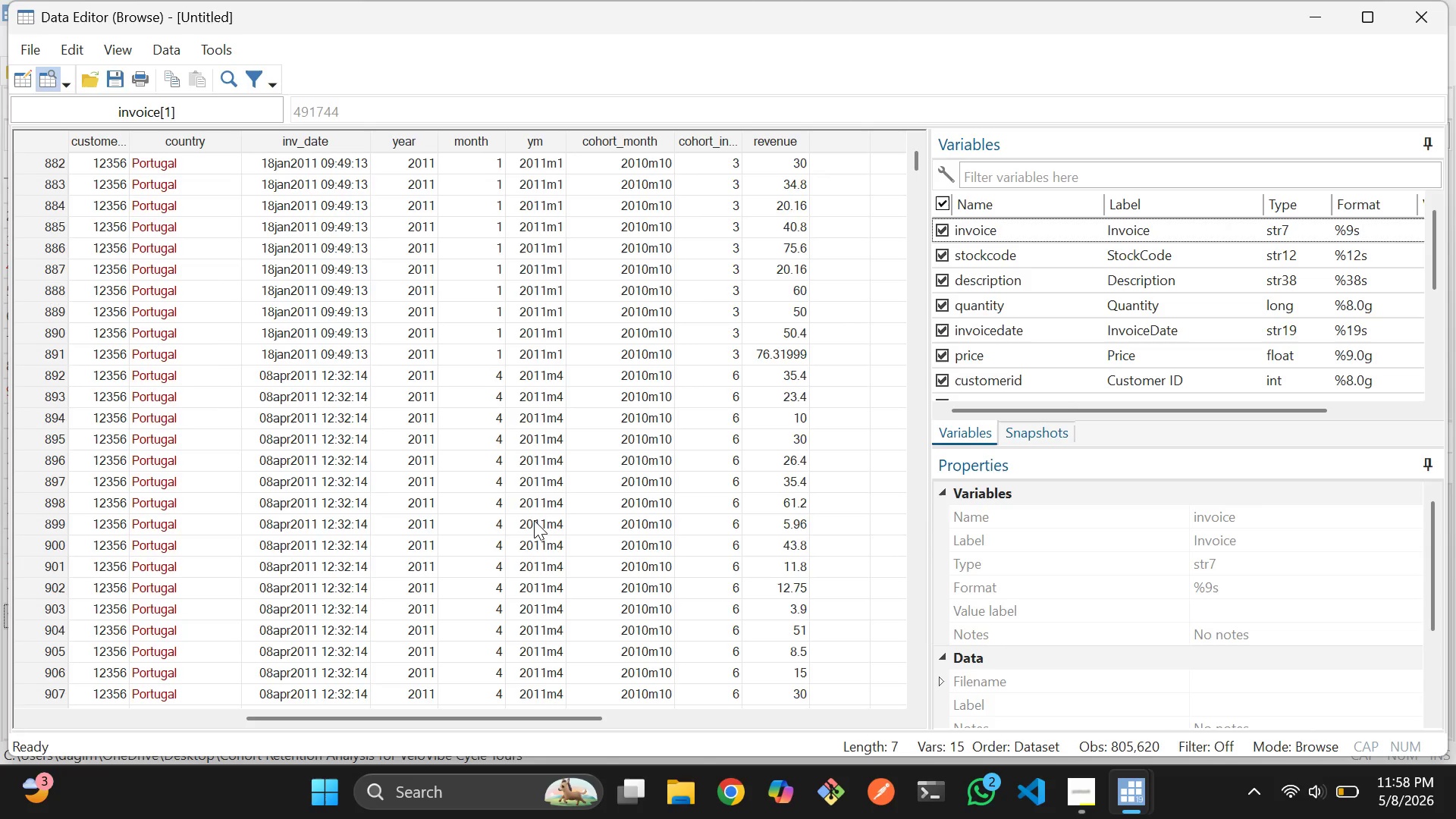 
scroll: coordinate [534, 520], scroll_direction: up, amount: 6.0
 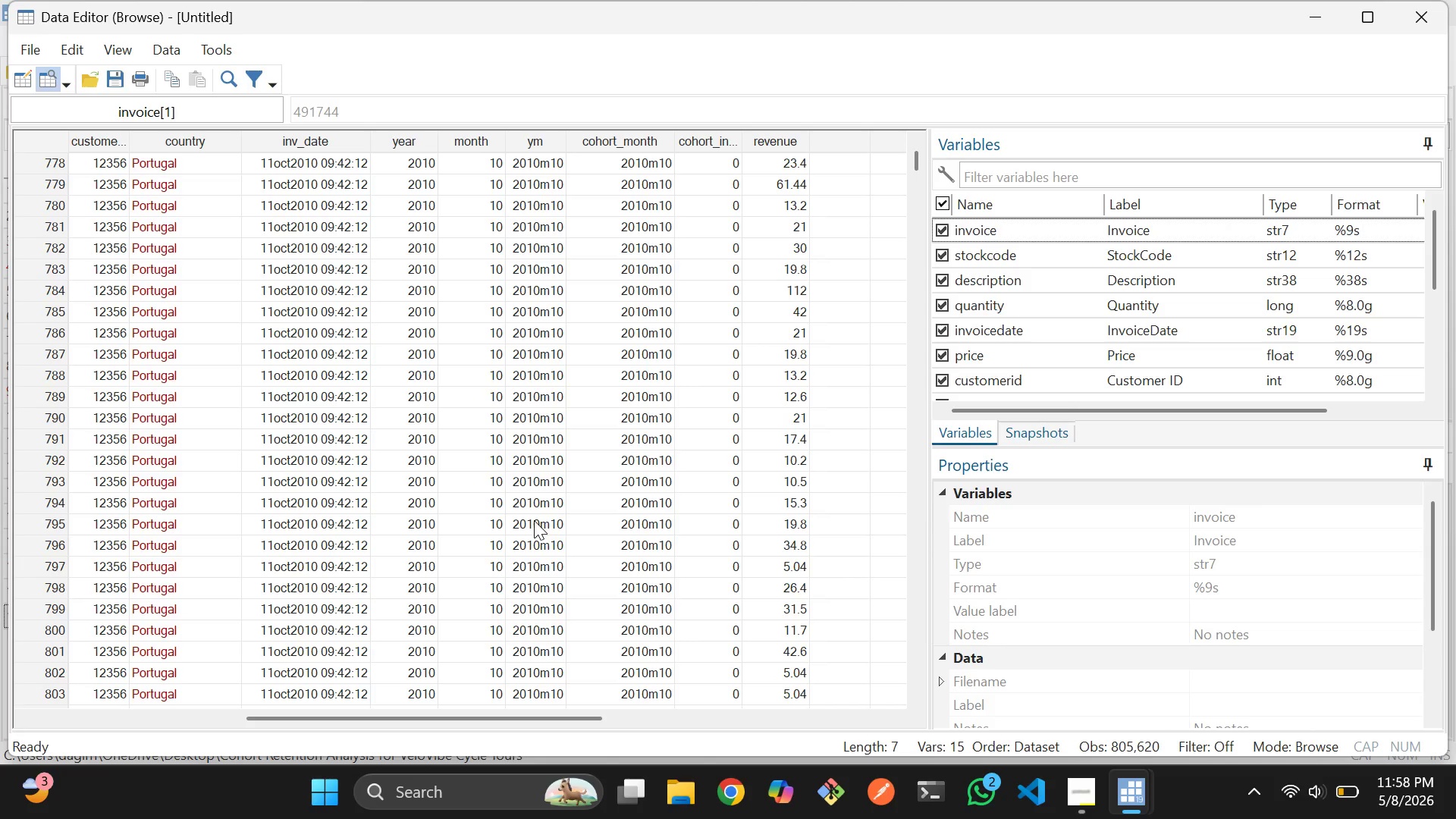 
scroll: coordinate [534, 520], scroll_direction: none, amount: 0.0
 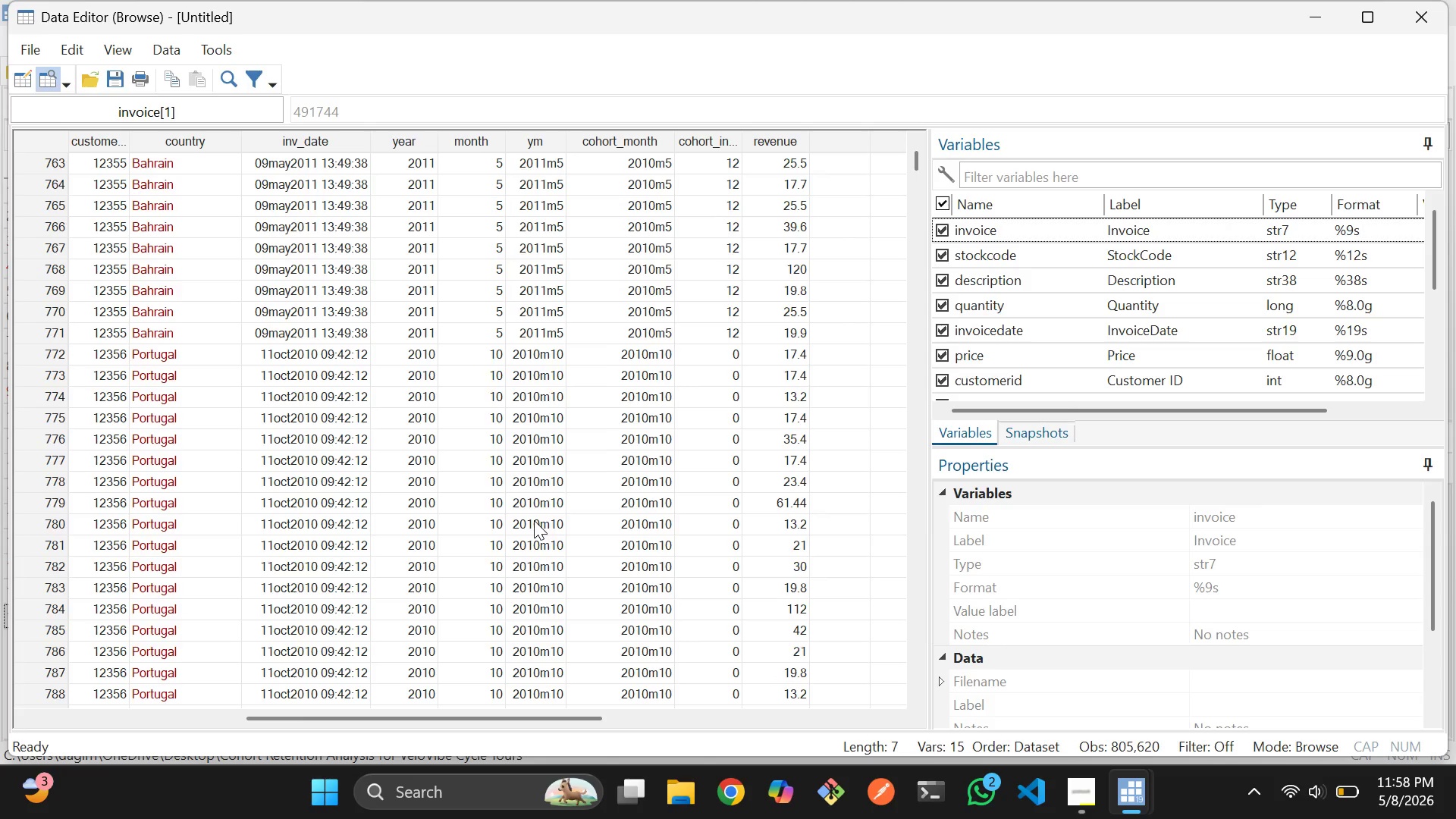 
scroll: coordinate [534, 520], scroll_direction: up, amount: 2.0
 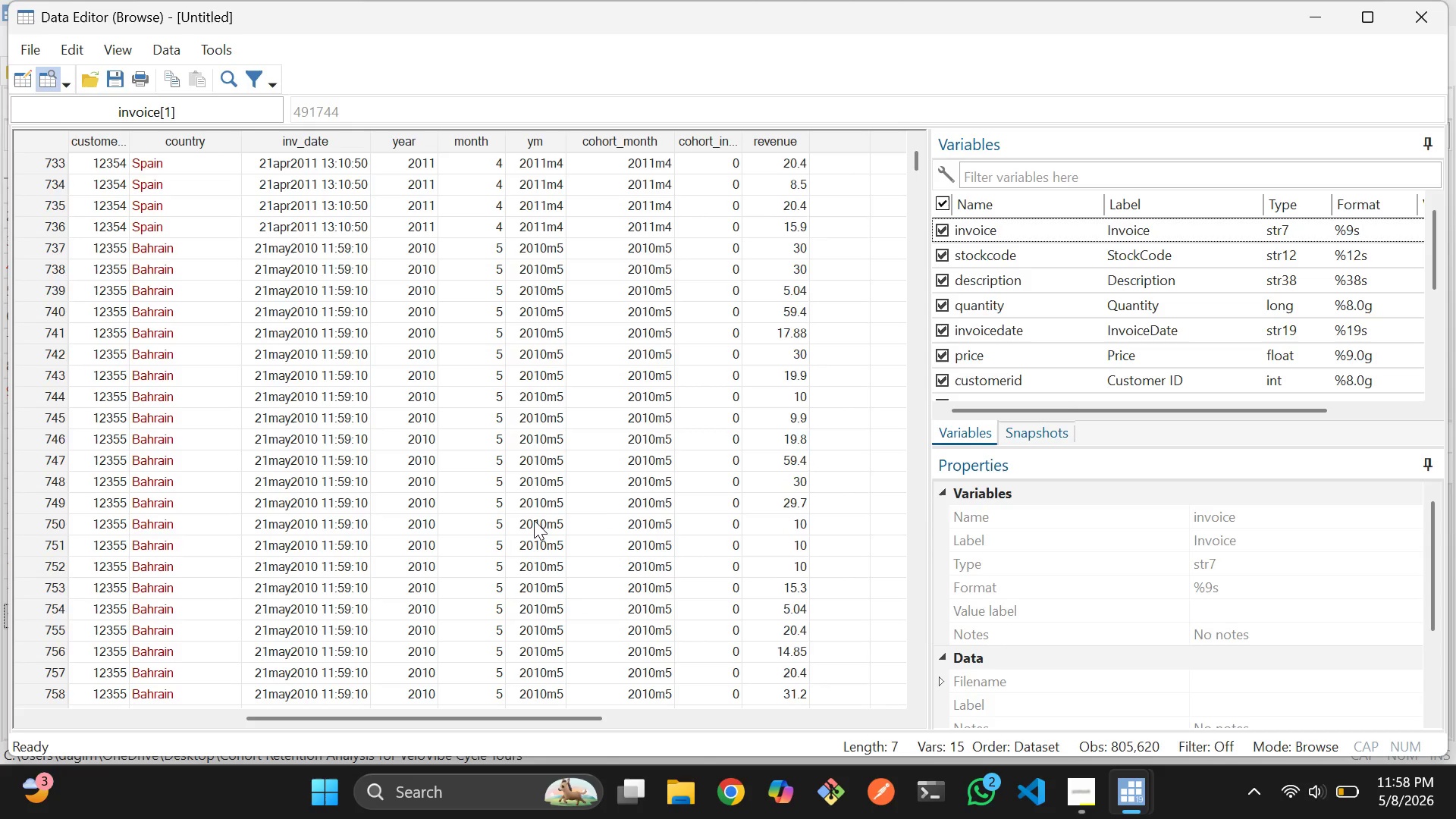 
scroll: coordinate [534, 520], scroll_direction: none, amount: 0.0
 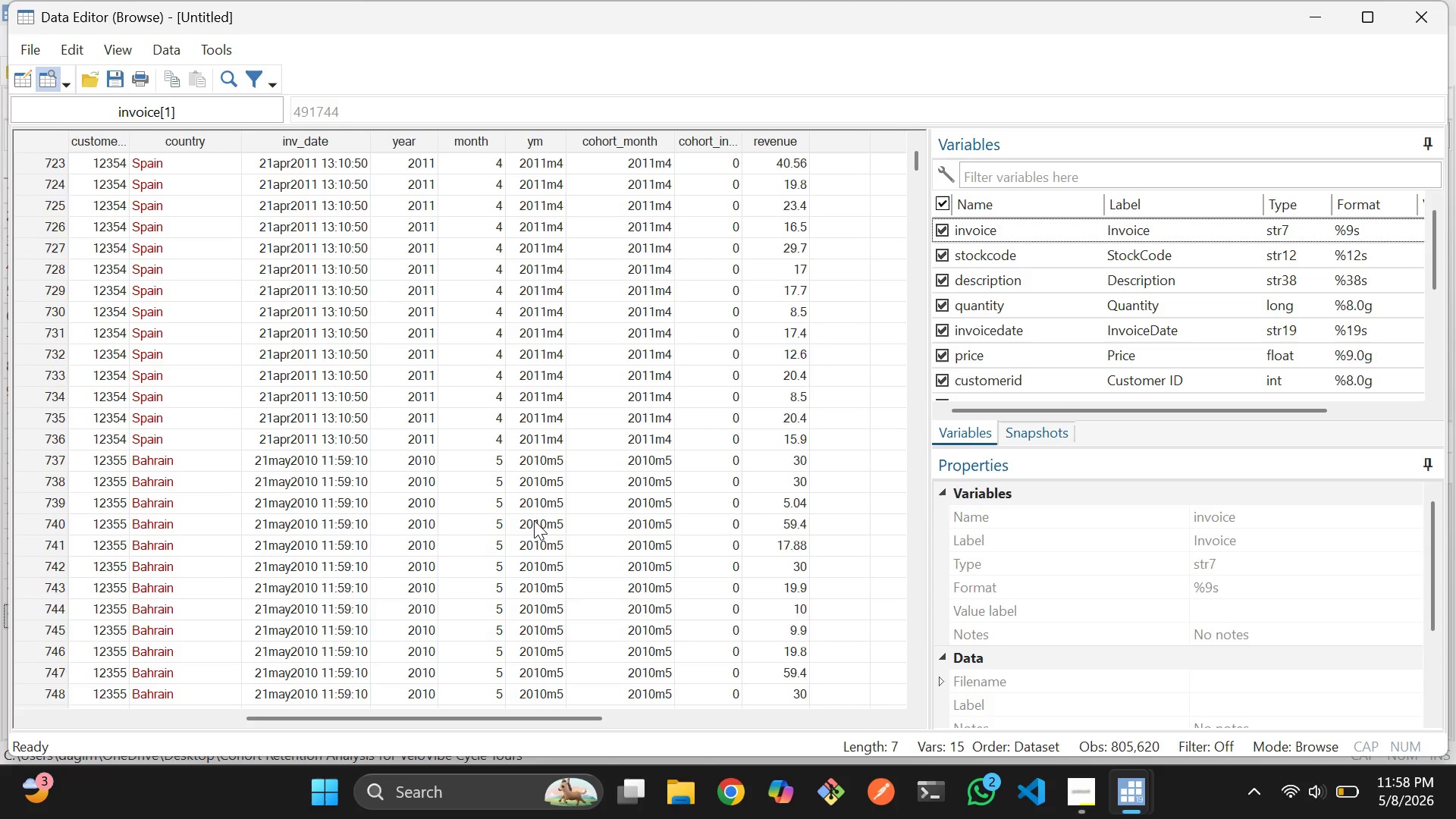 
scroll: coordinate [534, 520], scroll_direction: up, amount: 1.0
 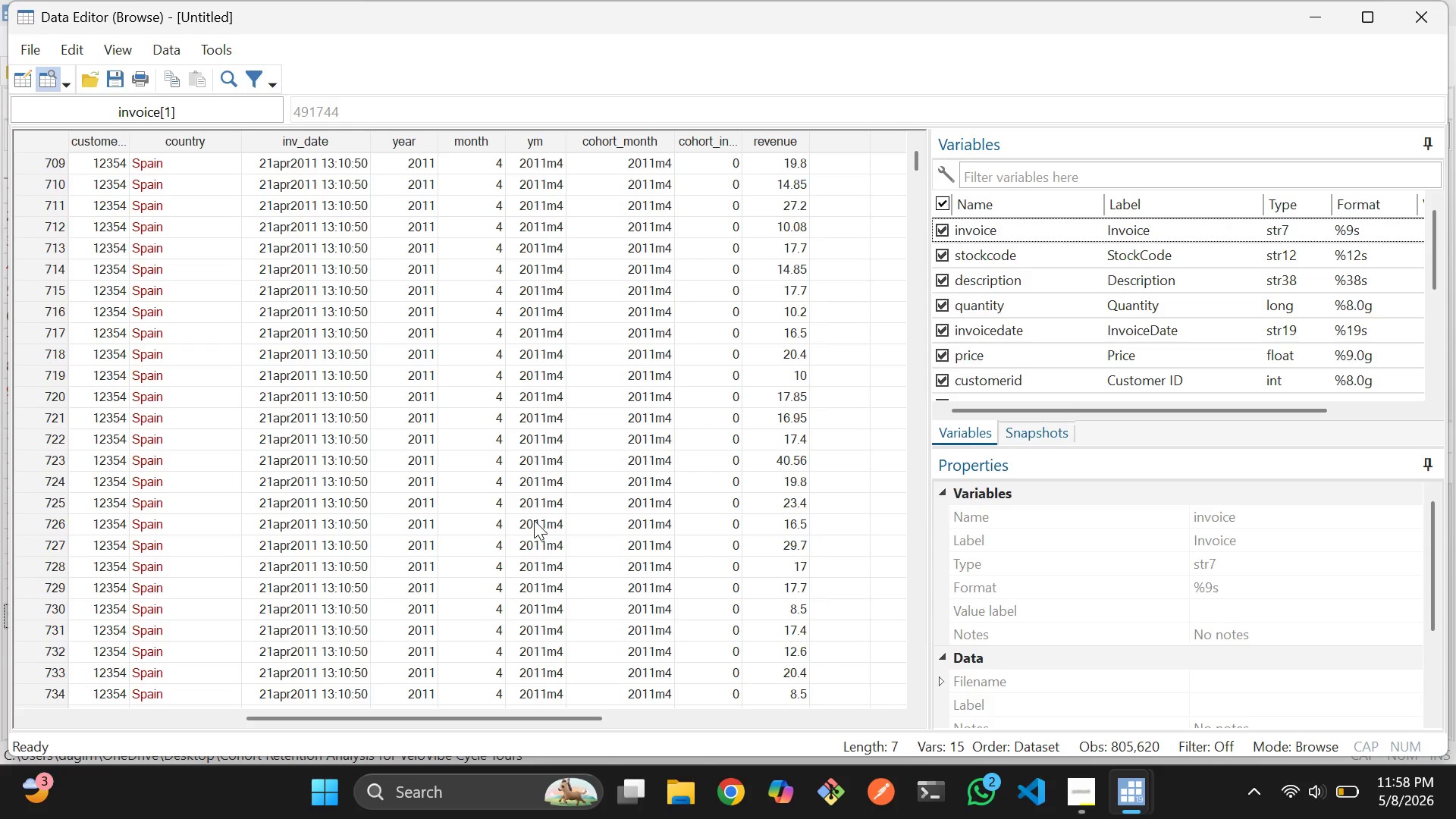 
scroll: coordinate [534, 520], scroll_direction: none, amount: 0.0
 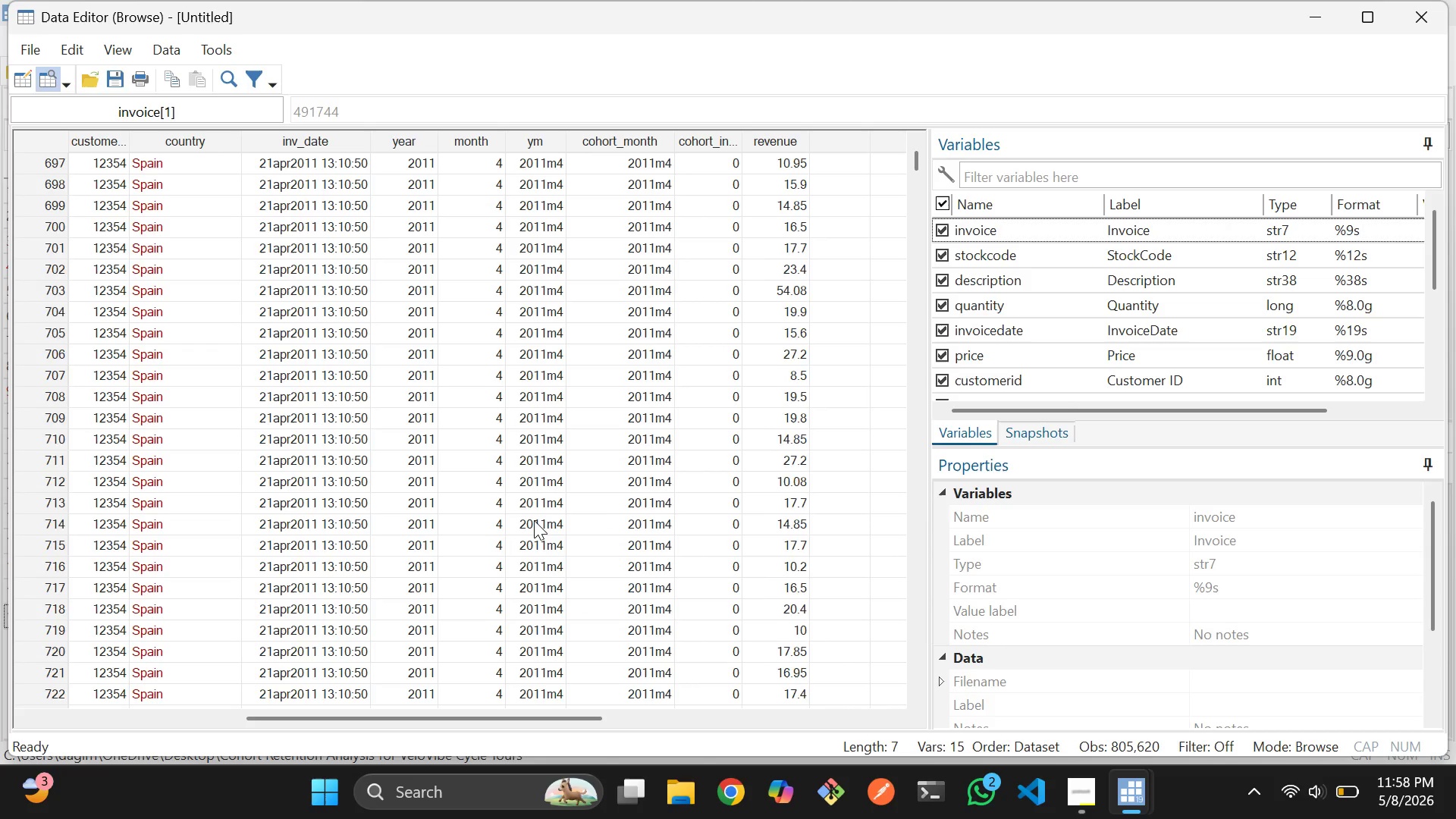 
scroll: coordinate [534, 520], scroll_direction: up, amount: 1.0
 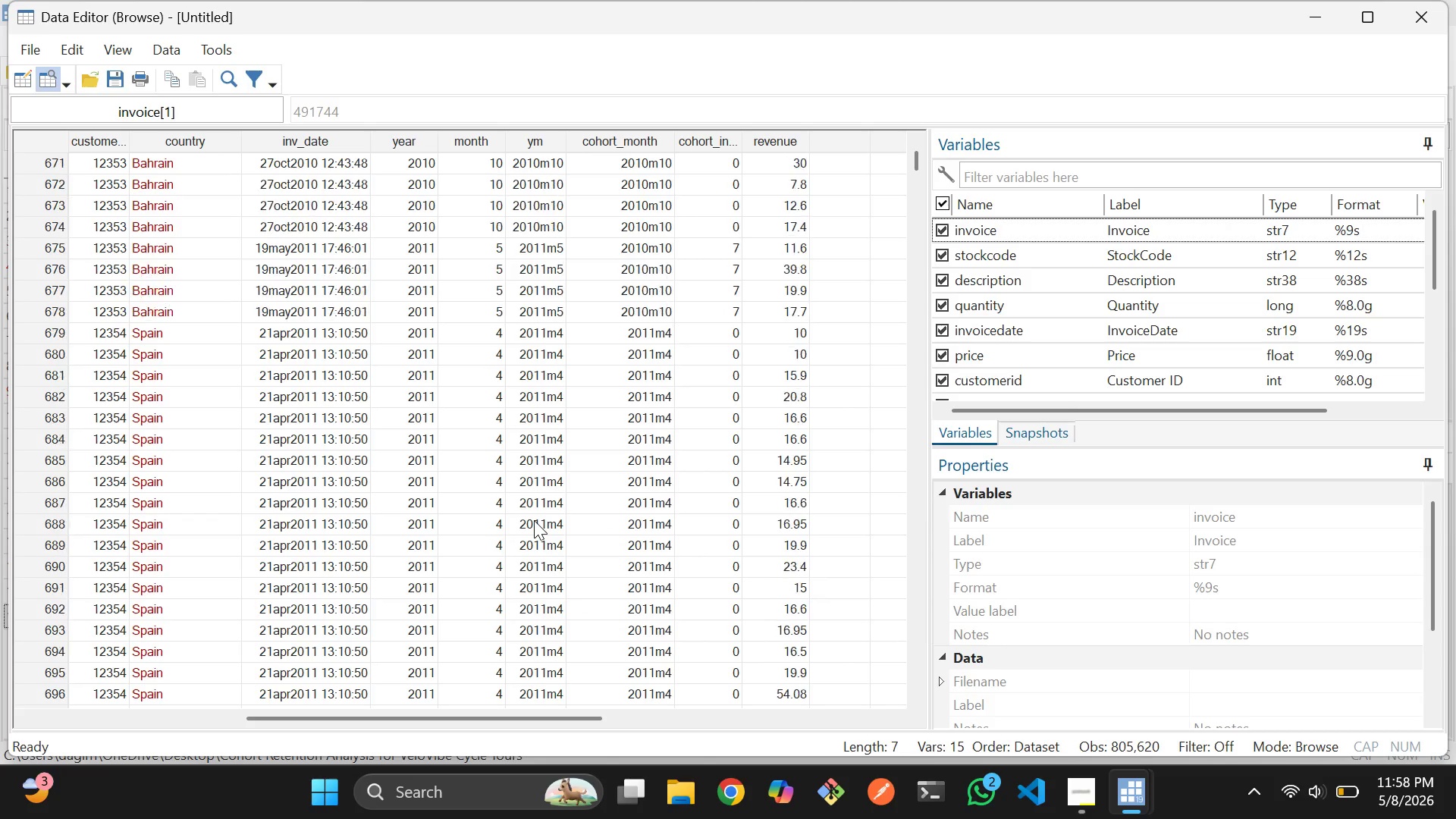 
scroll: coordinate [534, 520], scroll_direction: none, amount: 0.0
 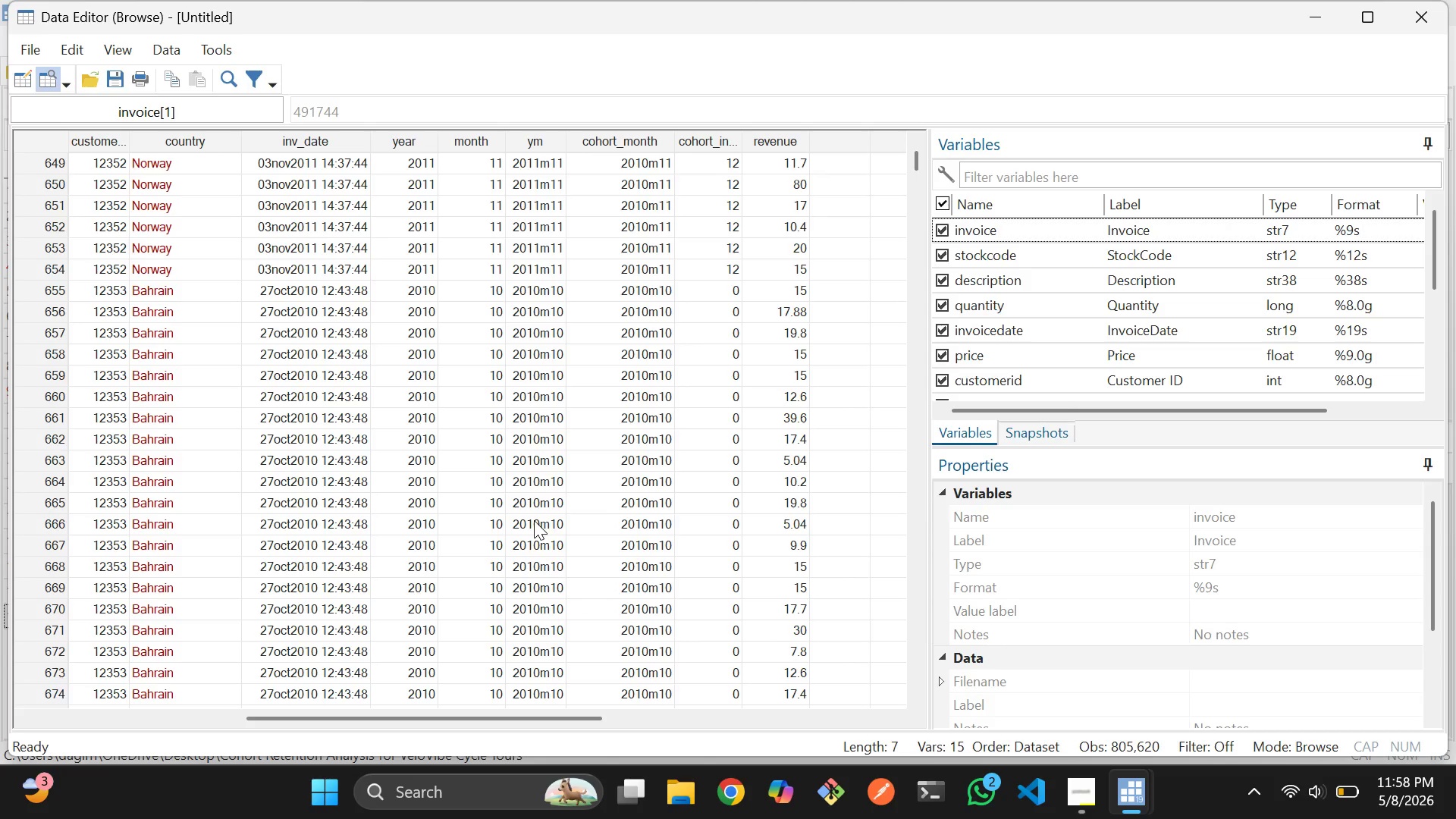 
scroll: coordinate [534, 520], scroll_direction: up, amount: 1.0
 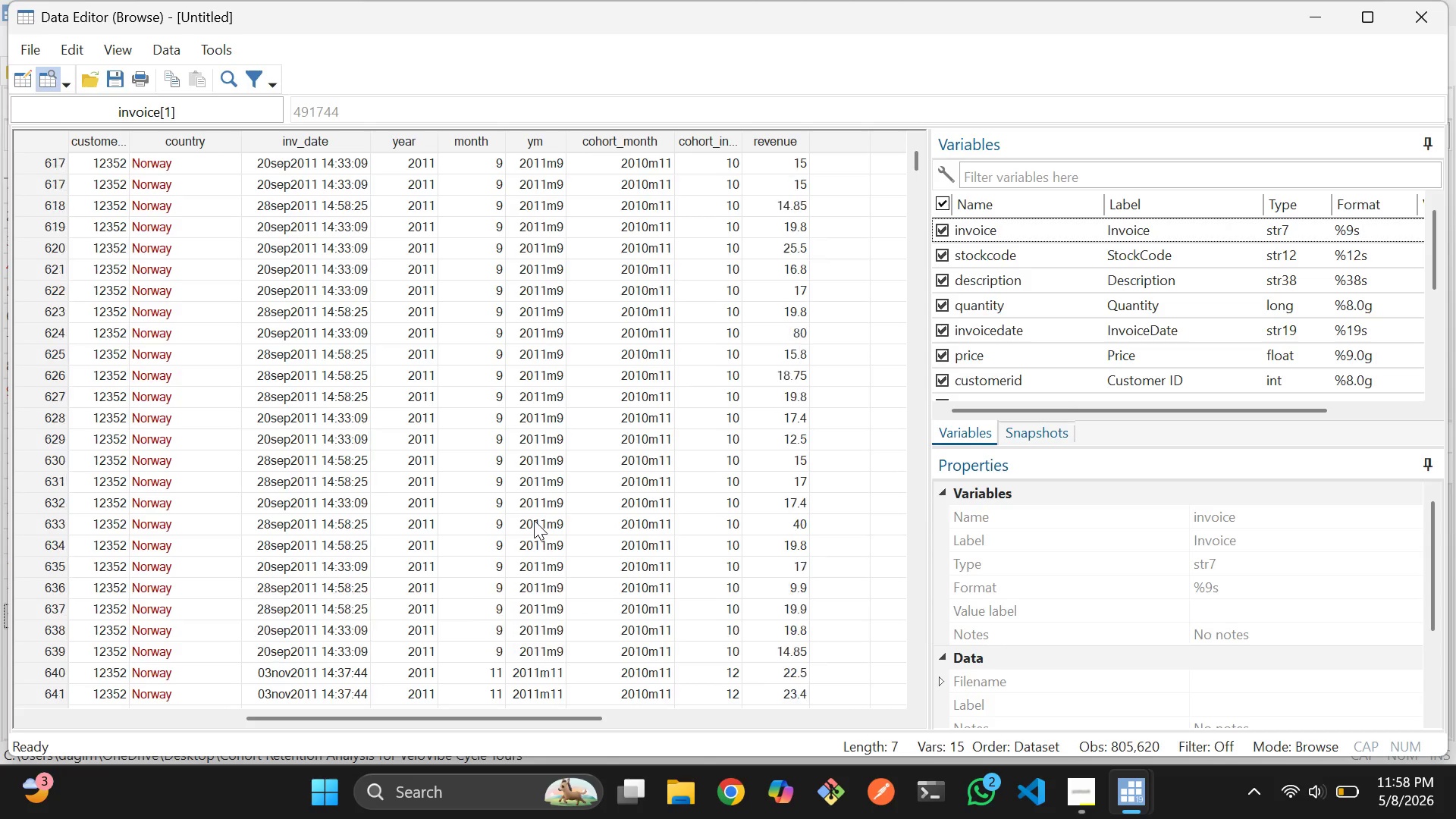 
scroll: coordinate [534, 520], scroll_direction: none, amount: 0.0
 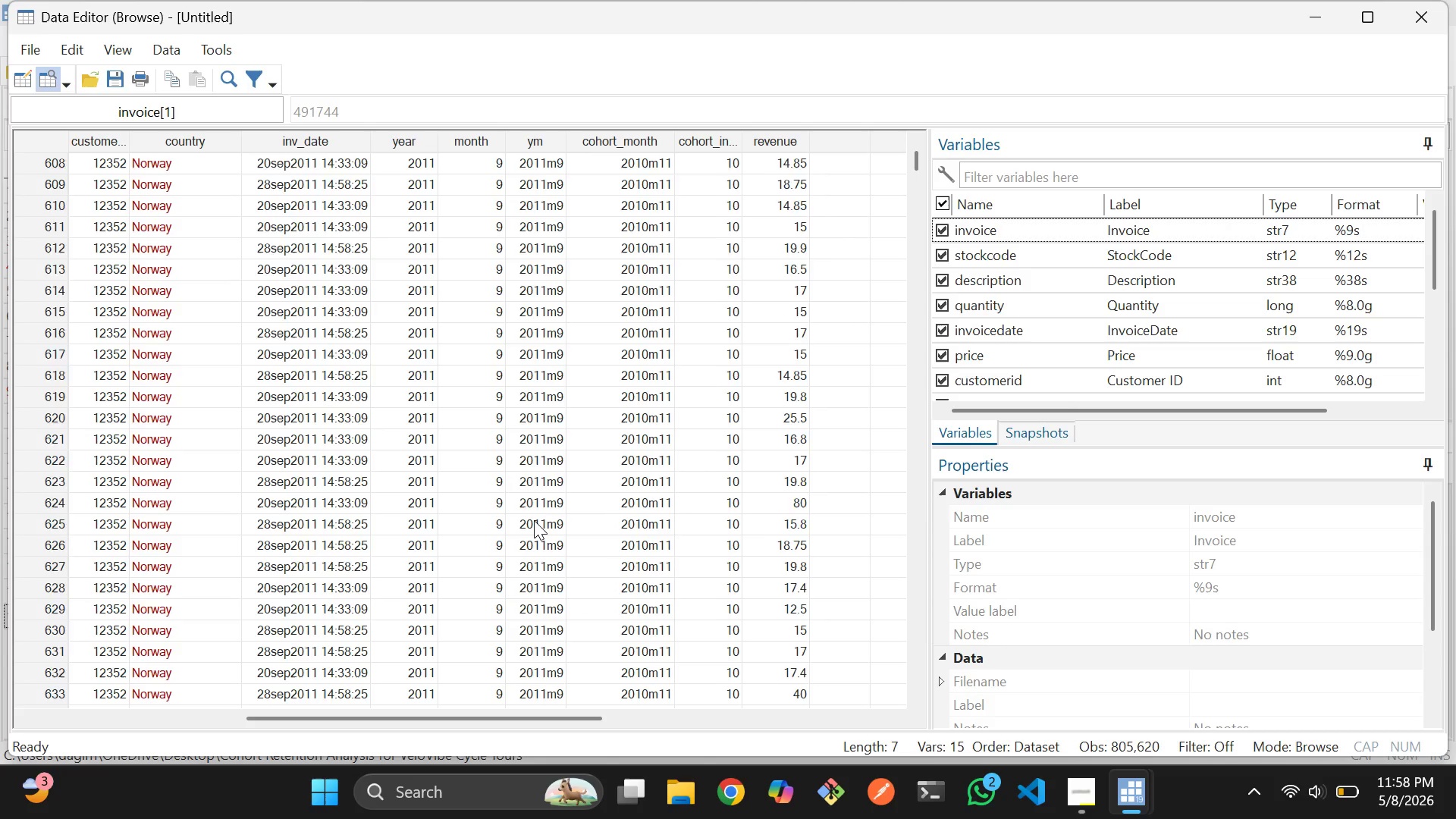 
scroll: coordinate [534, 520], scroll_direction: up, amount: 2.0
 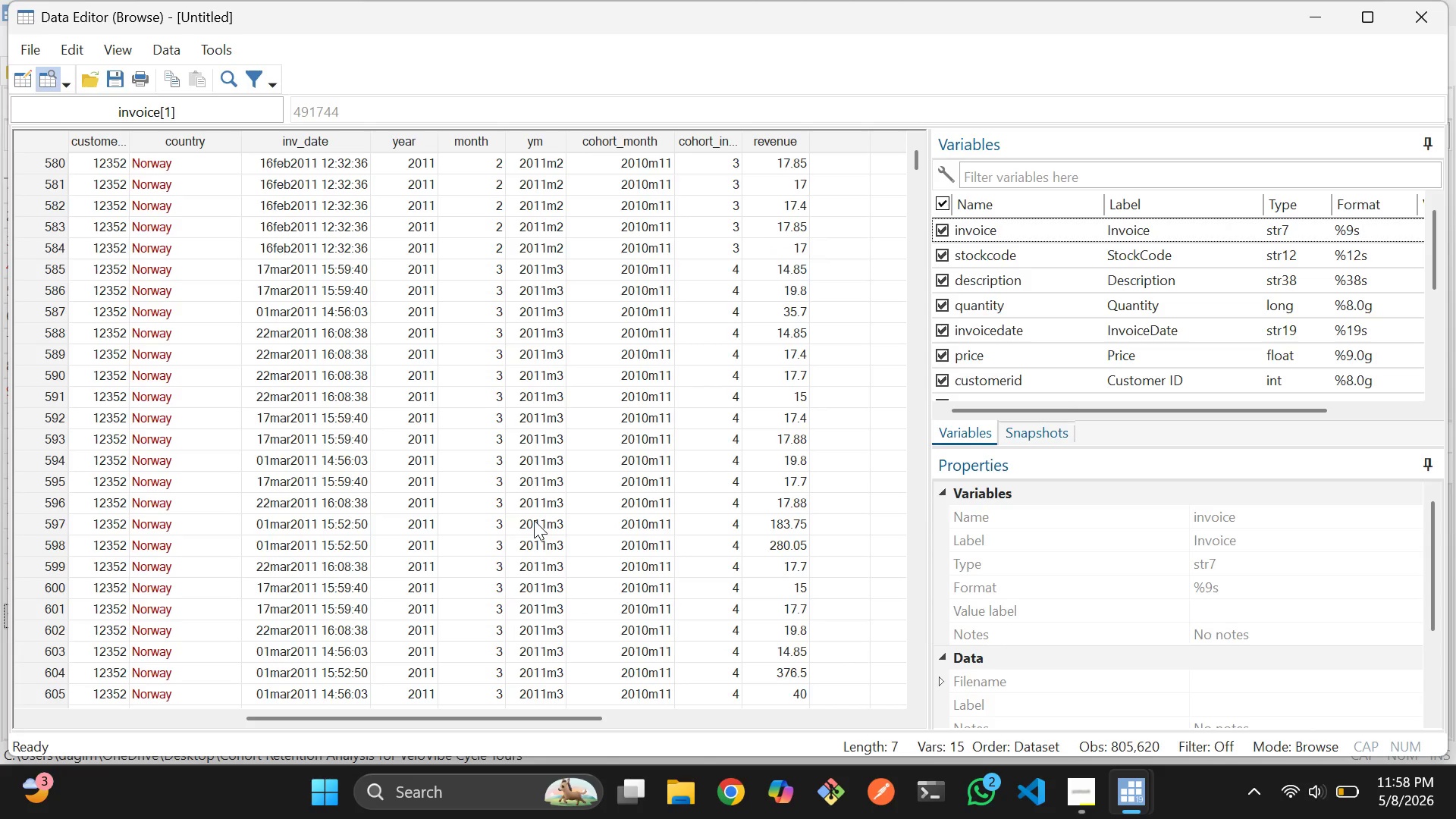 
scroll: coordinate [534, 520], scroll_direction: none, amount: 0.0
 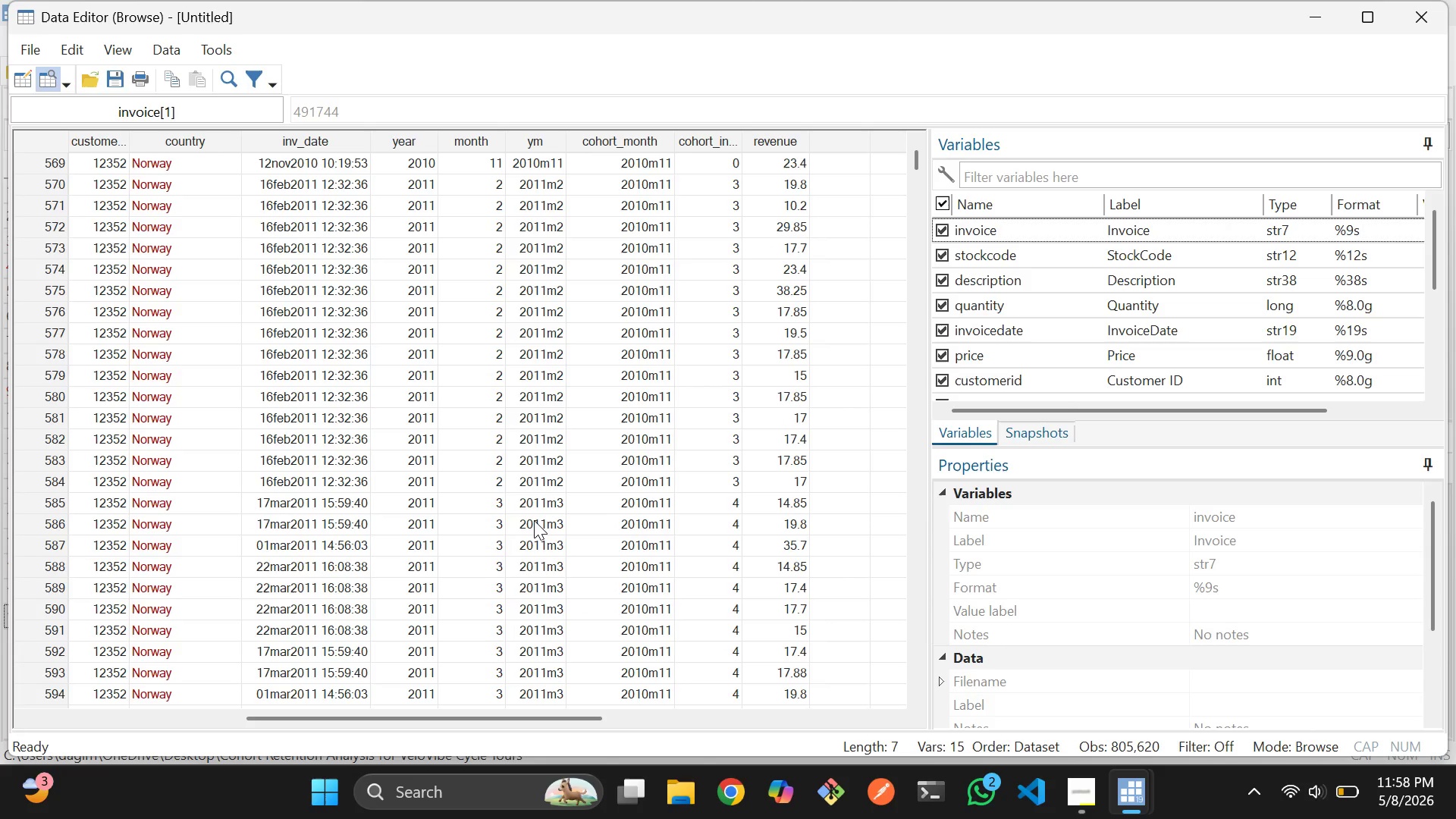 
scroll: coordinate [534, 520], scroll_direction: up, amount: 1.0
 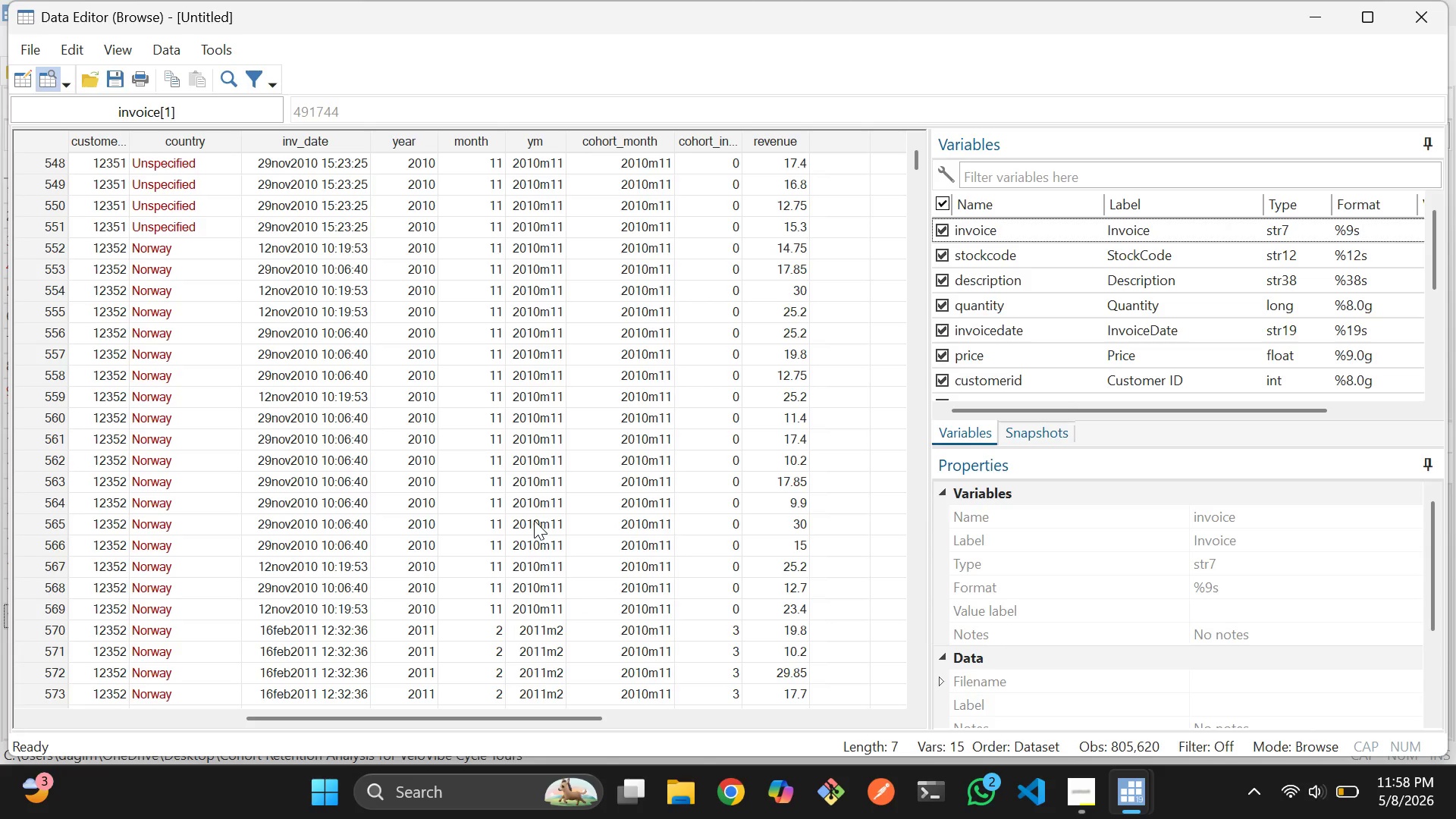 
wait(10.8)
 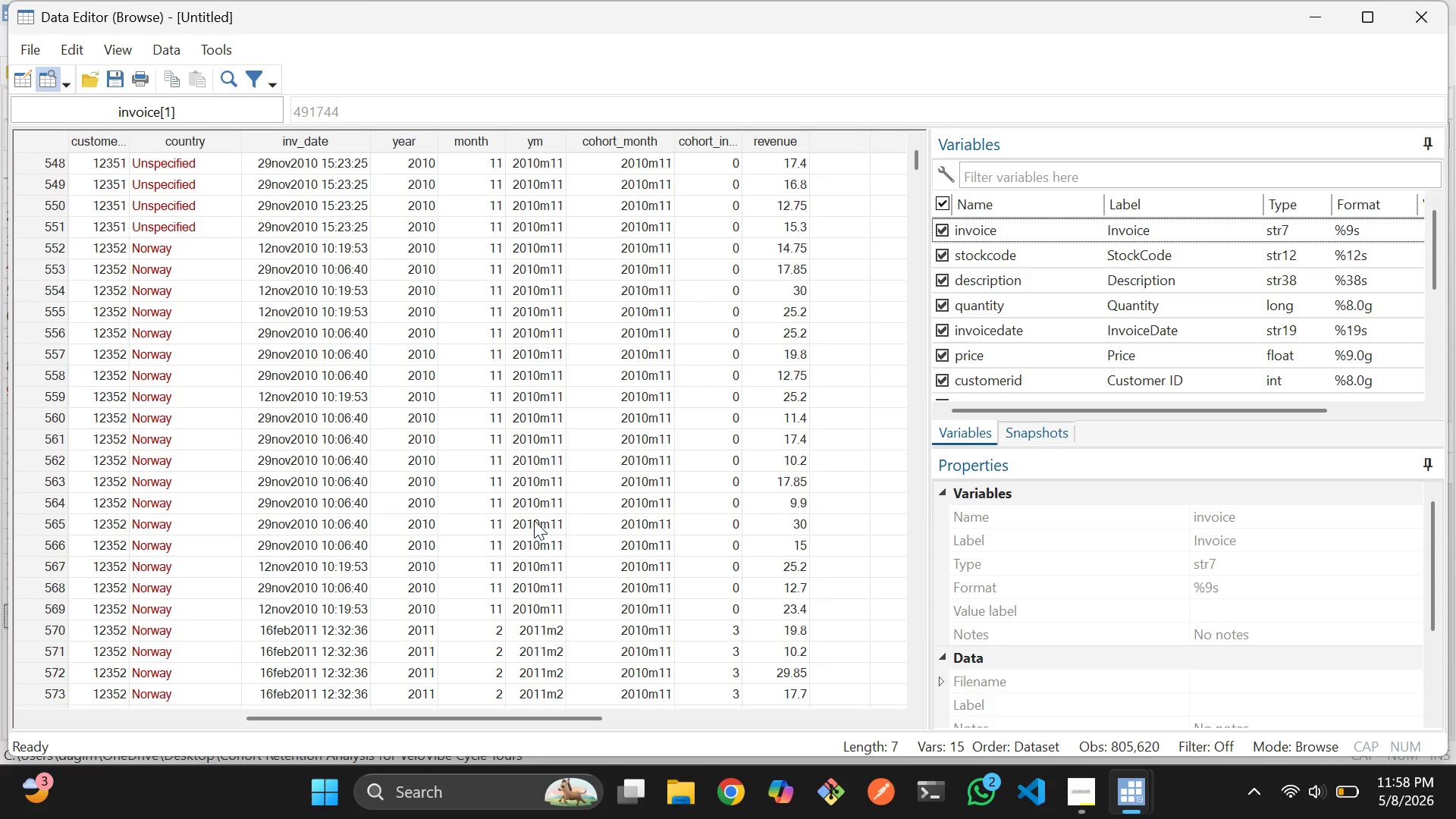 
left_click([1398, 27])
 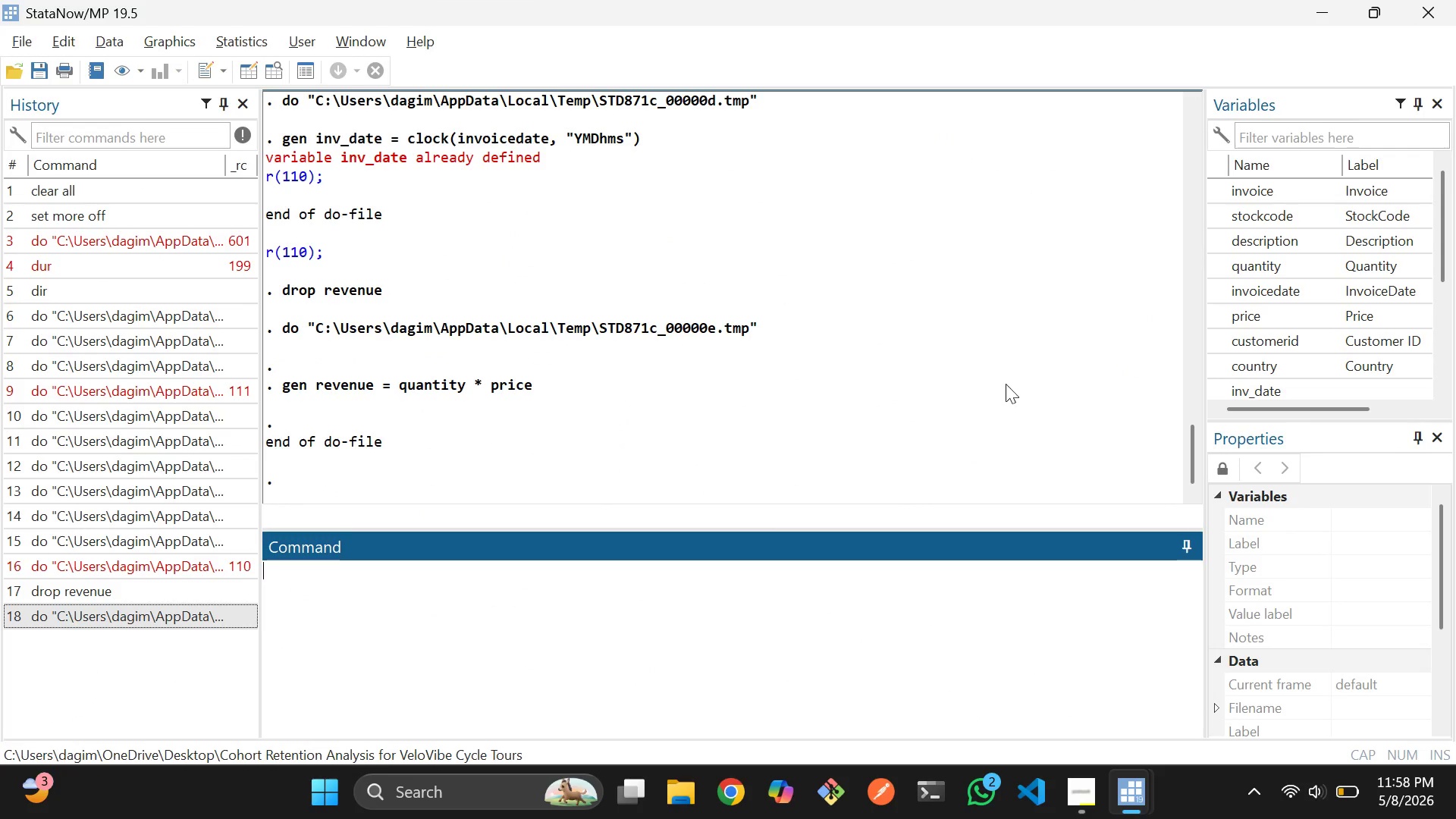 
key(Alt+AltLeft)
 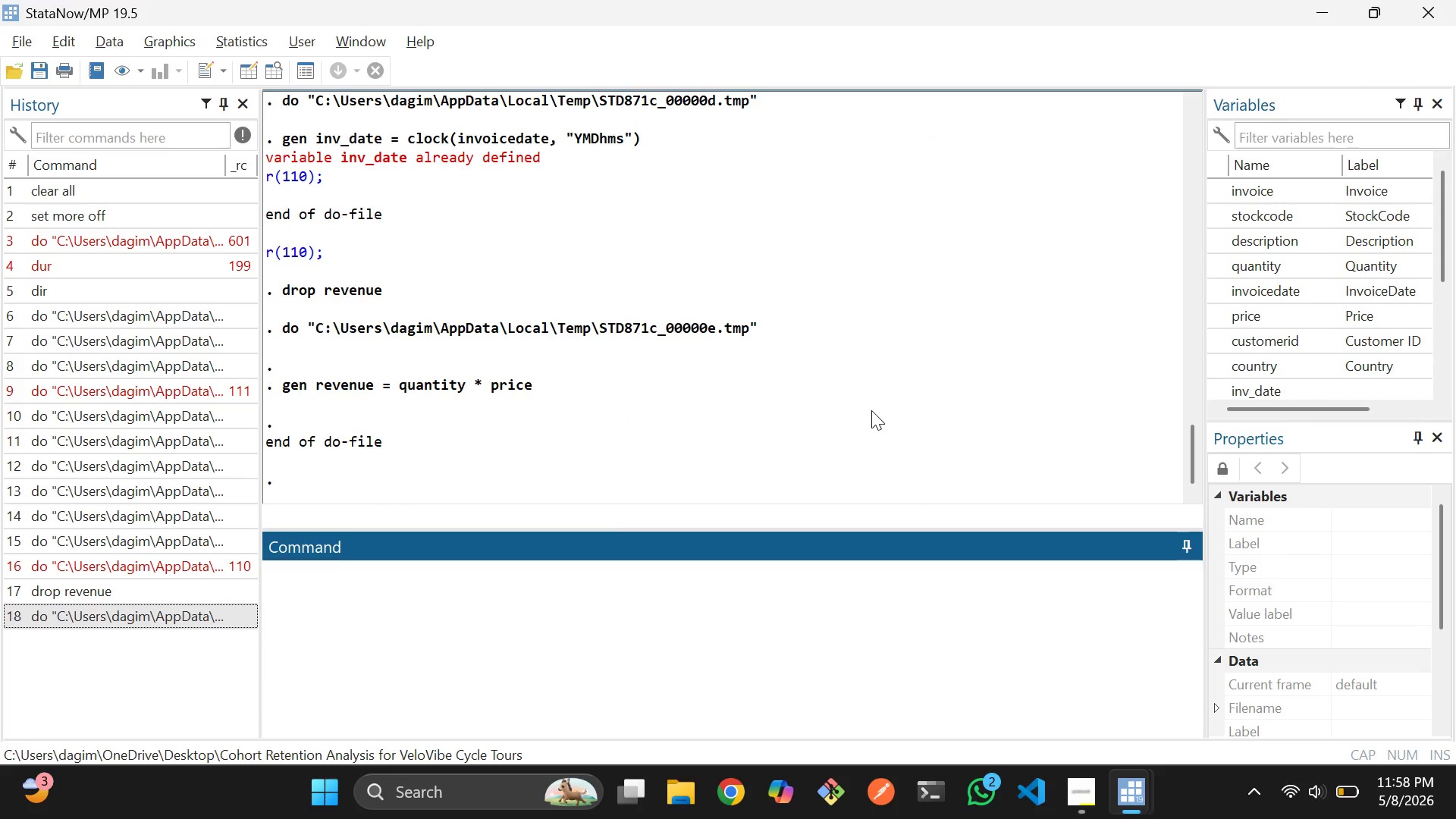 
key(Alt+Tab)
 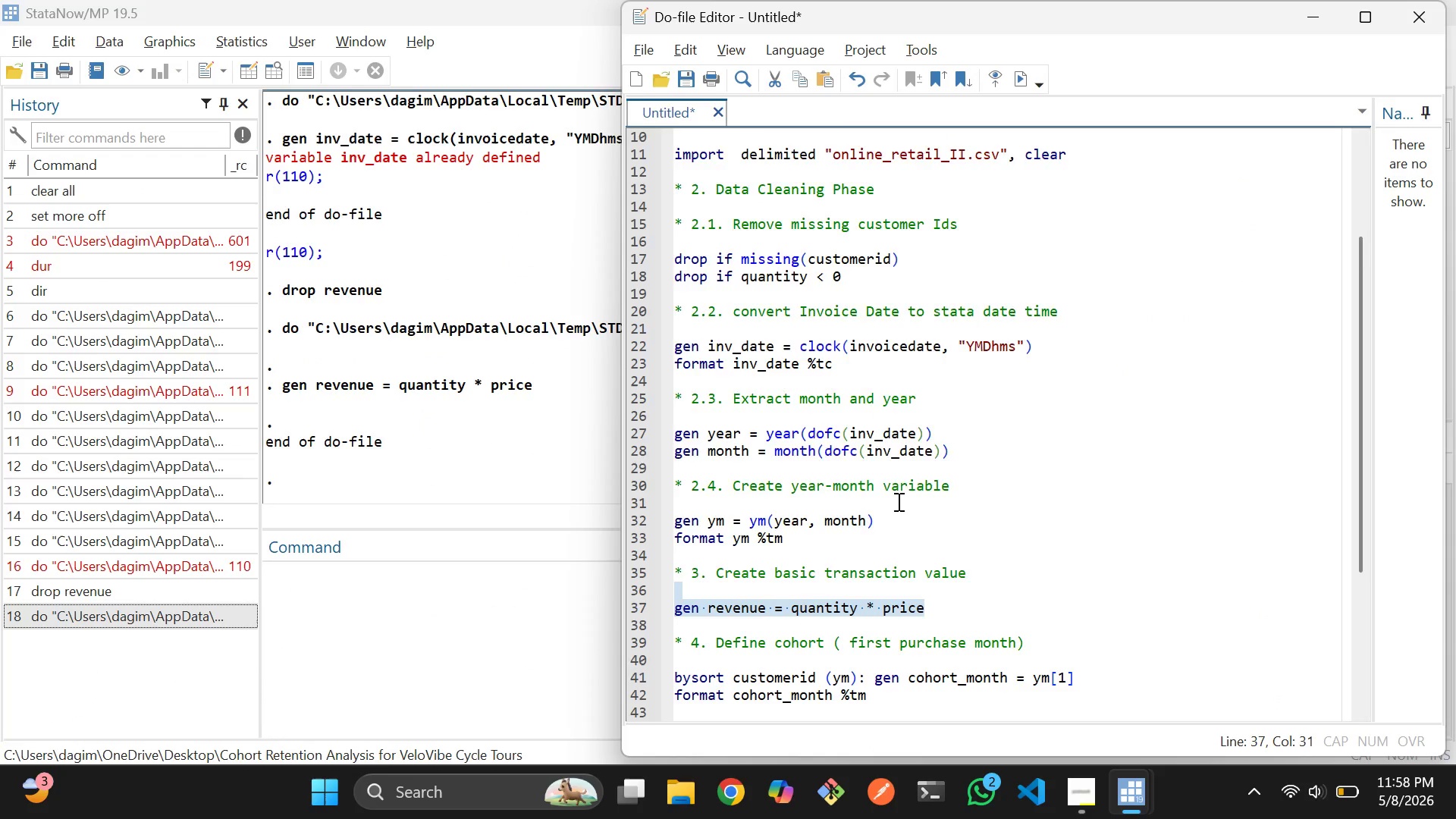 
scroll: coordinate [897, 501], scroll_direction: down, amount: 4.0
 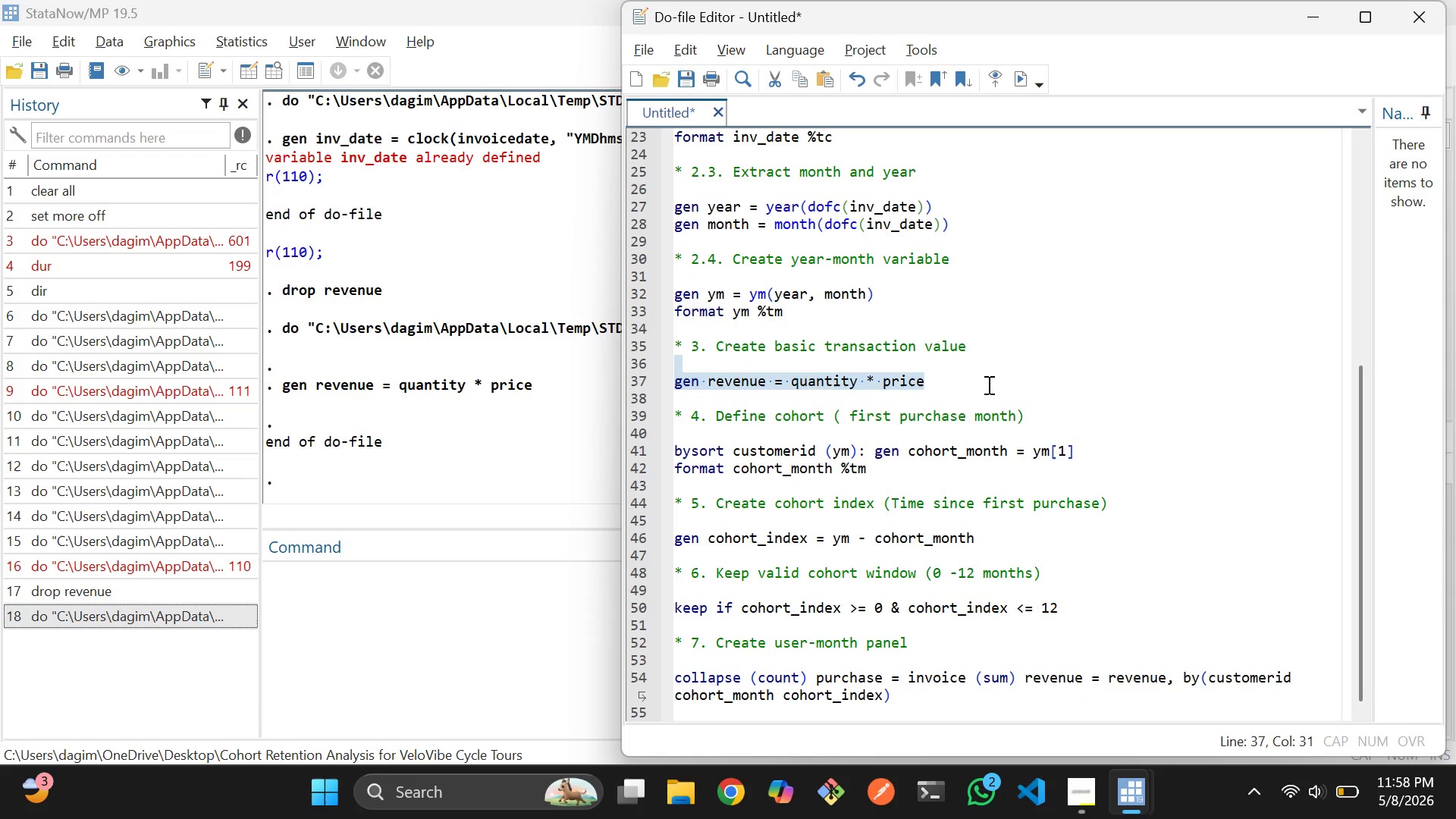 
left_click([987, 384])
 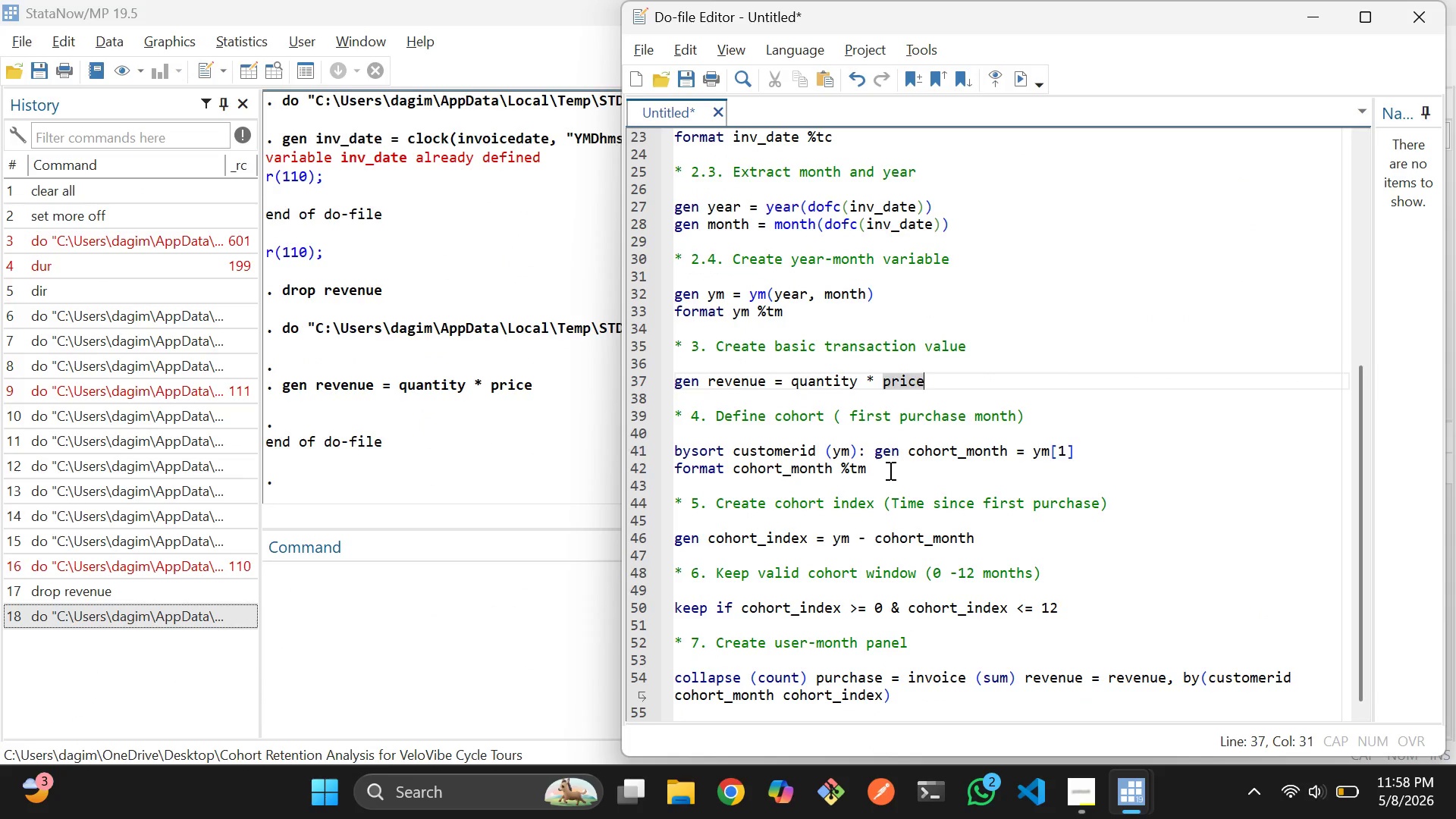 
left_click_drag(start_coordinate=[889, 470], to_coordinate=[753, 463])
 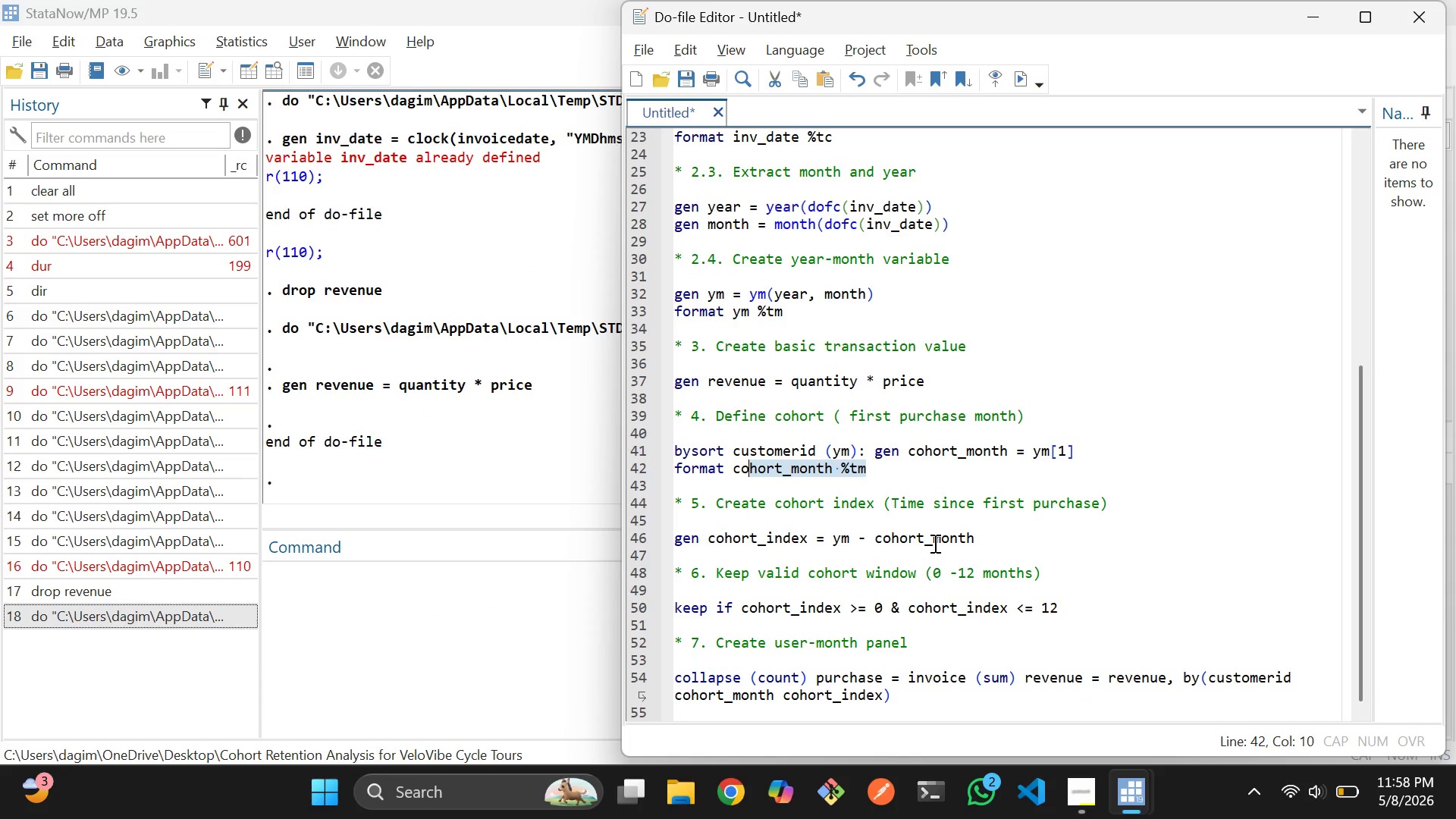 
scroll: coordinate [934, 543], scroll_direction: down, amount: 1.0
 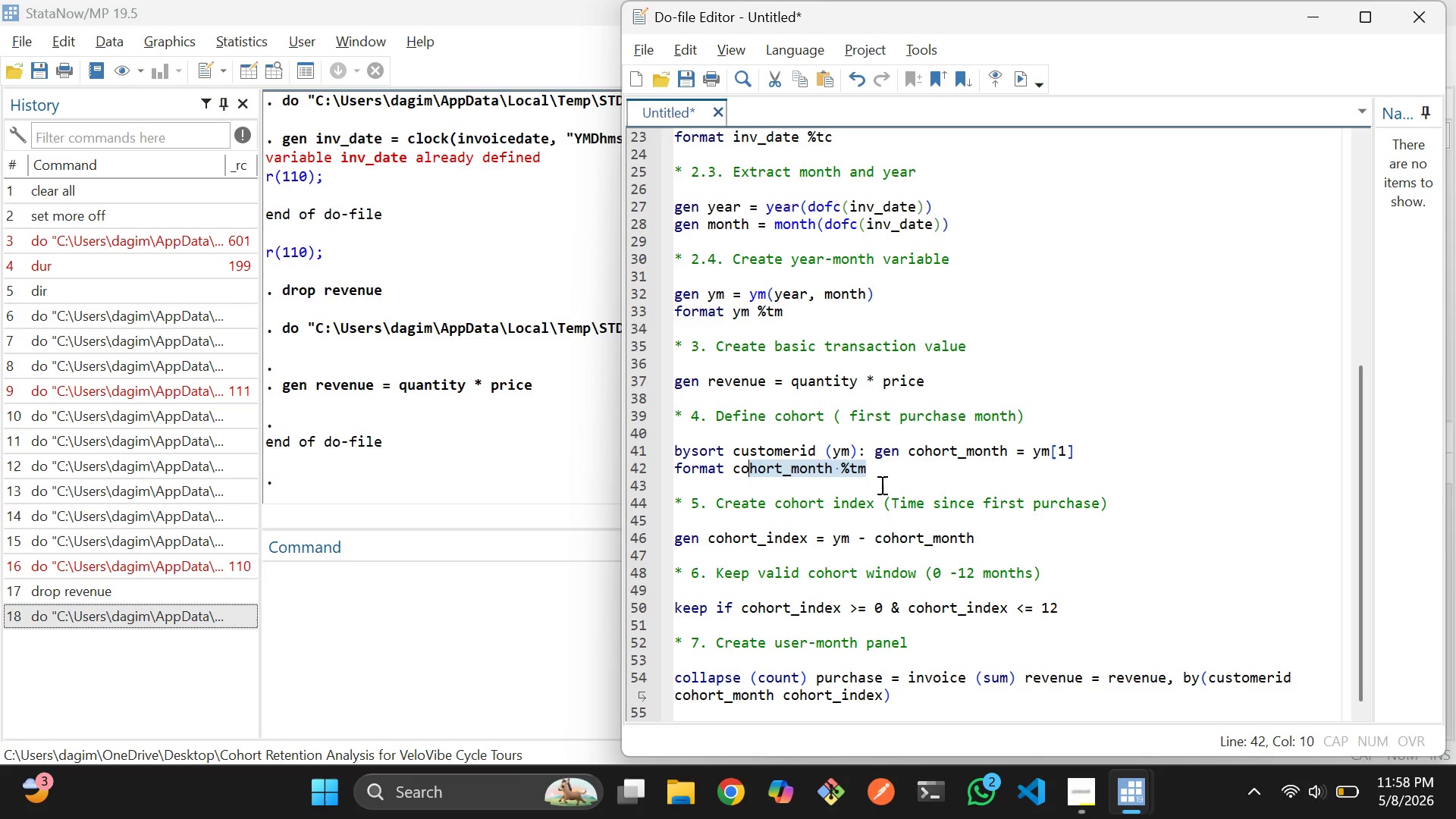 
left_click_drag(start_coordinate=[880, 484], to_coordinate=[656, 438])
 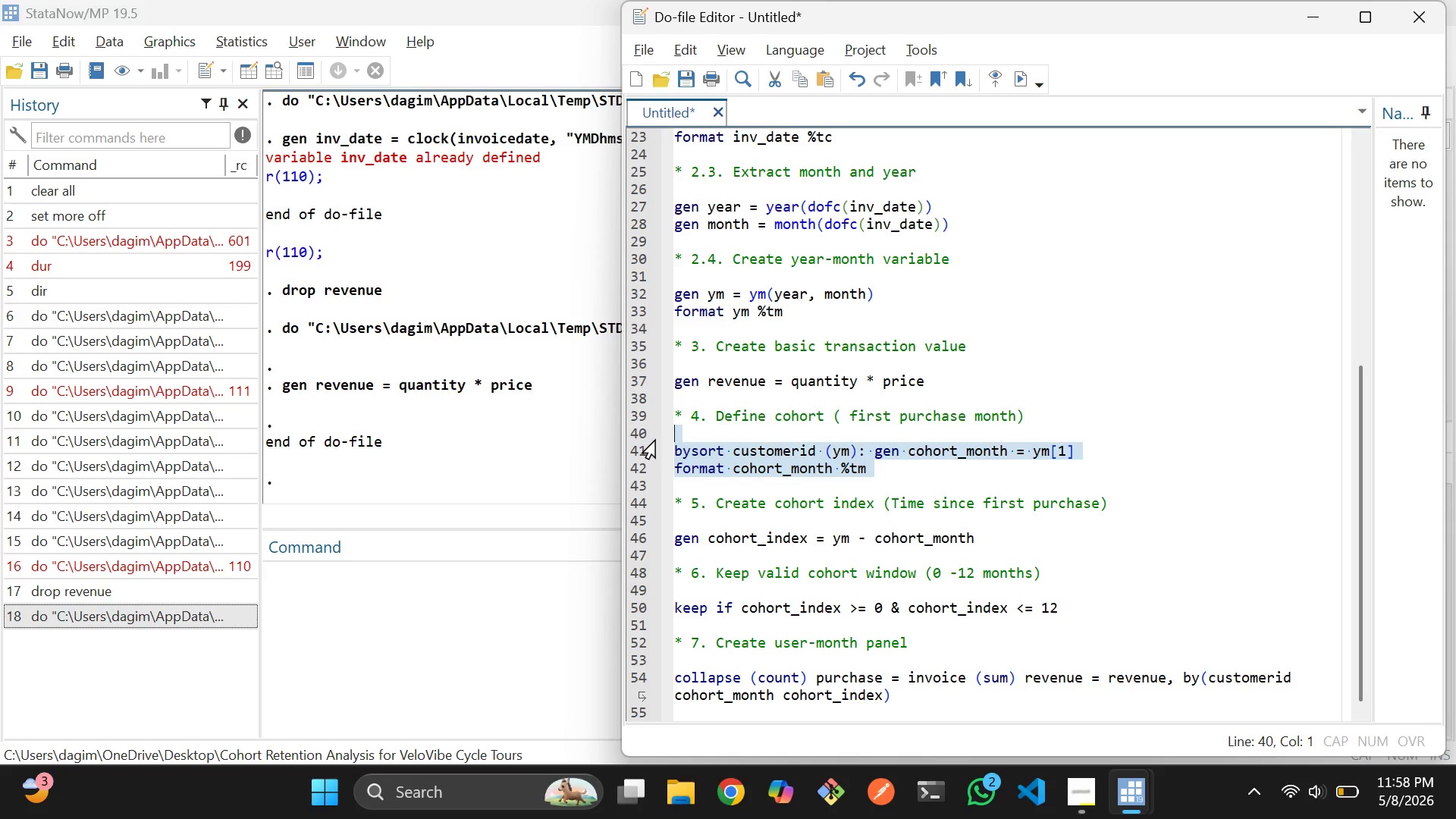 
key(Control+D)
 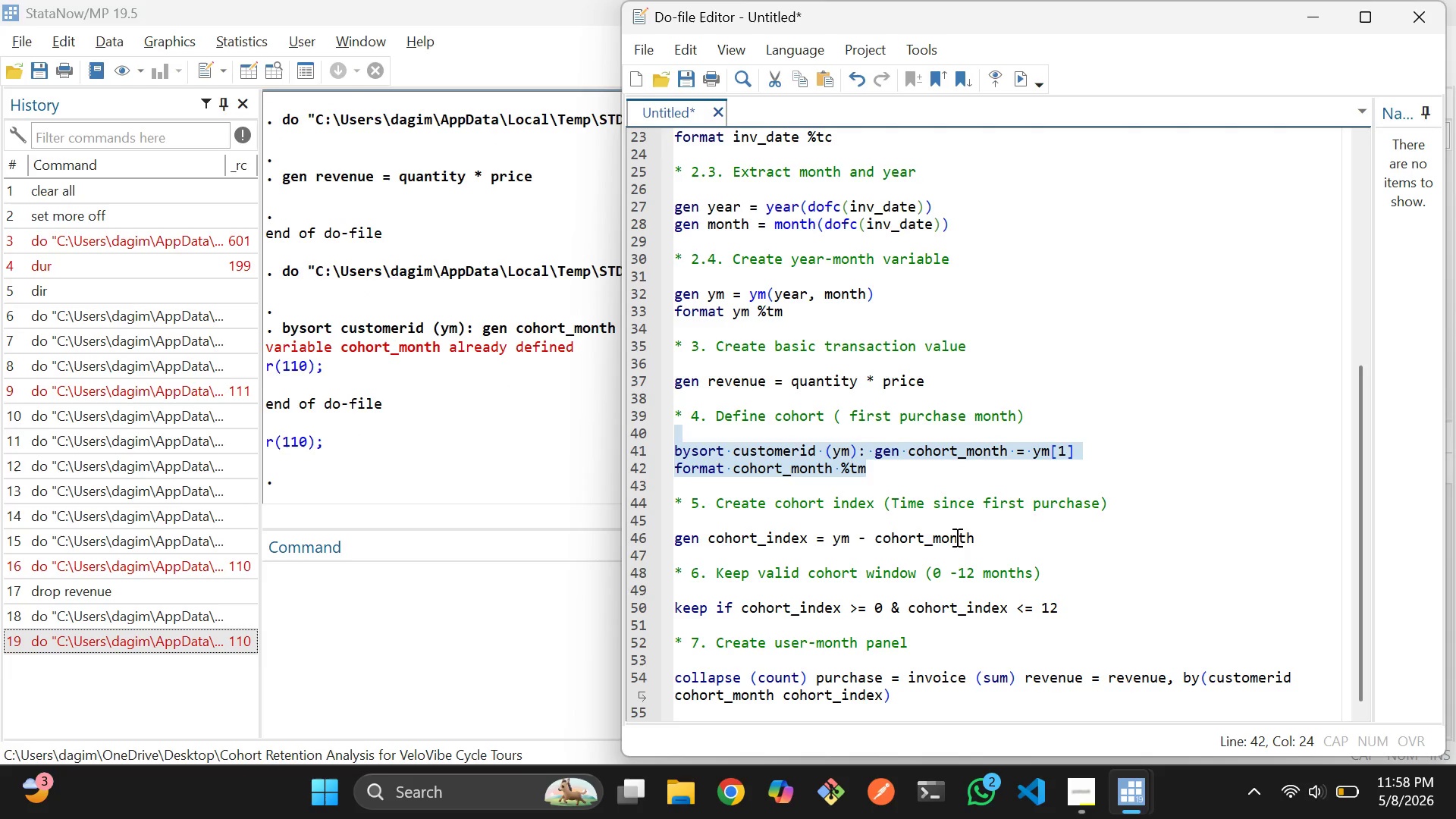 
left_click_drag(start_coordinate=[987, 538], to_coordinate=[692, 532])
 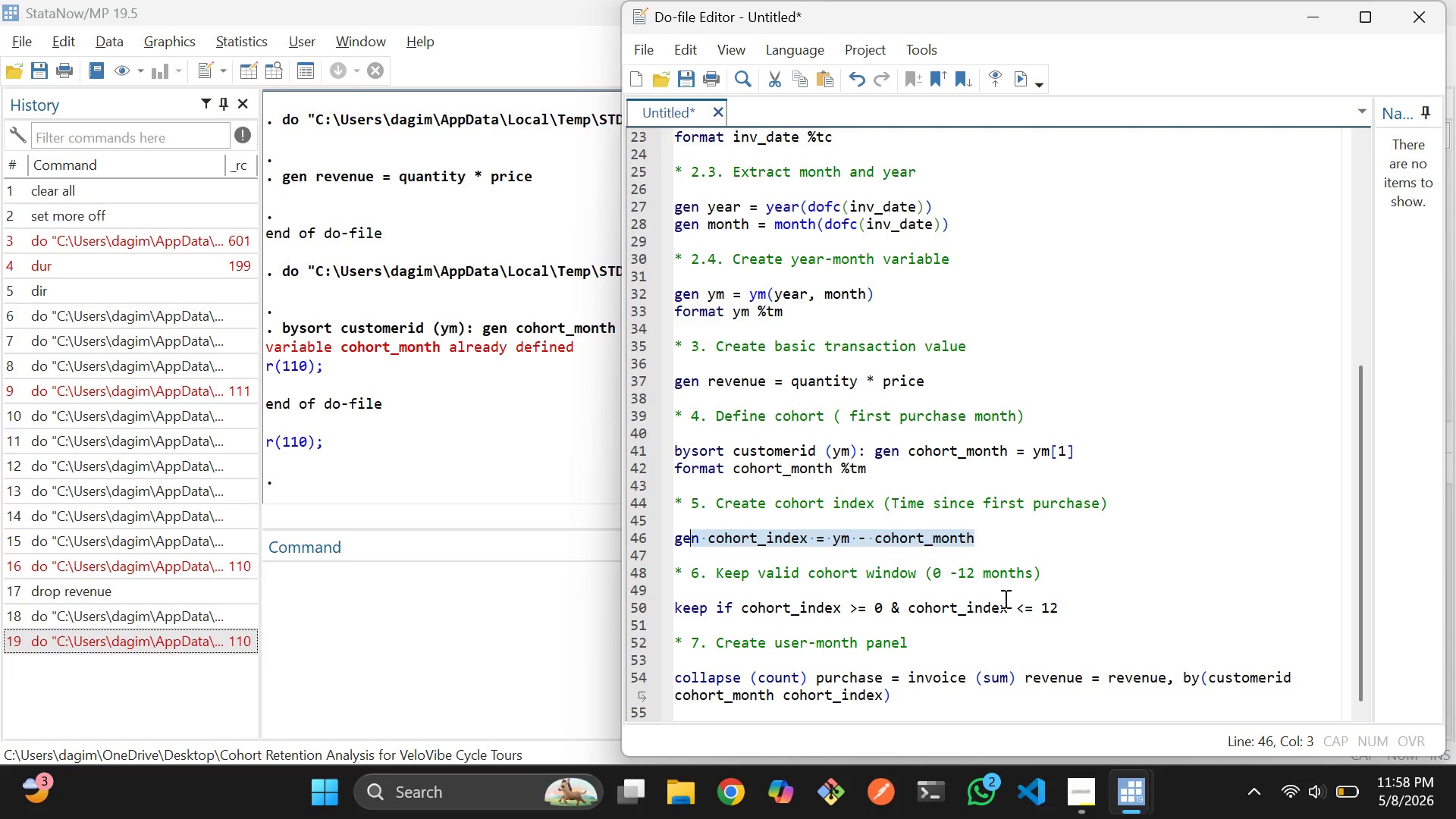 
left_click_drag(start_coordinate=[1119, 602], to_coordinate=[674, 608])
 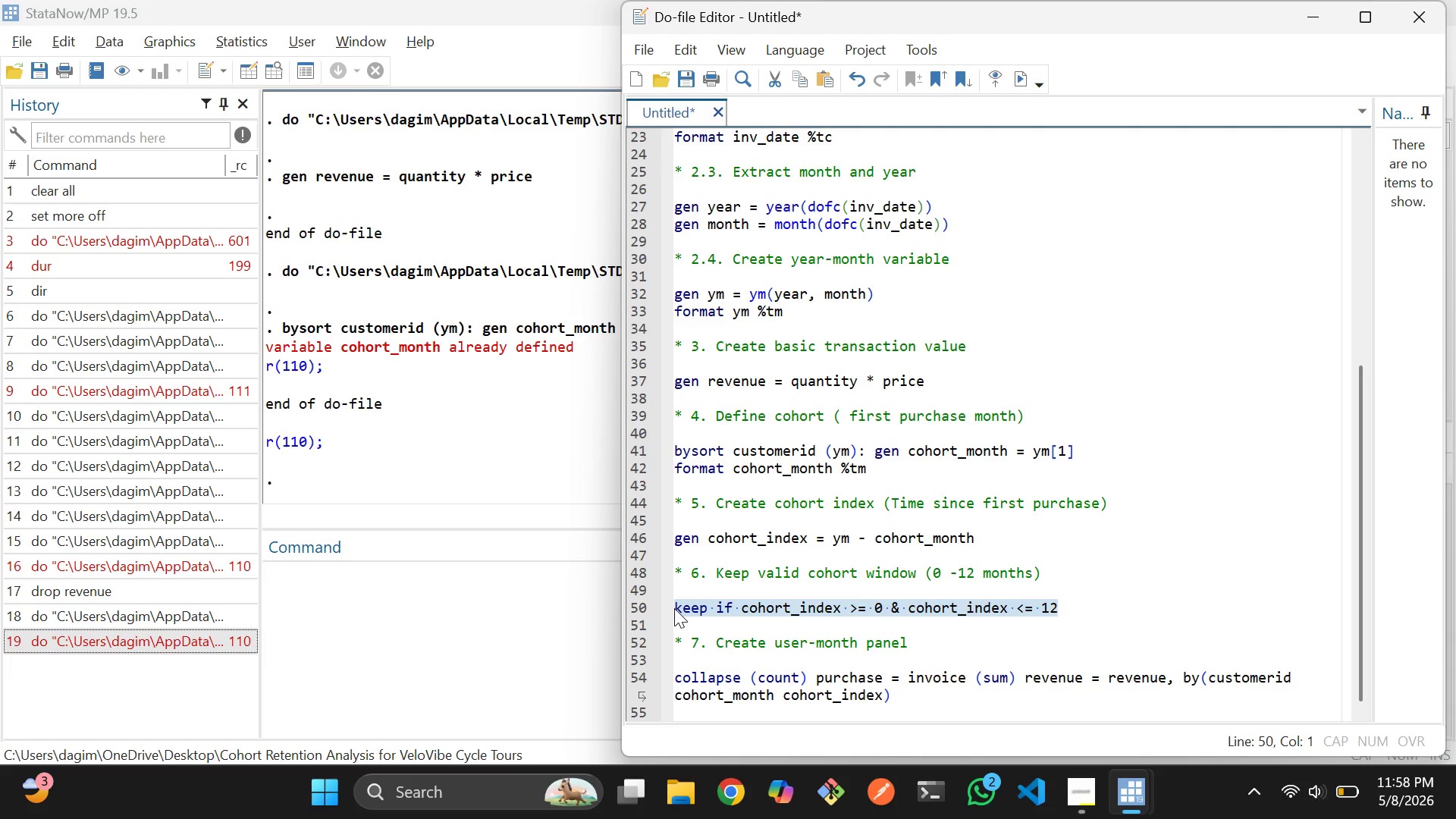 
key(Control+D)
 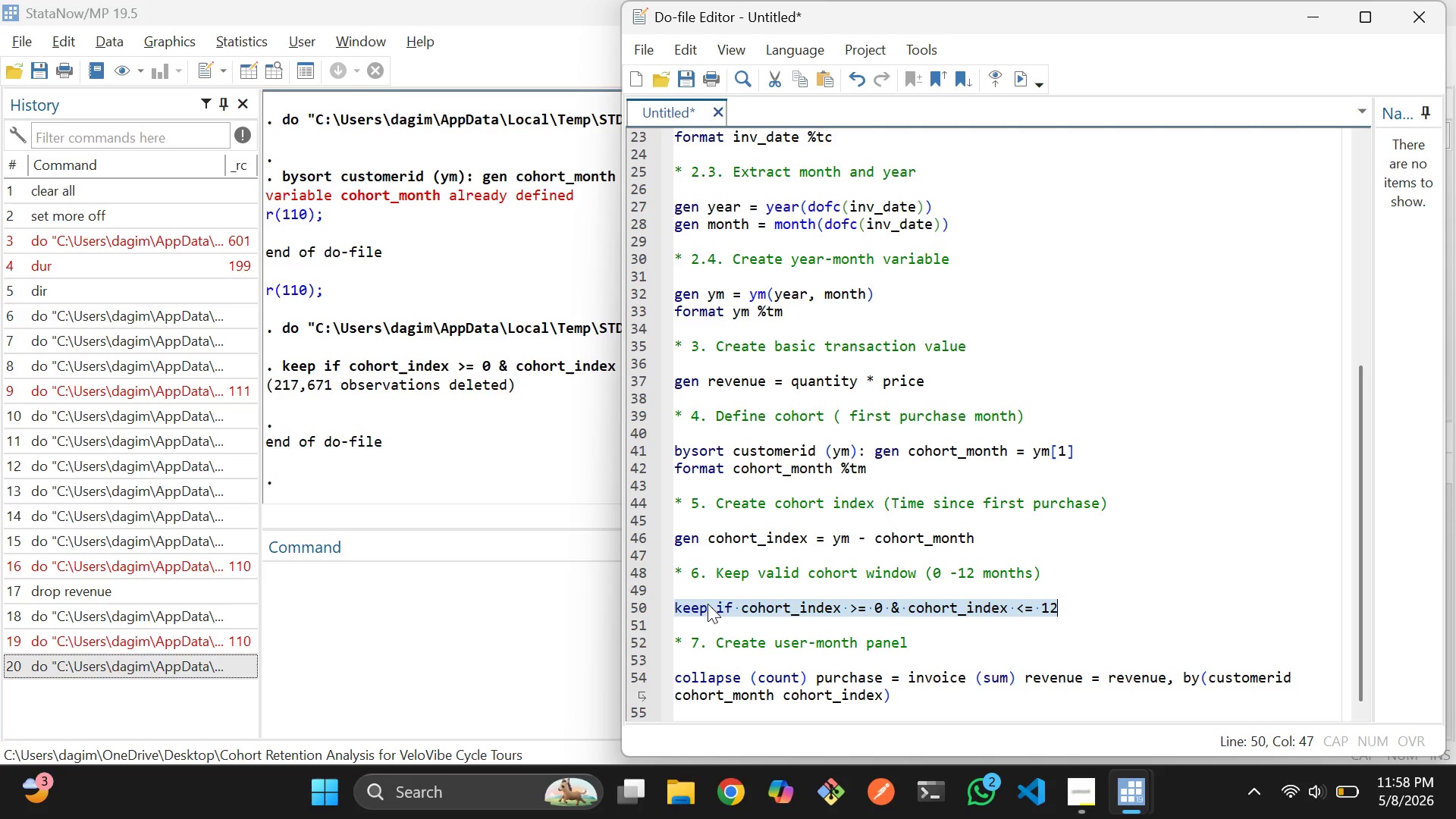 
scroll: coordinate [859, 645], scroll_direction: down, amount: 1.0
 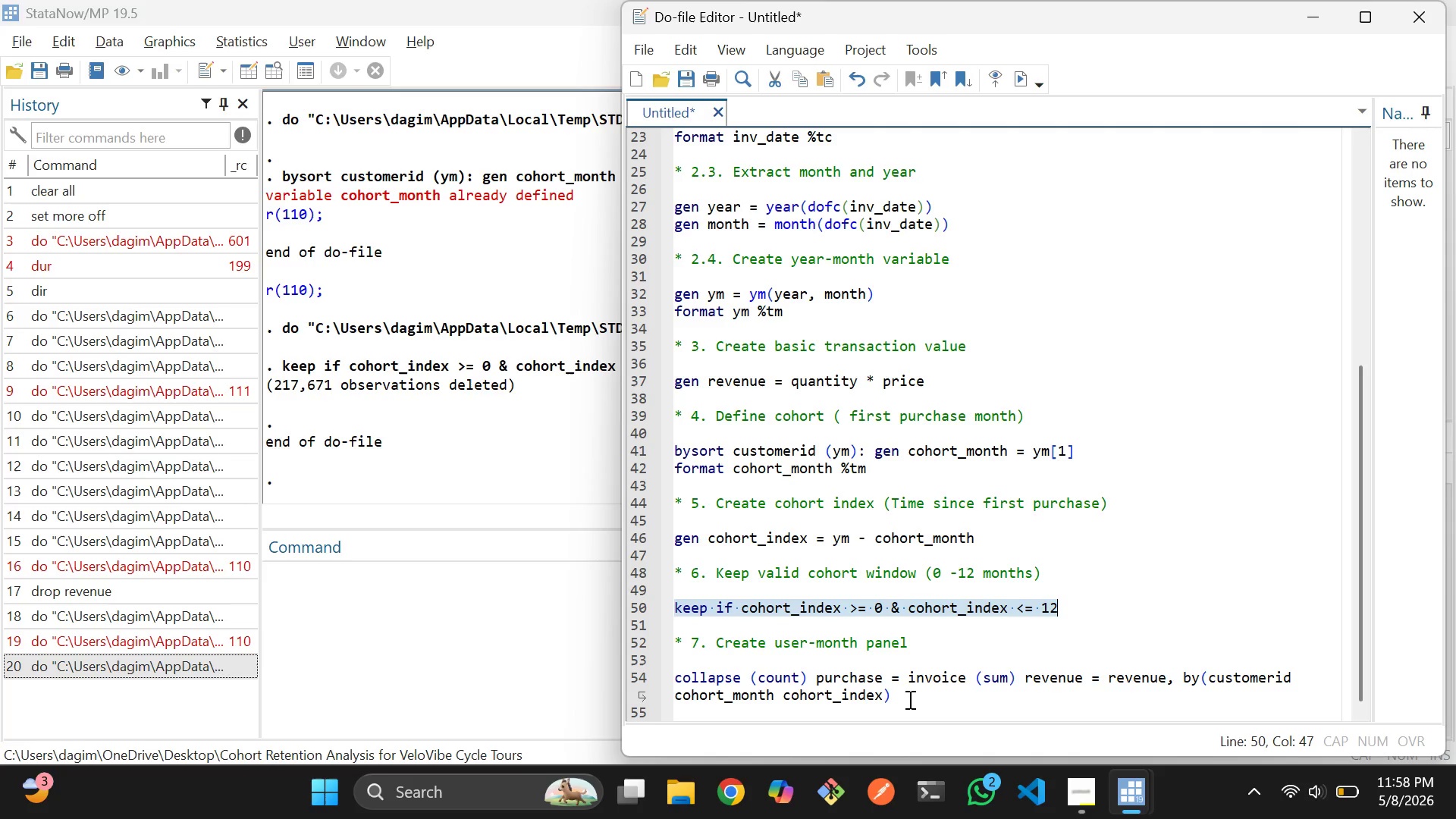 
left_click_drag(start_coordinate=[908, 699], to_coordinate=[664, 673])
 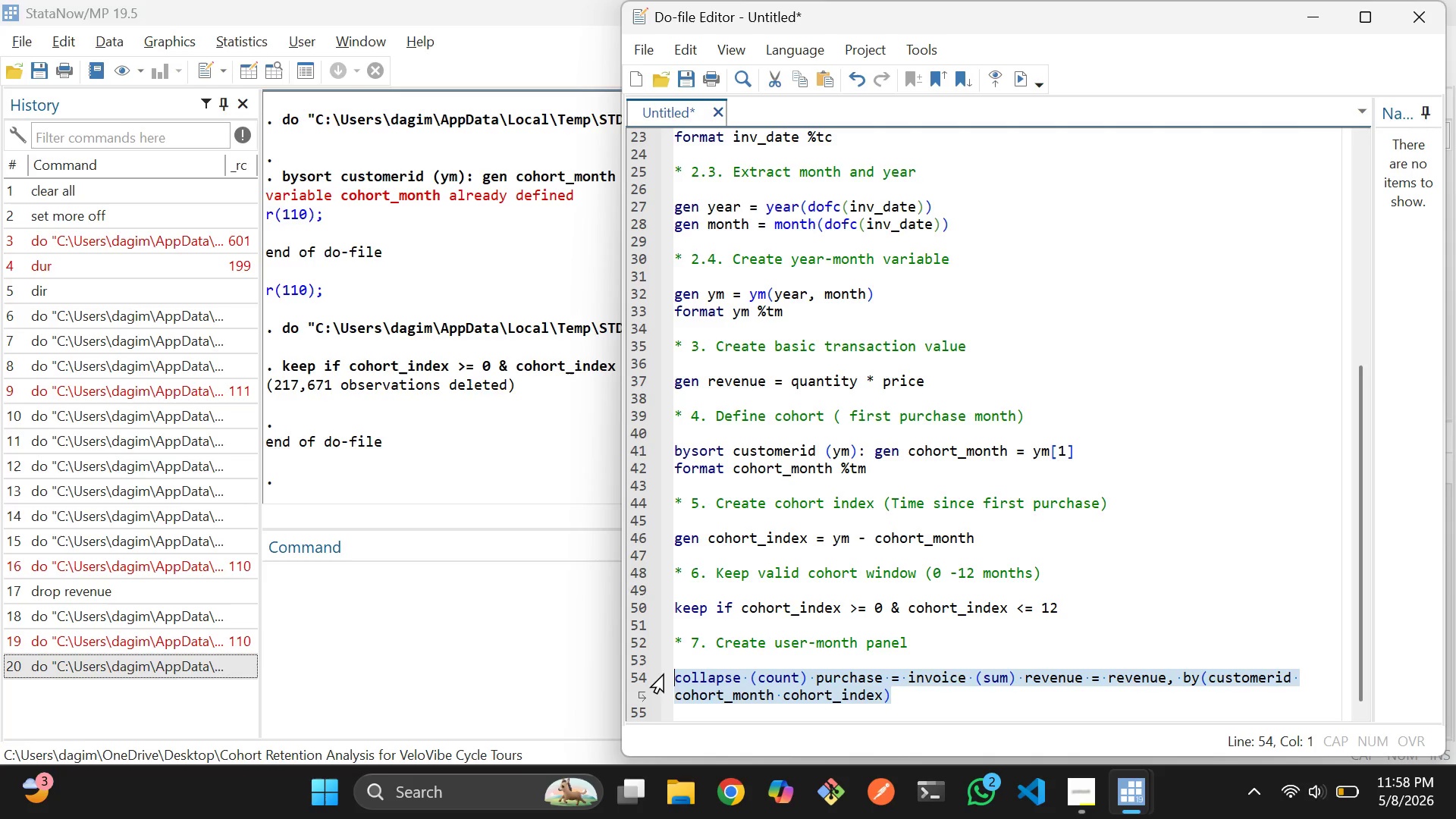 
key(Control+D)
 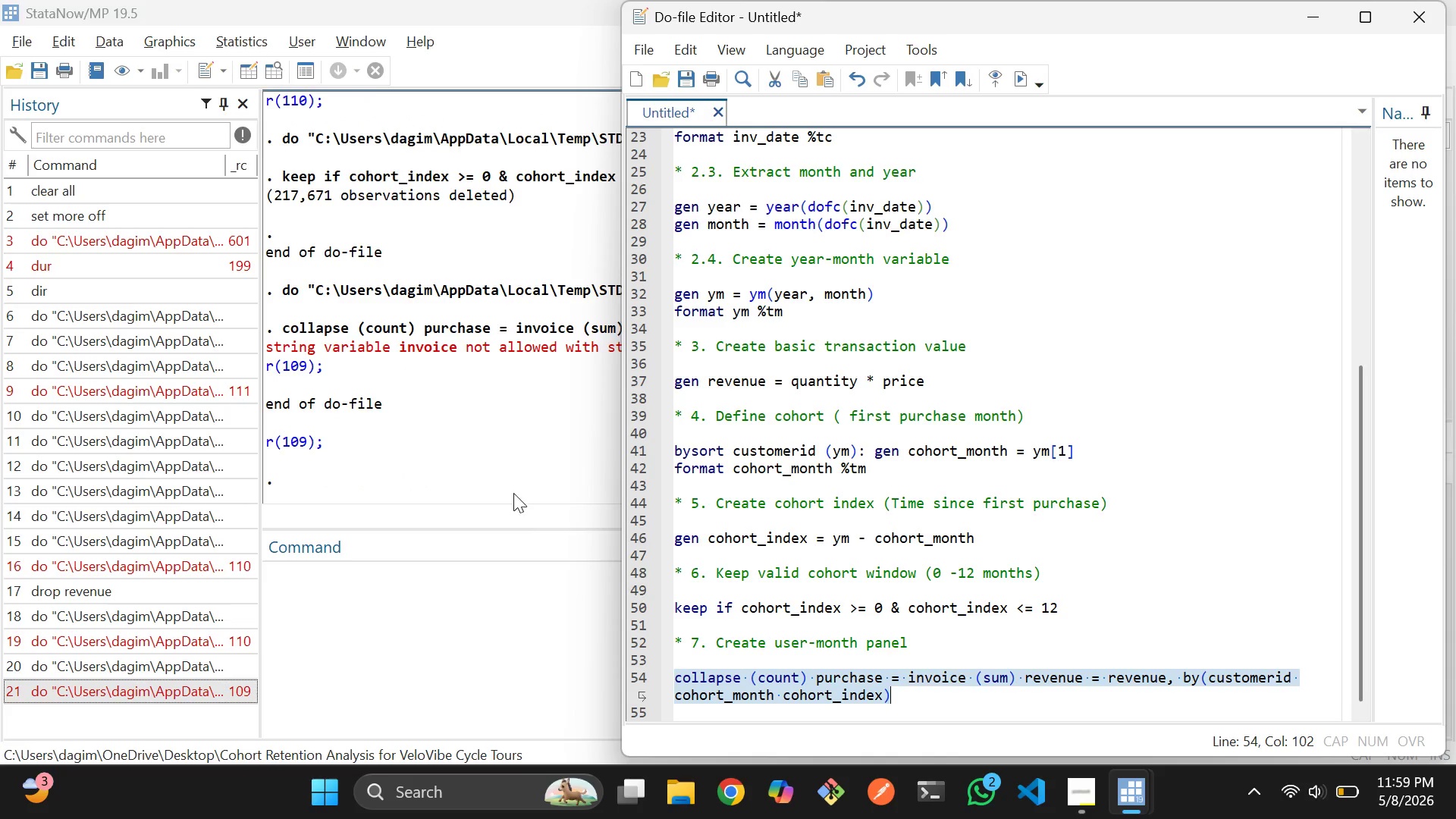 
left_click([511, 437])
 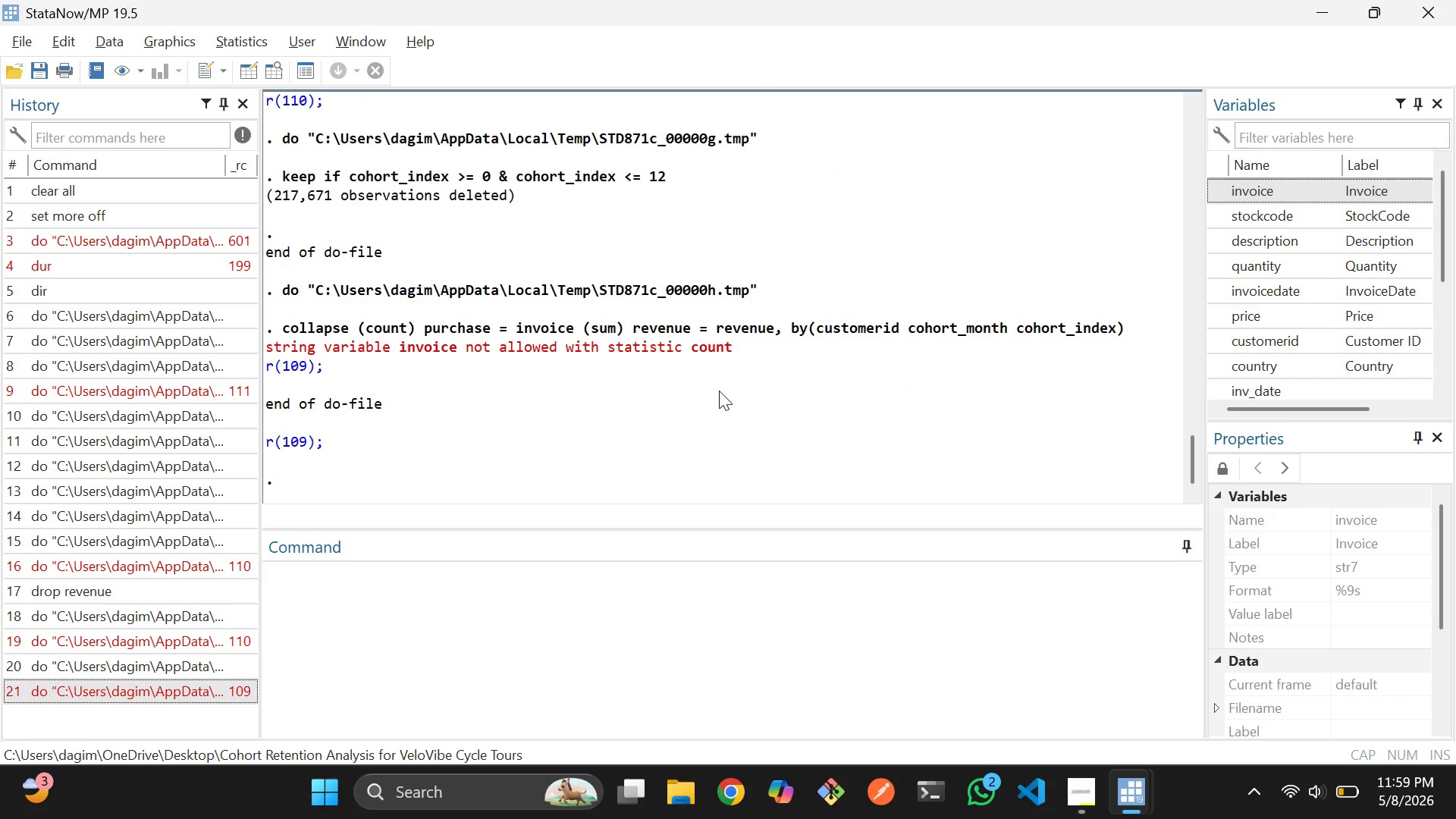 
wait(13.05)
 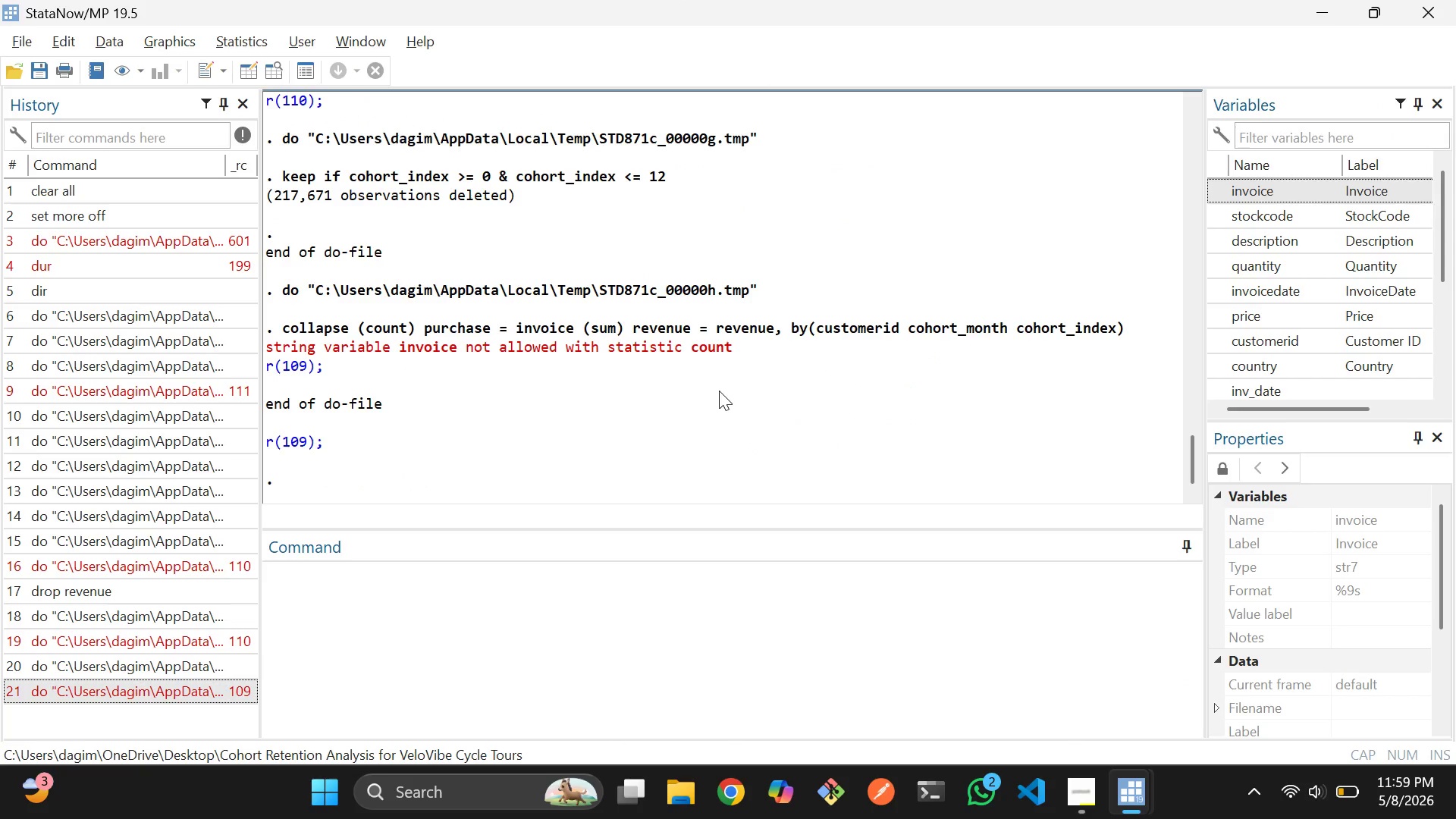 
key(Alt+AltLeft)
 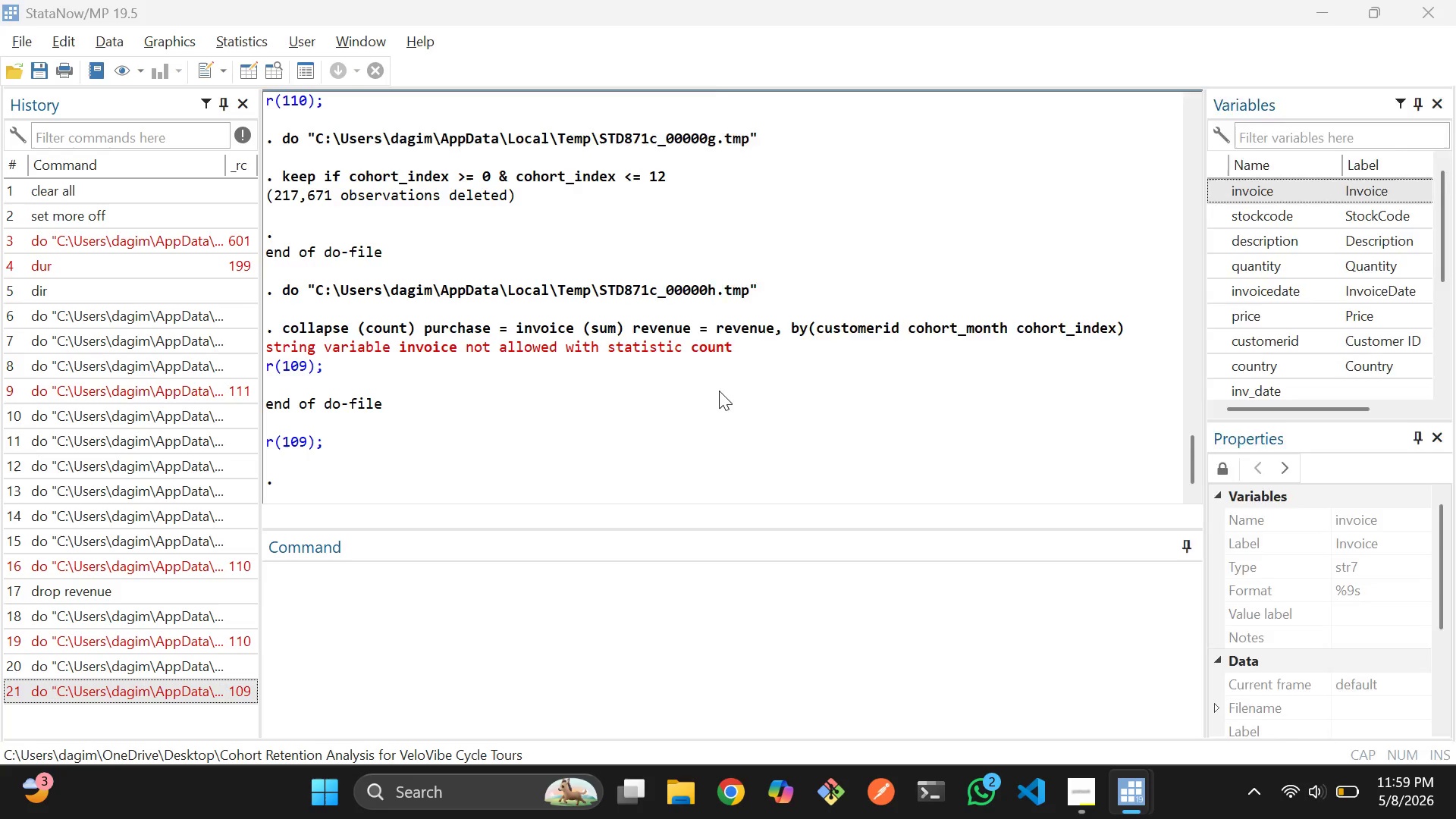 
key(Alt+Tab)
 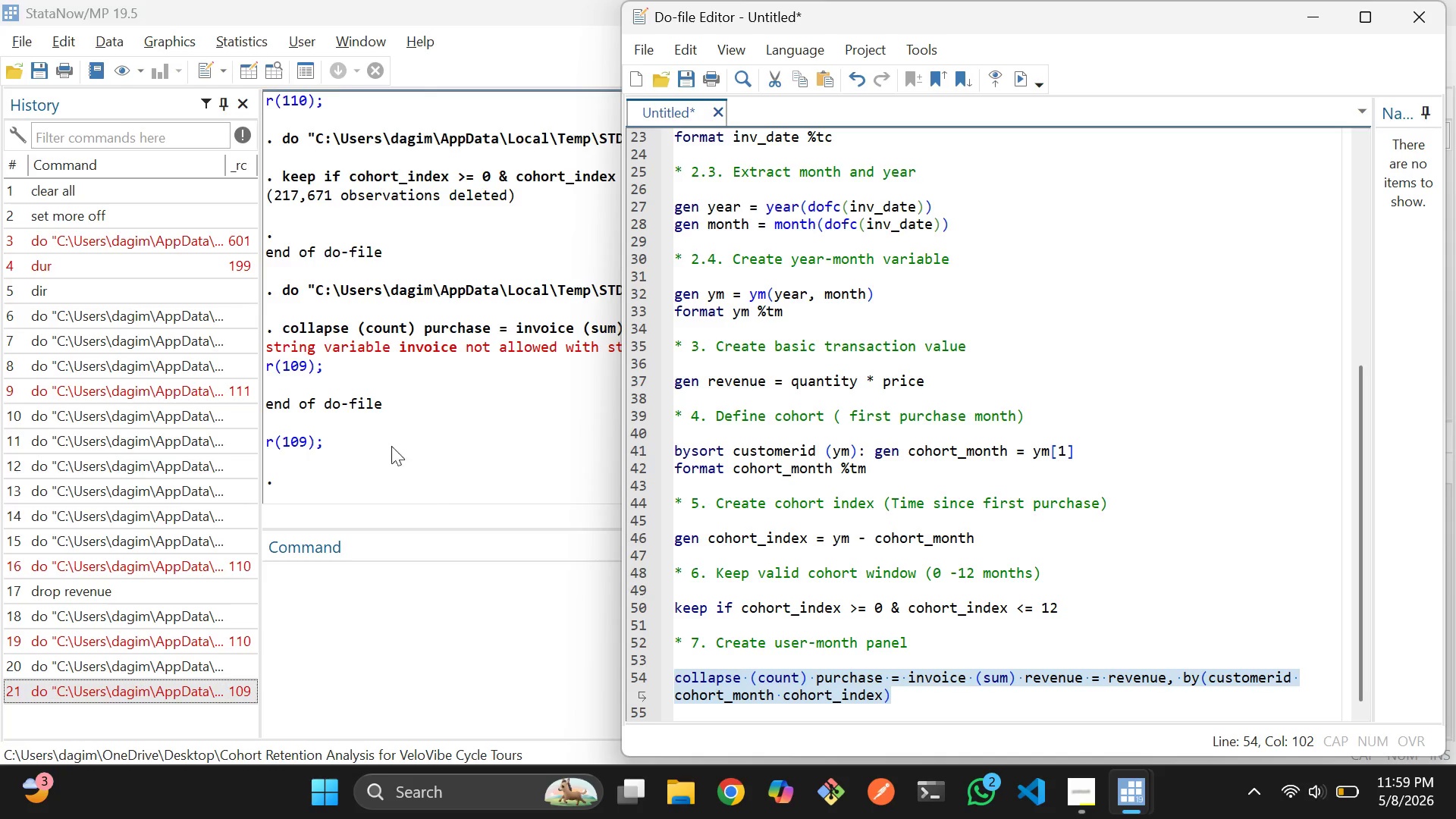 
mouse_move([594, 381])
 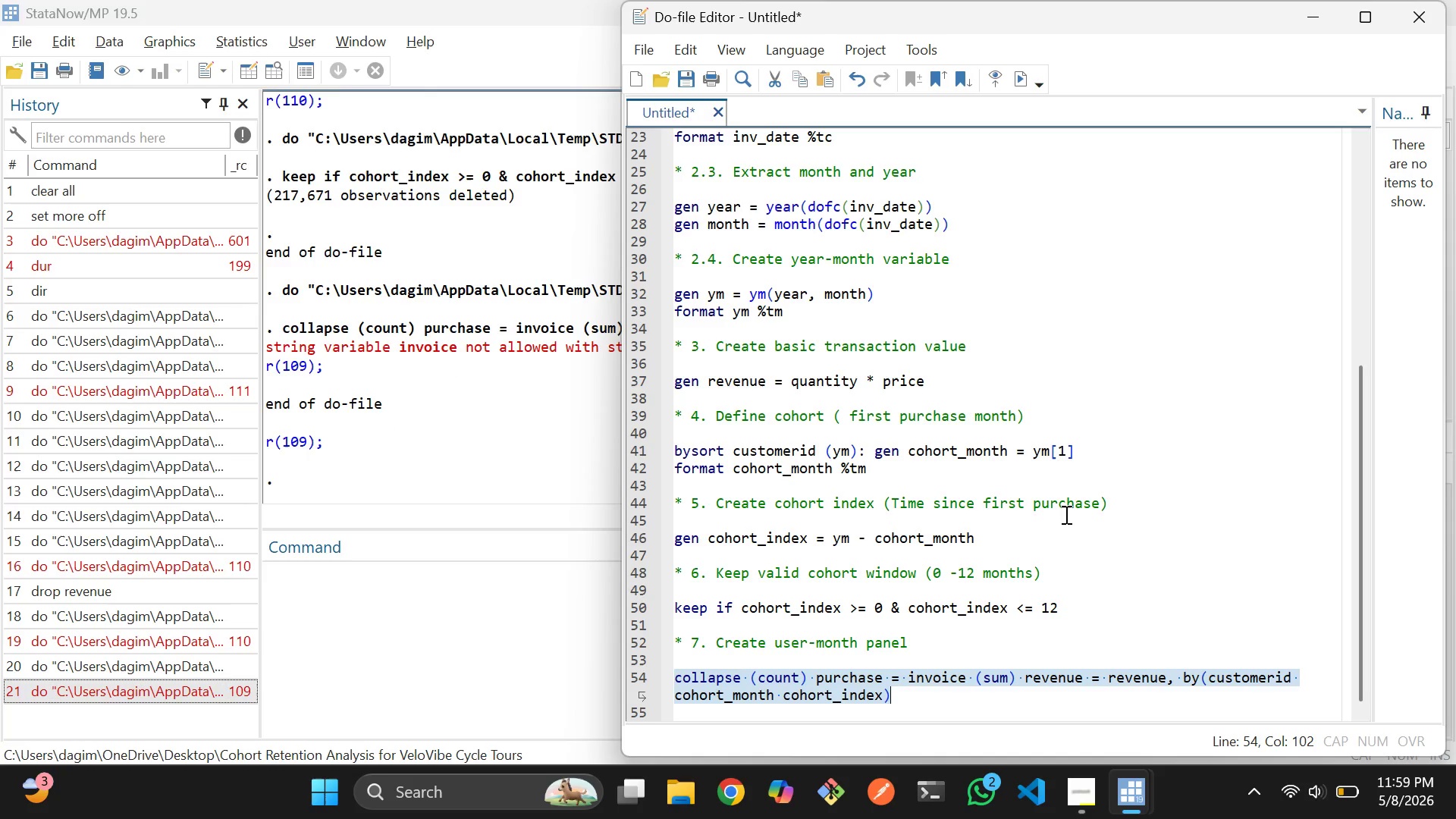 
left_click([1065, 514])
 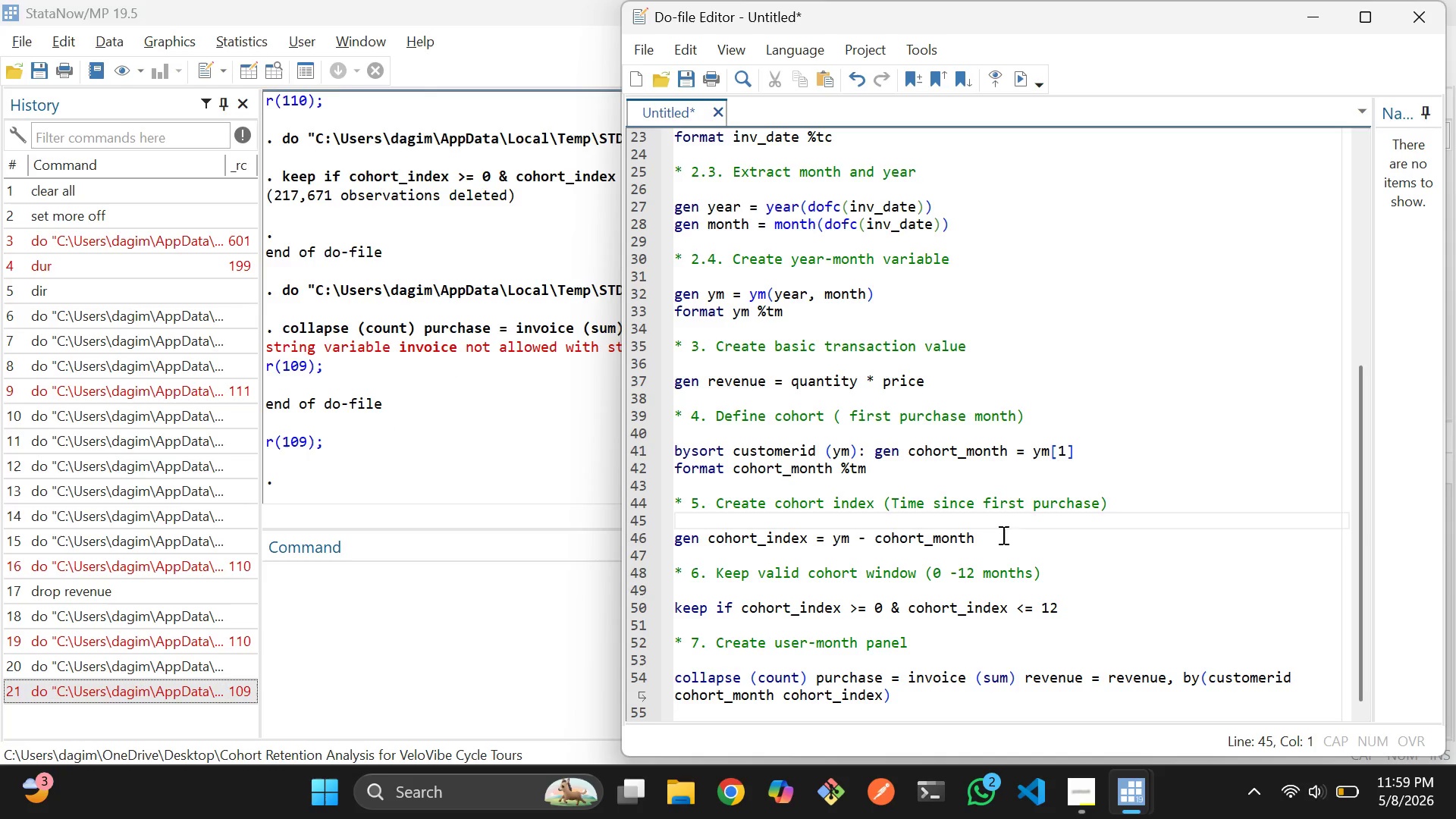 
left_click([515, 453])
 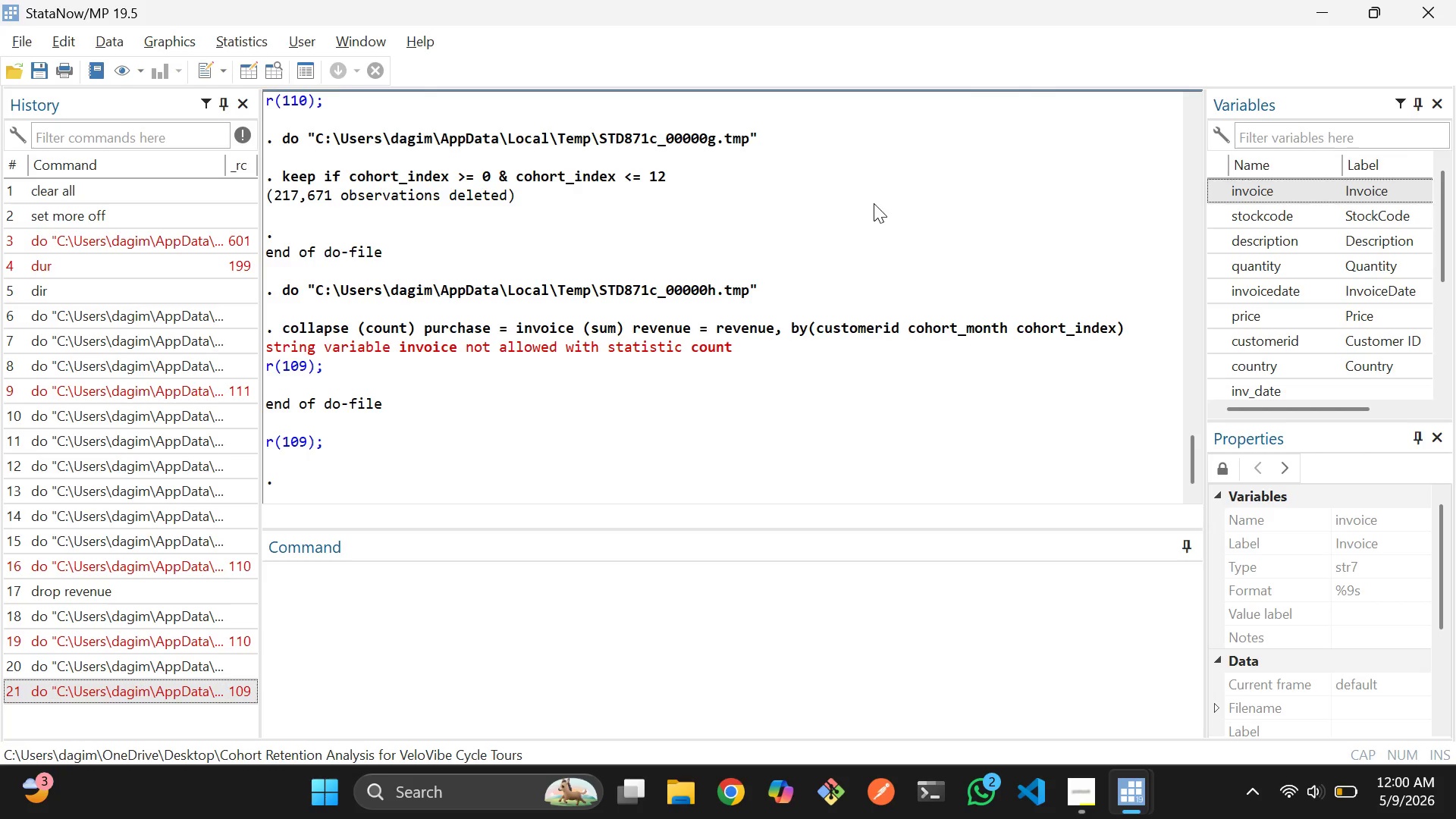 
wait(46.31)
 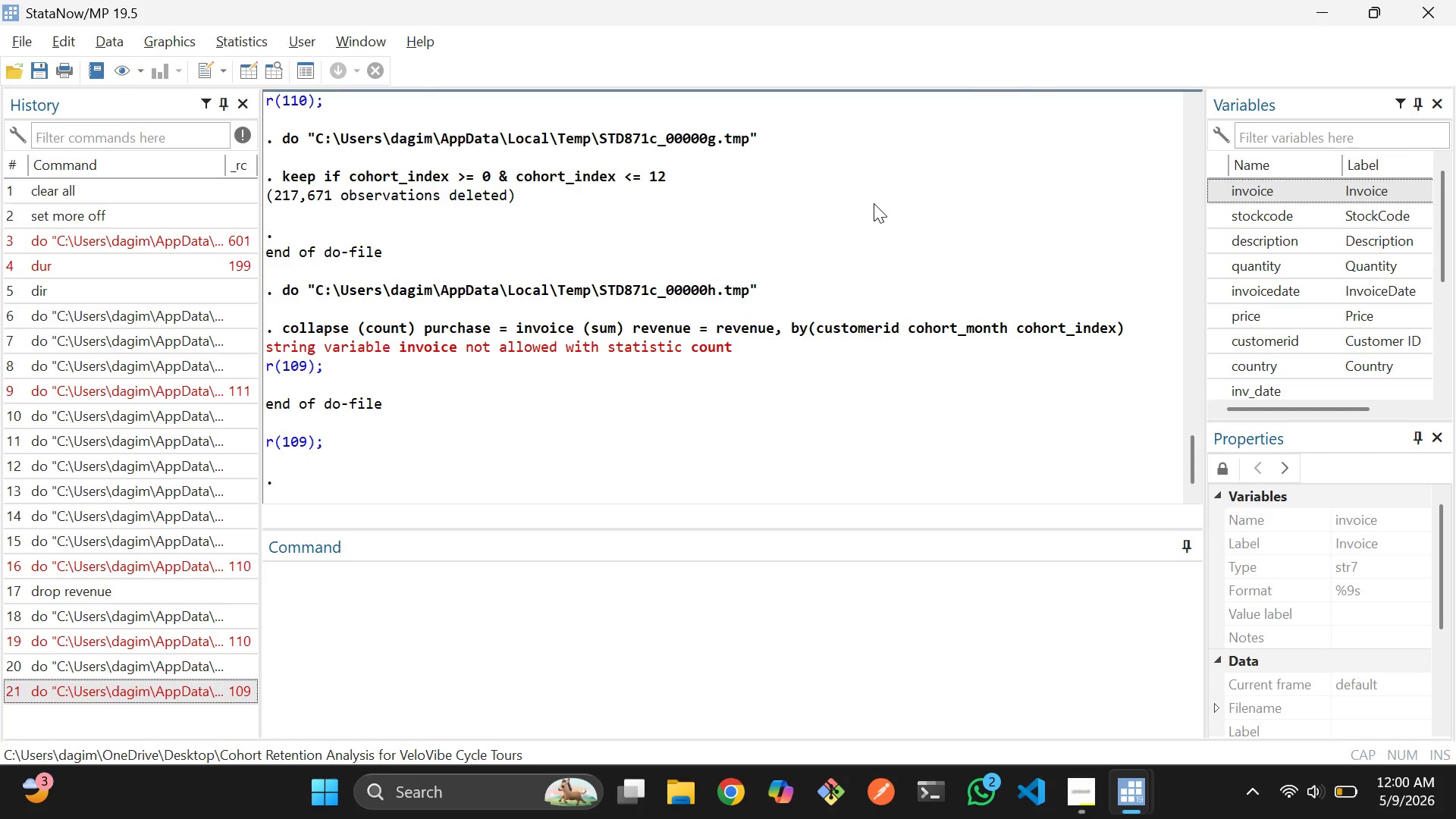 
key(Alt+AltLeft)
 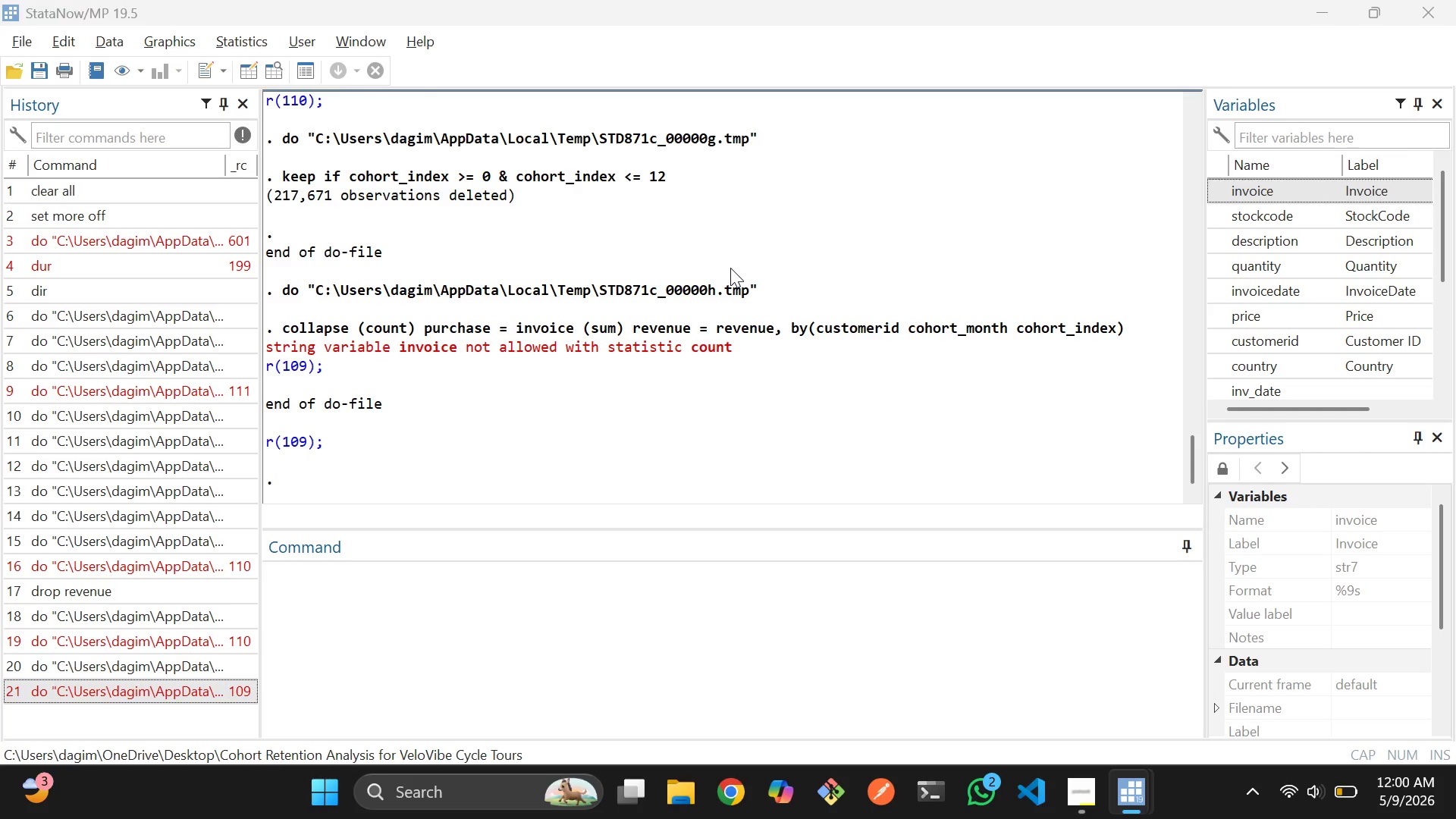 
key(Alt+Tab)
 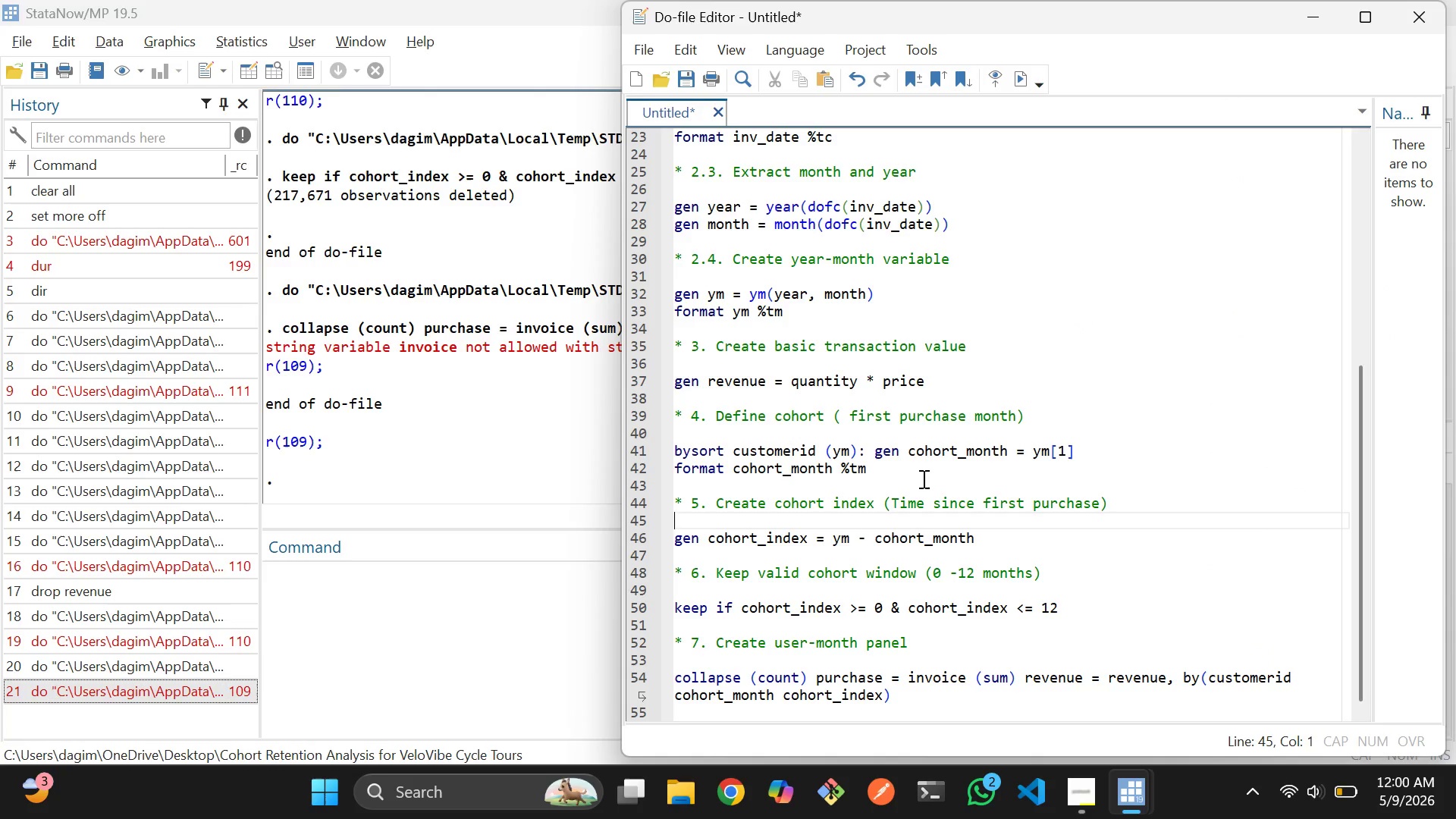 
wait(6.48)
 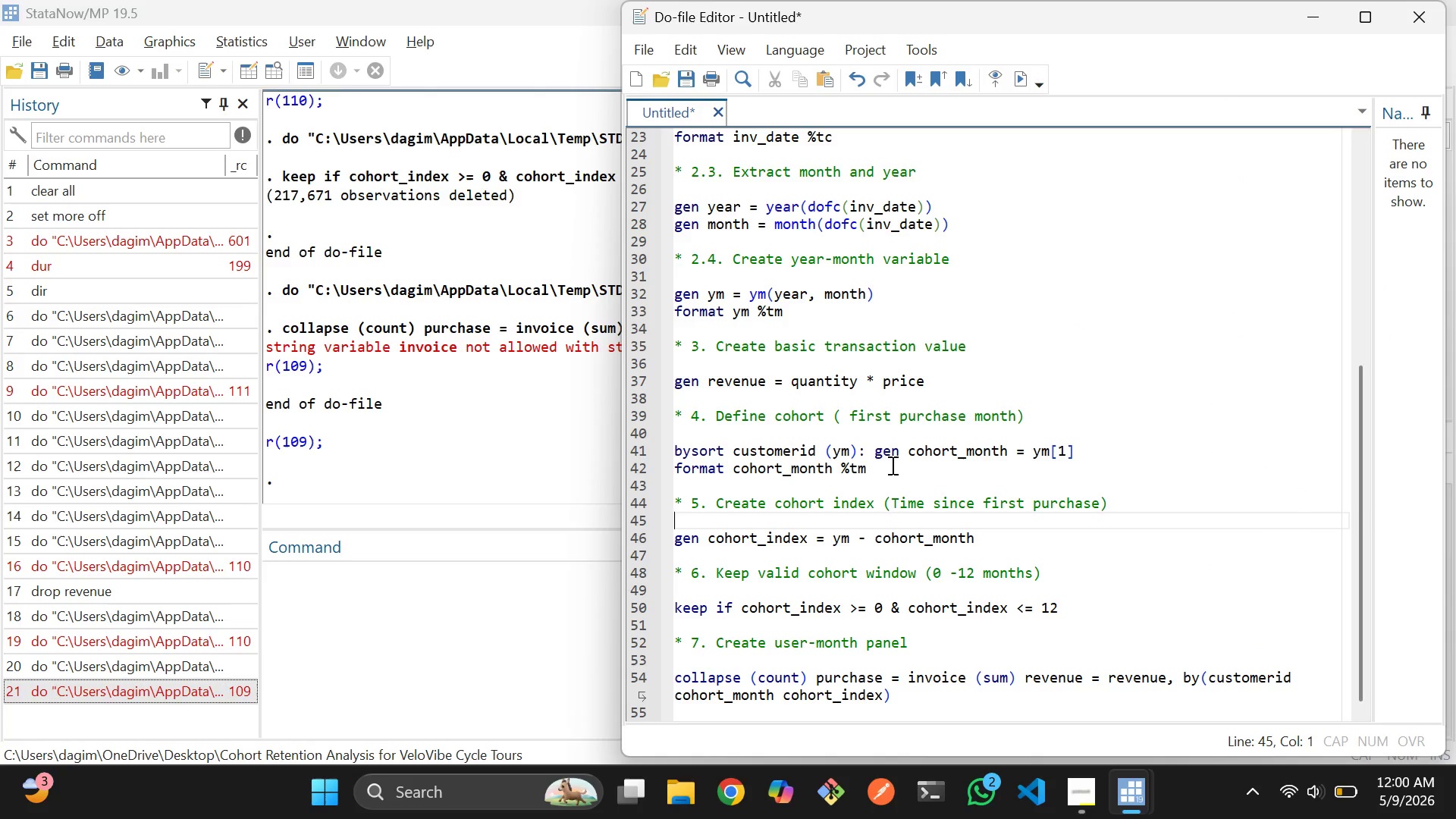 
left_click([965, 681])
 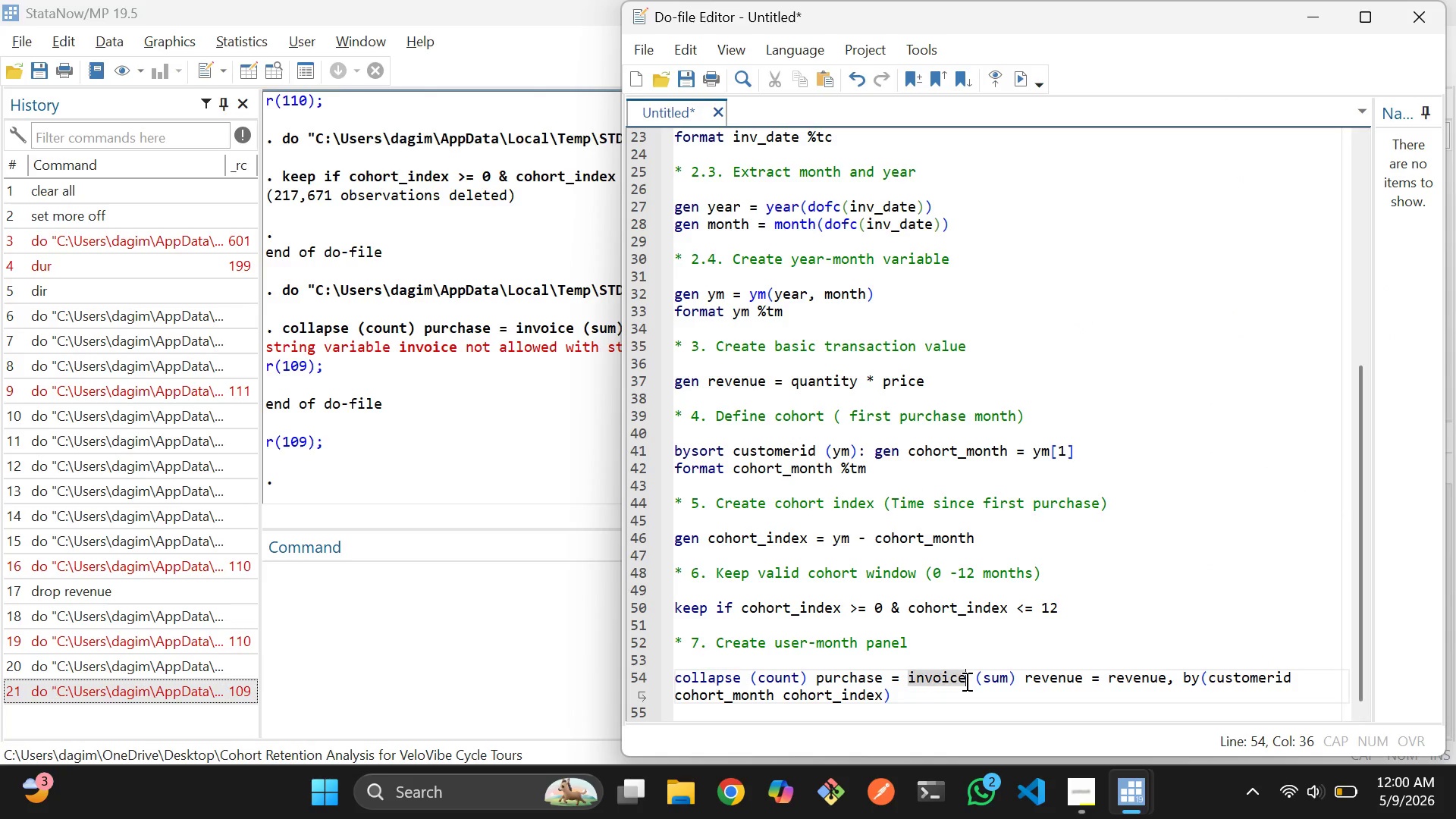 
key(Backspace)
key(Backspace)
key(Backspace)
key(Backspace)
key(Backspace)
key(Backspace)
key(Backspace)
type(cus)
 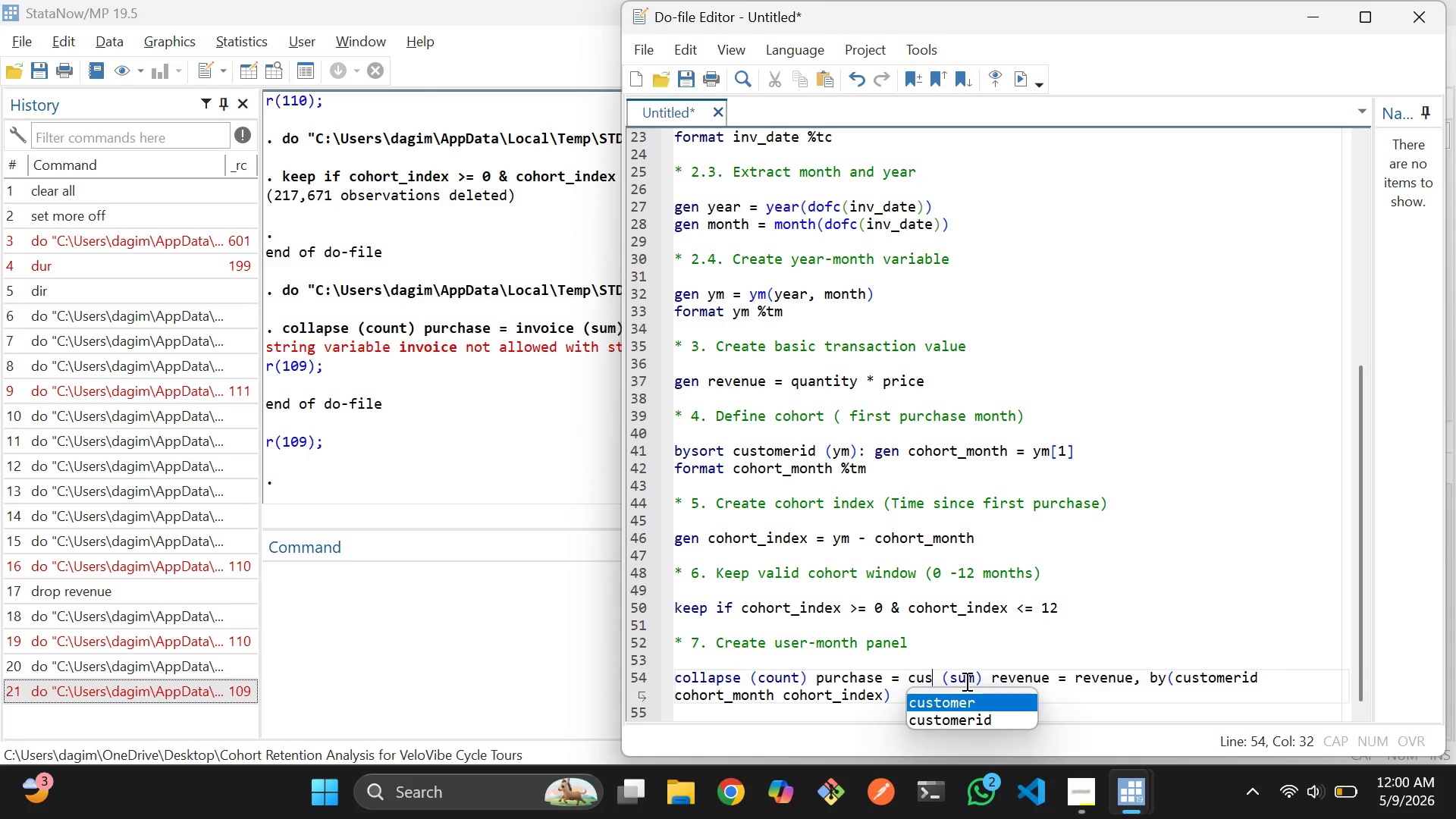 
key(ArrowDown)
 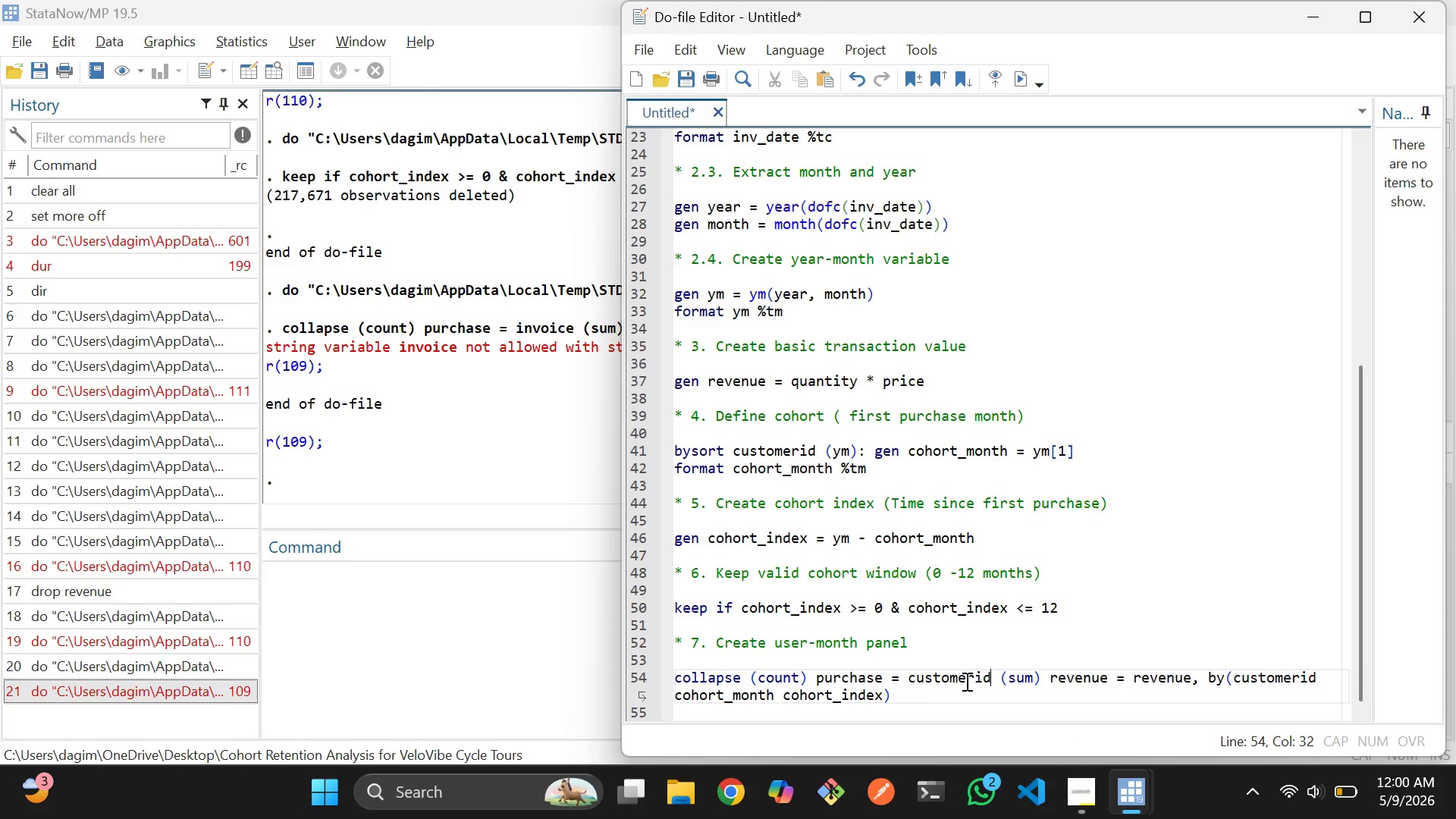 
key(Enter)
 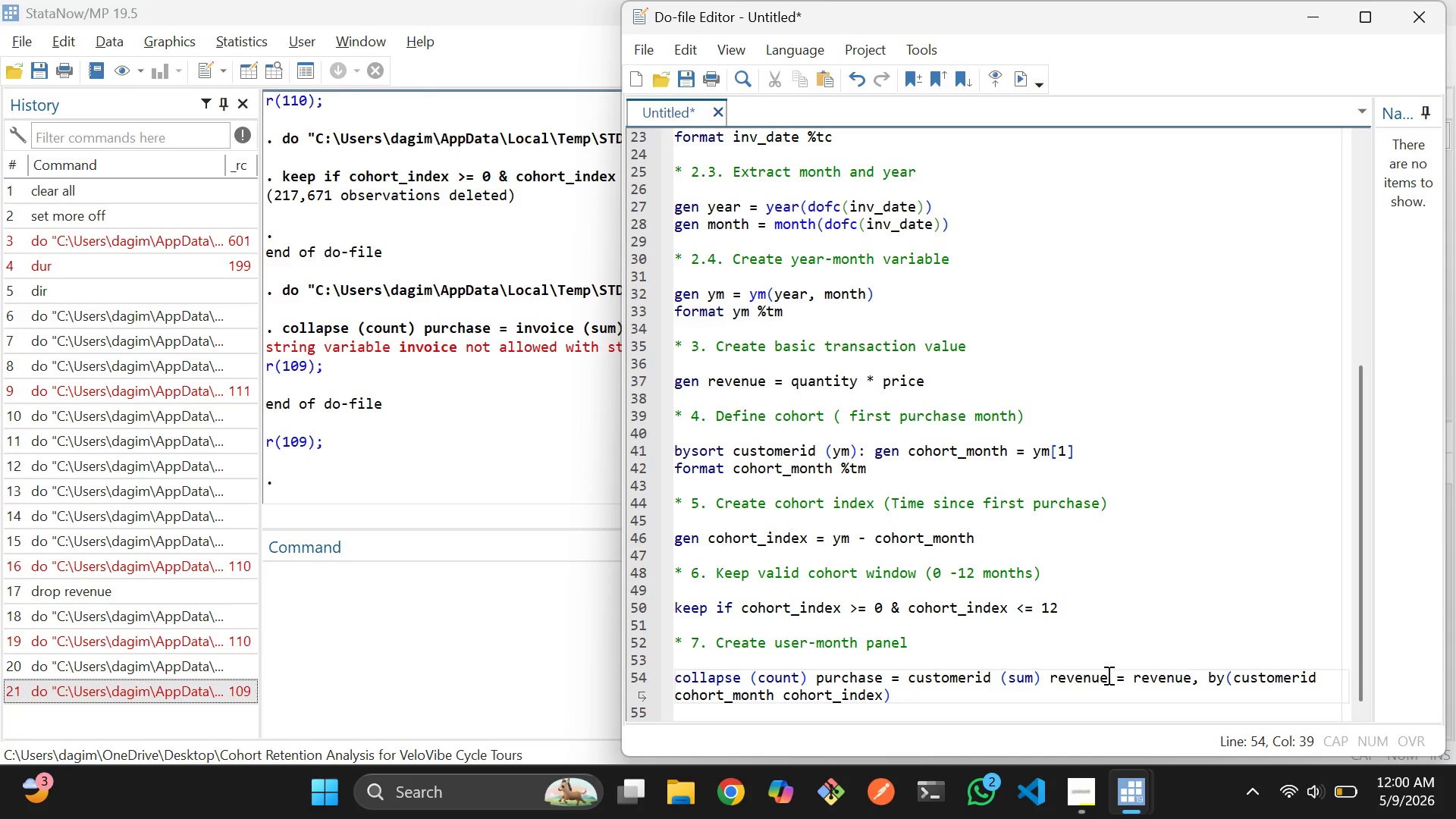 
wait(5.59)
 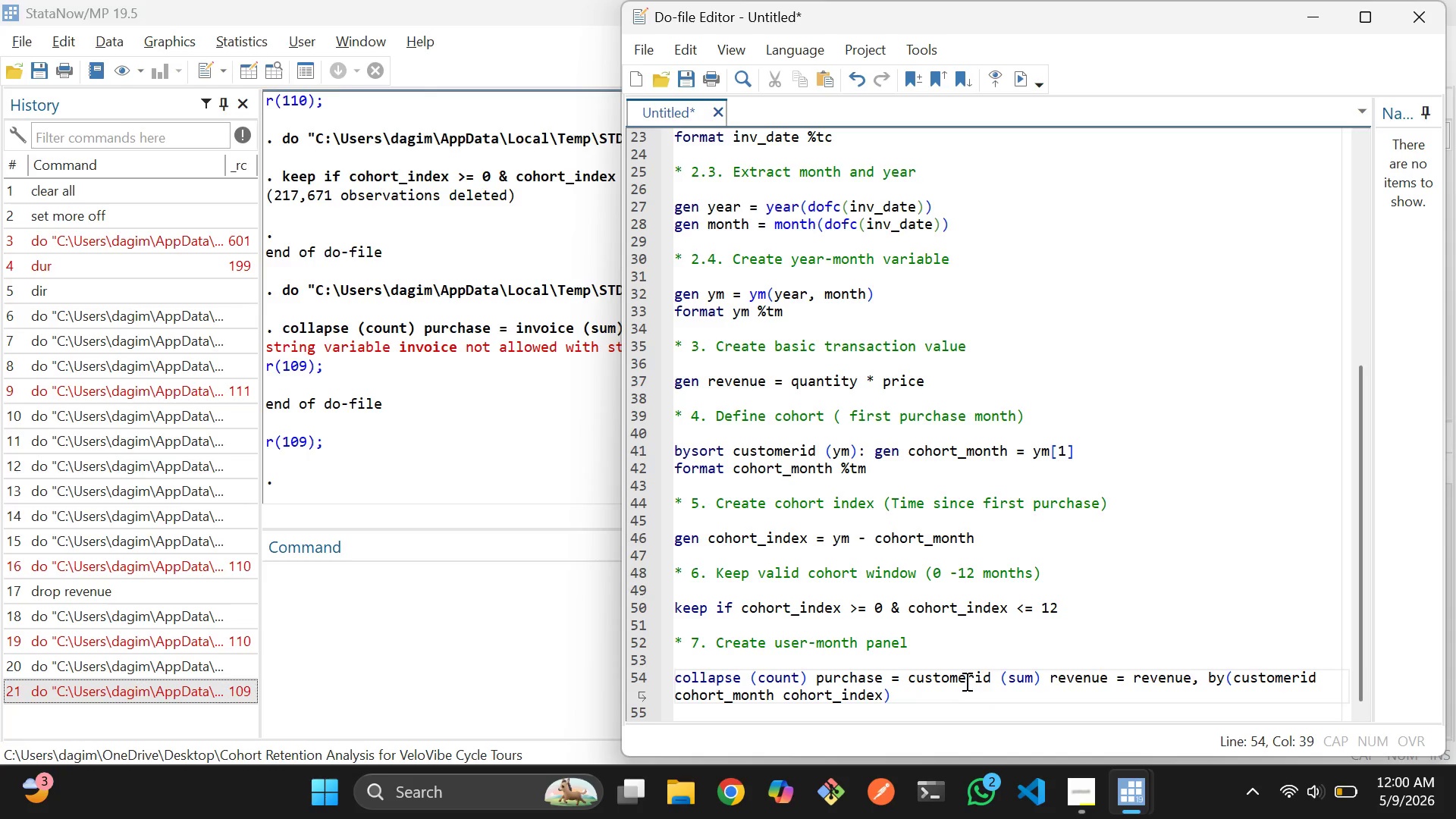 
left_click_drag(start_coordinate=[915, 694], to_coordinate=[674, 679])
 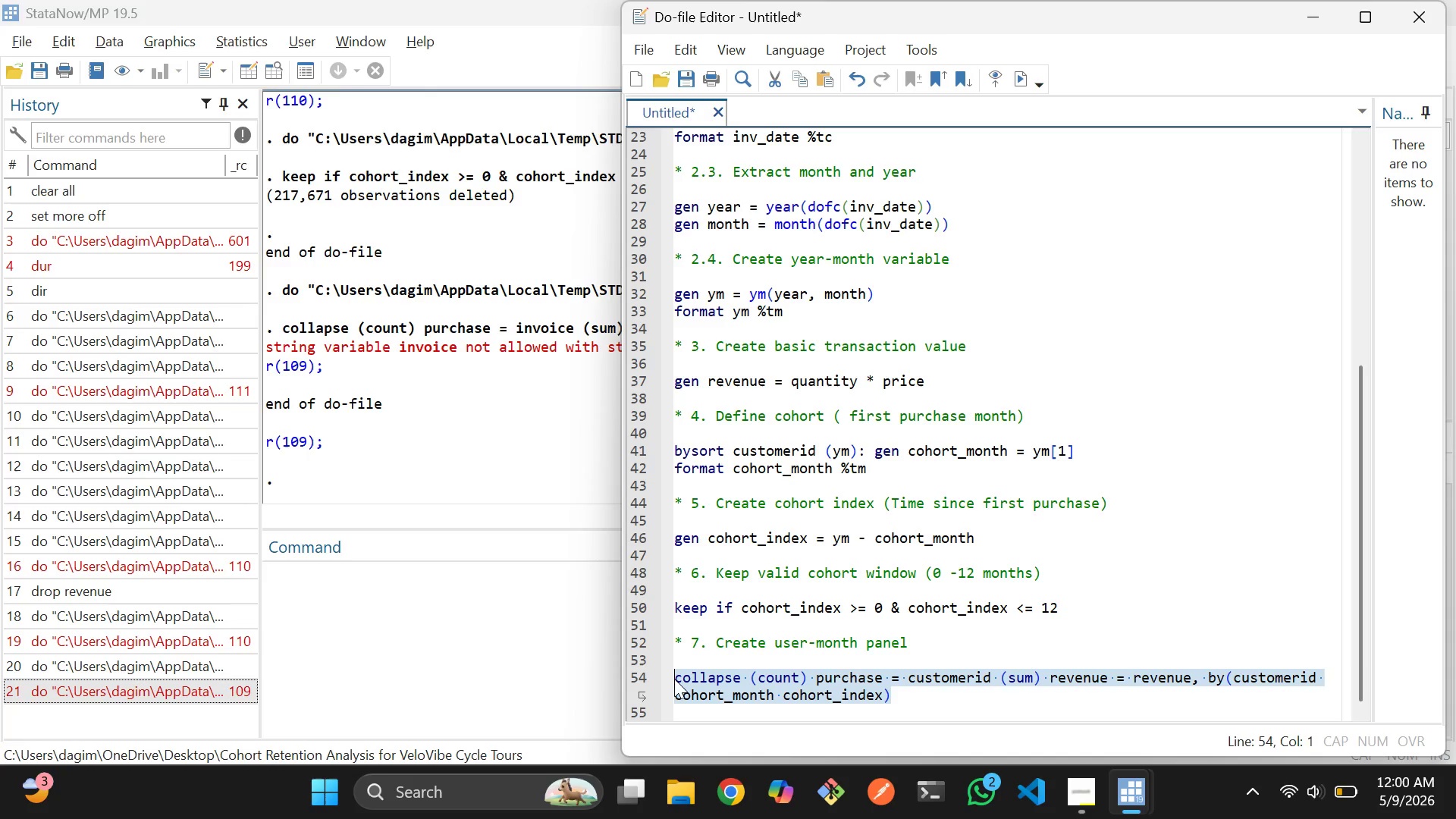 
key(Control+D)
 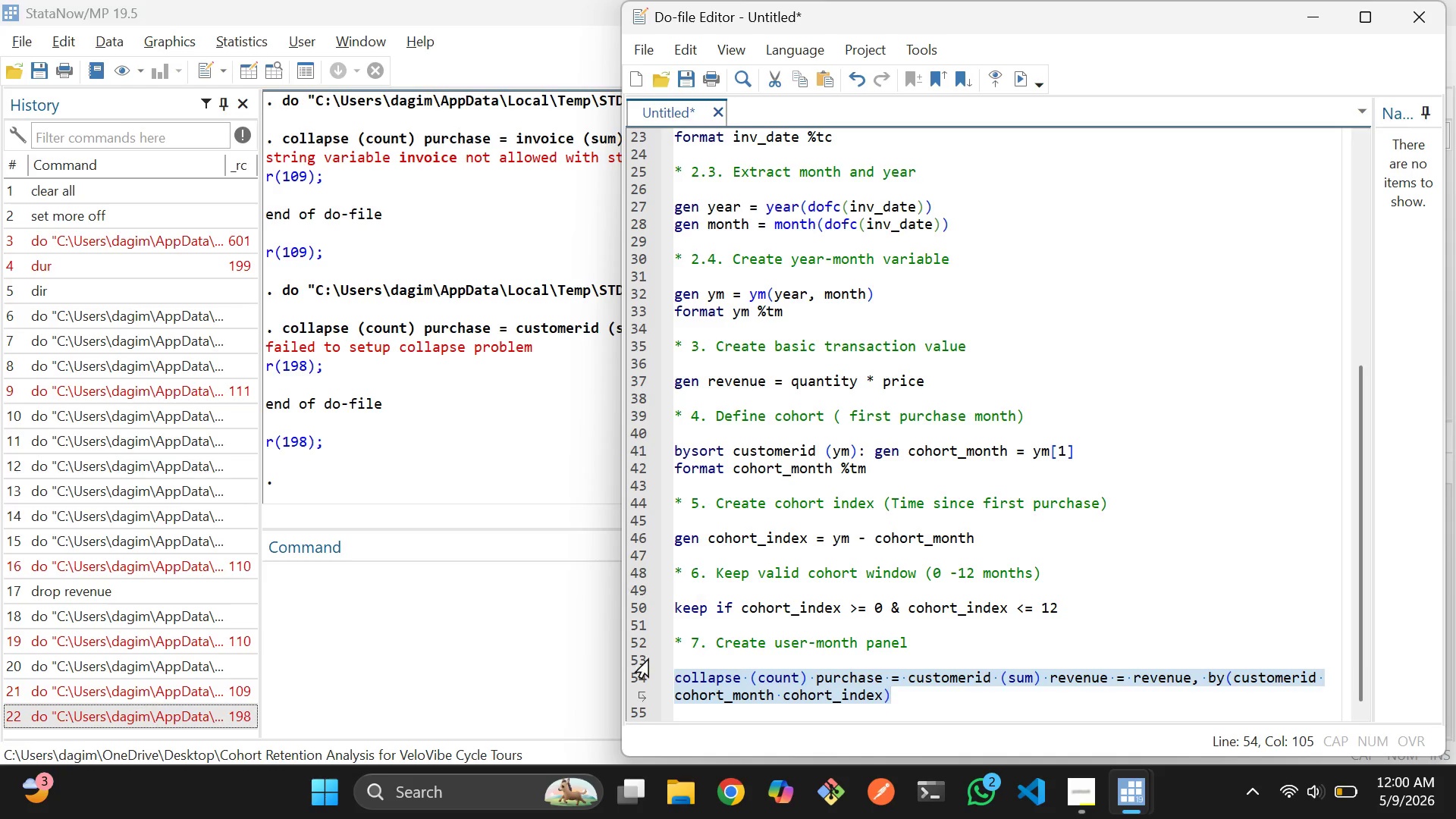 
wait(29.55)
 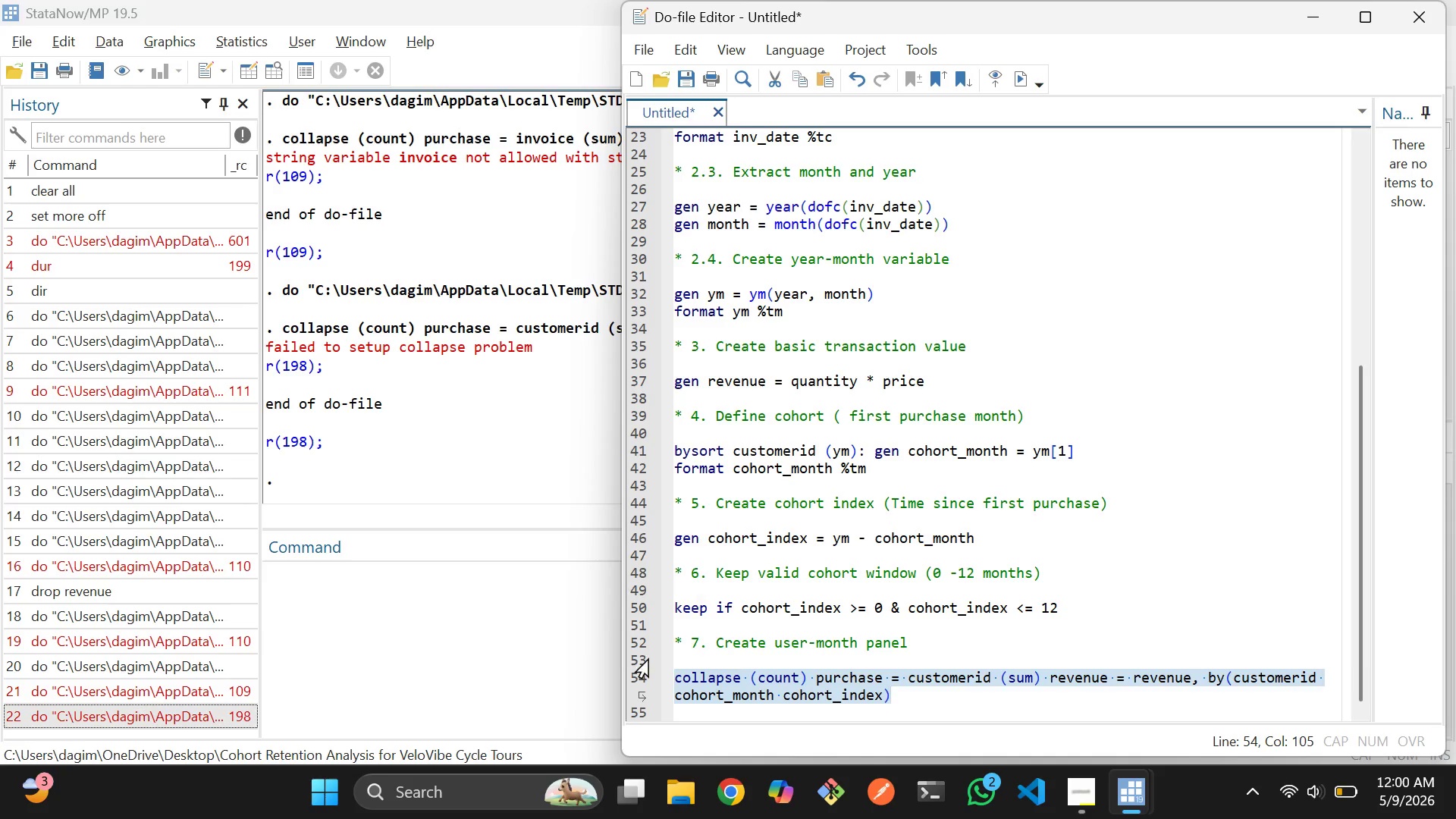 
left_click([1053, 570])
 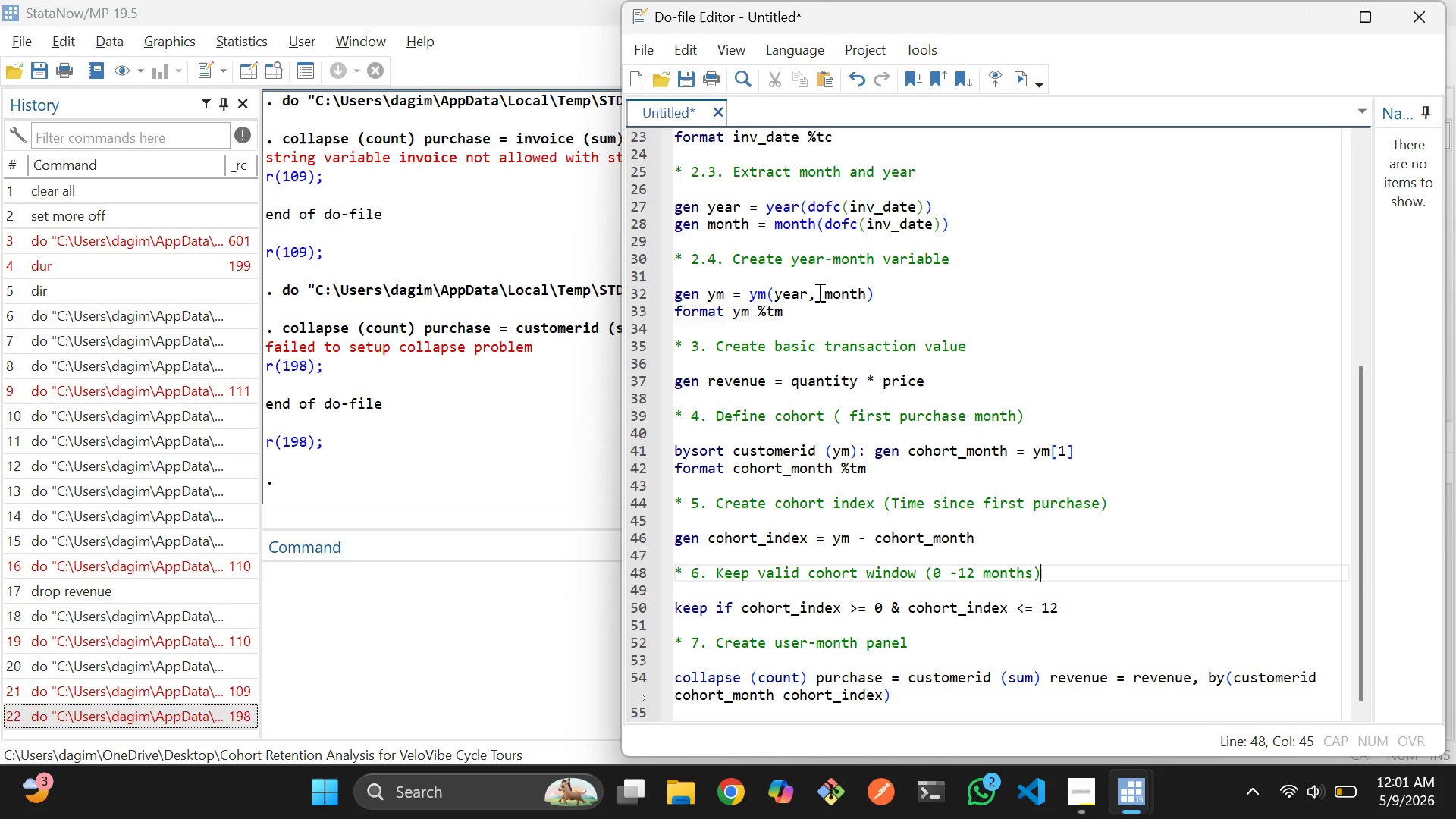 
scroll: coordinate [818, 292], scroll_direction: up, amount: 2.0
 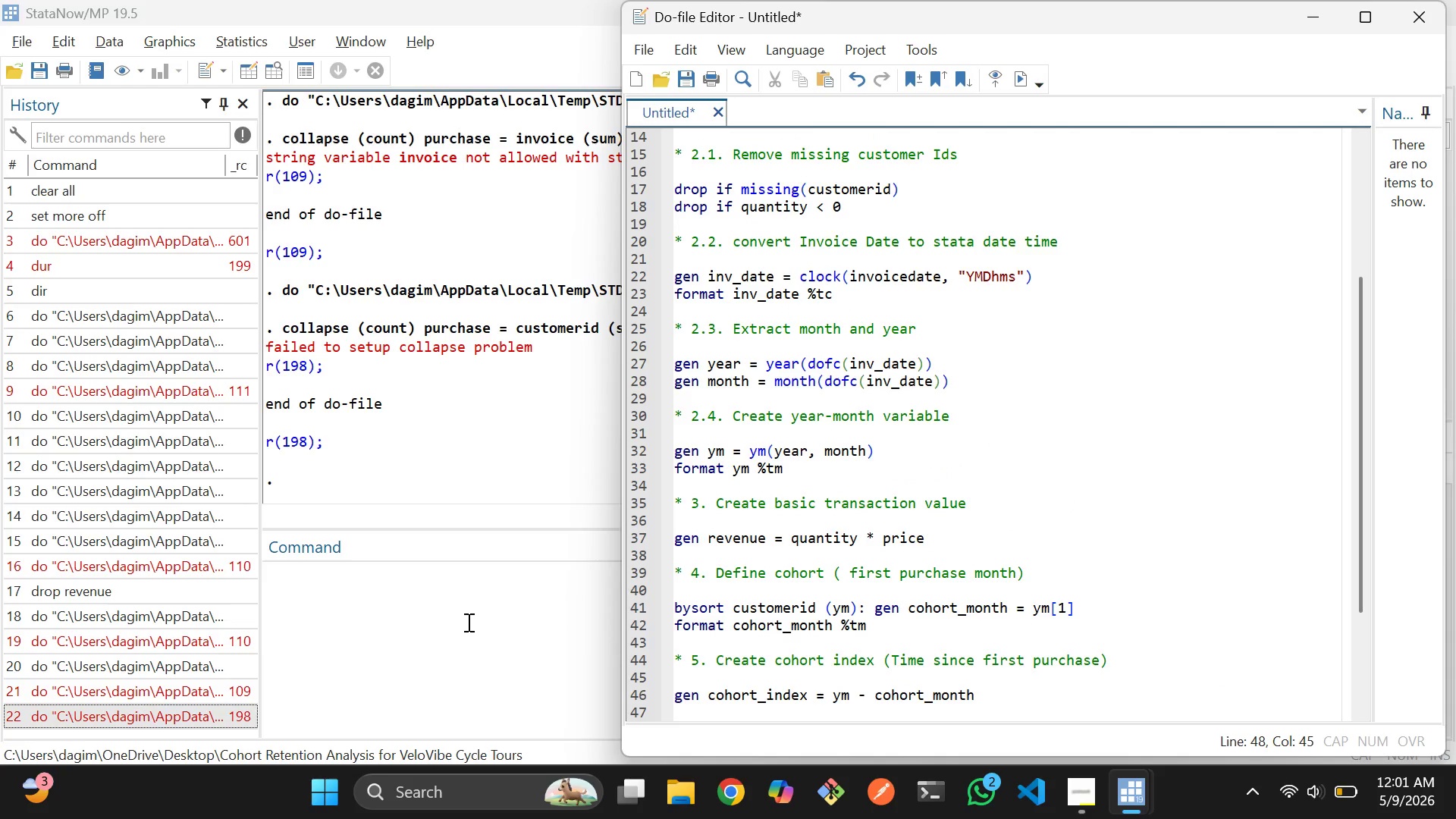 
left_click([467, 622])
 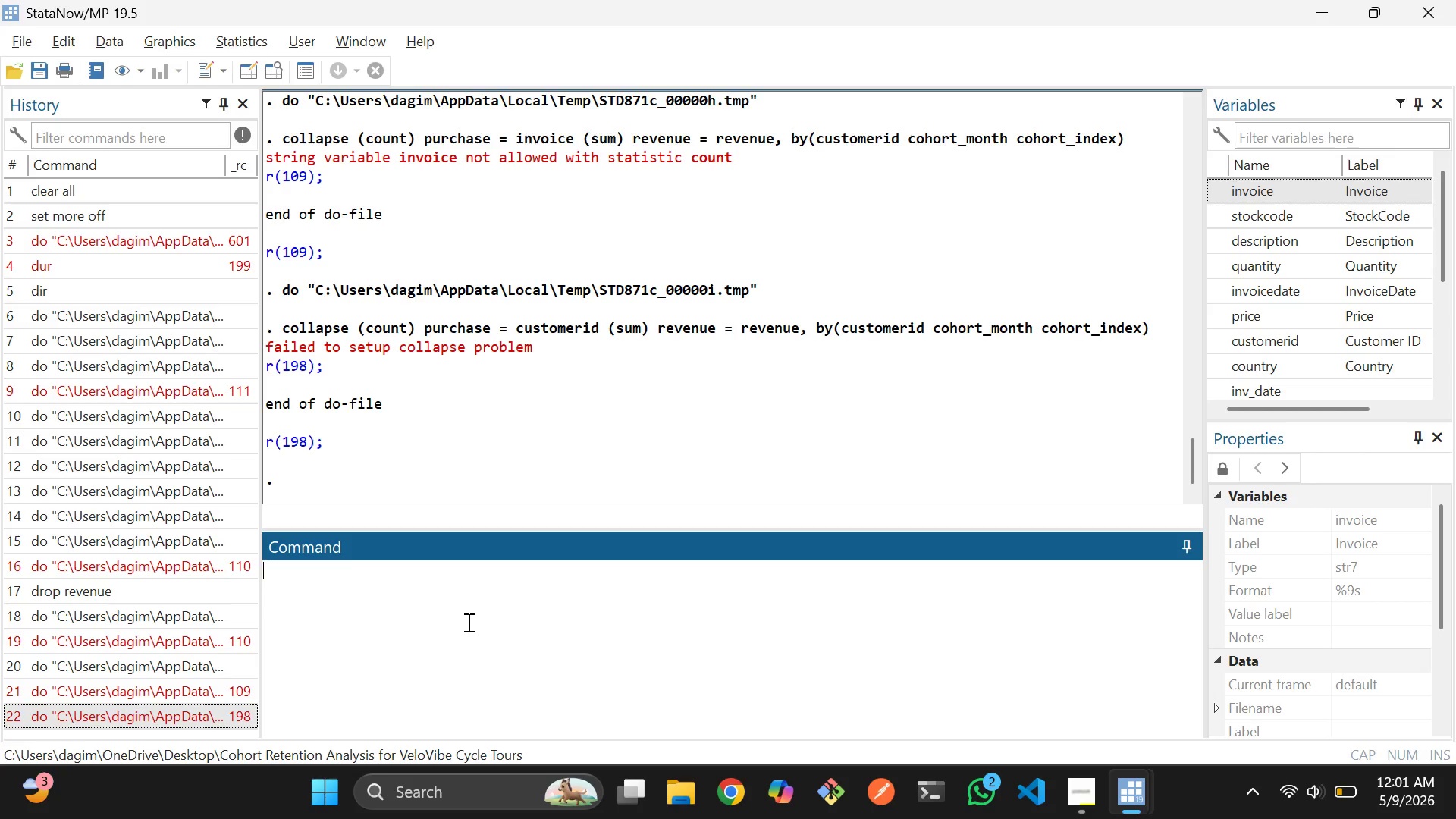 
type(clear all)
 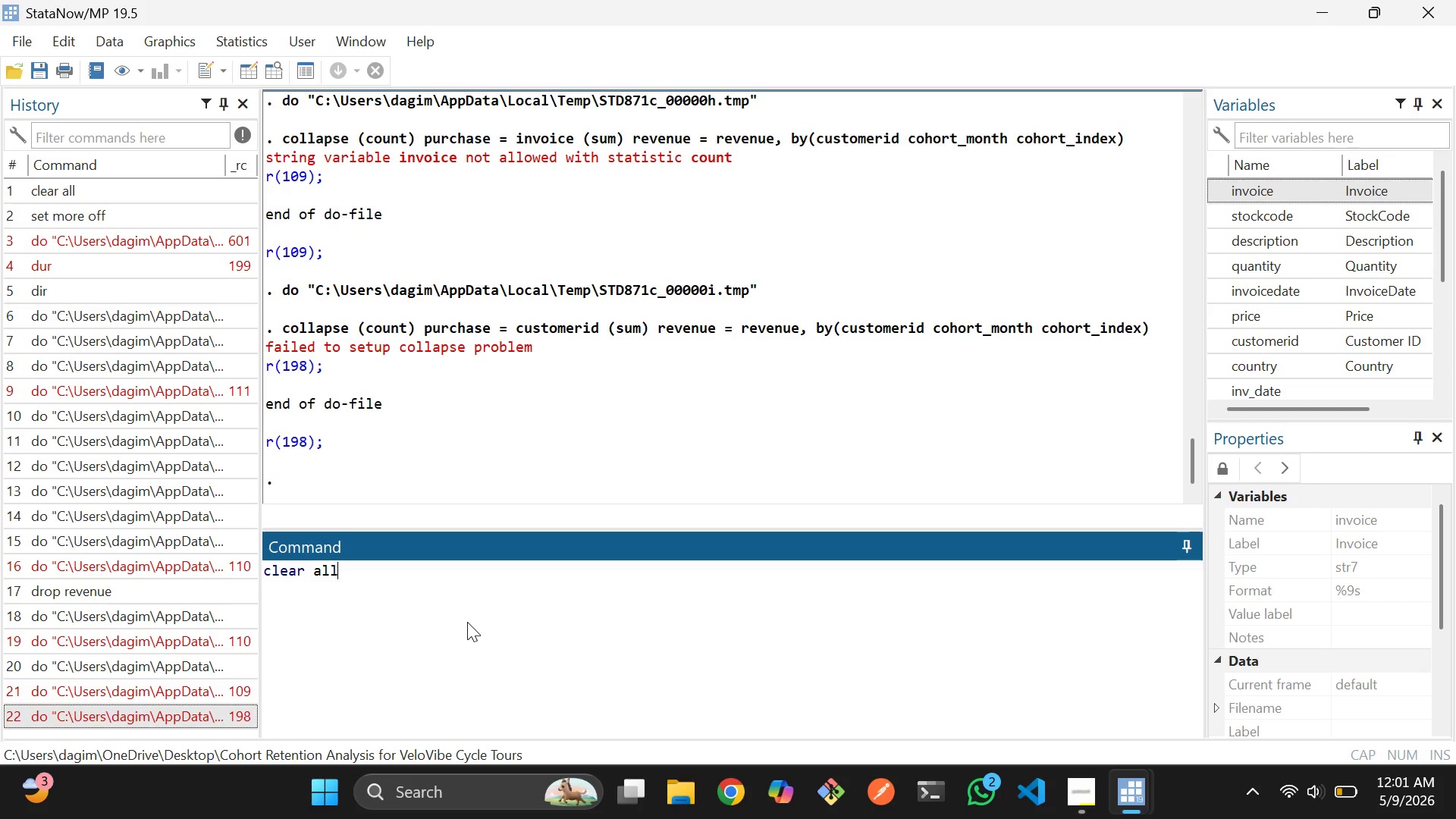 
key(Enter)
 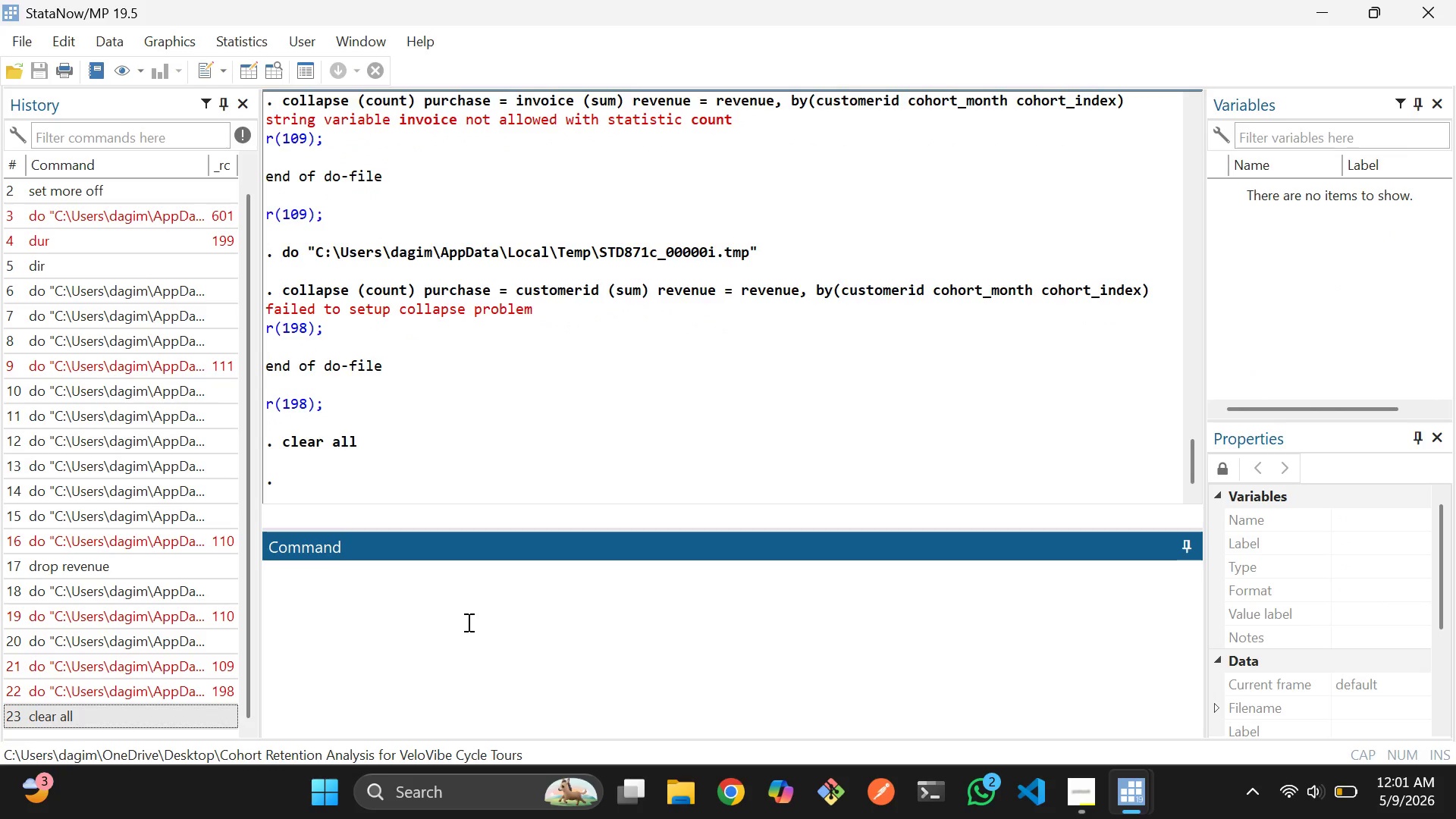 
type(set more off)
 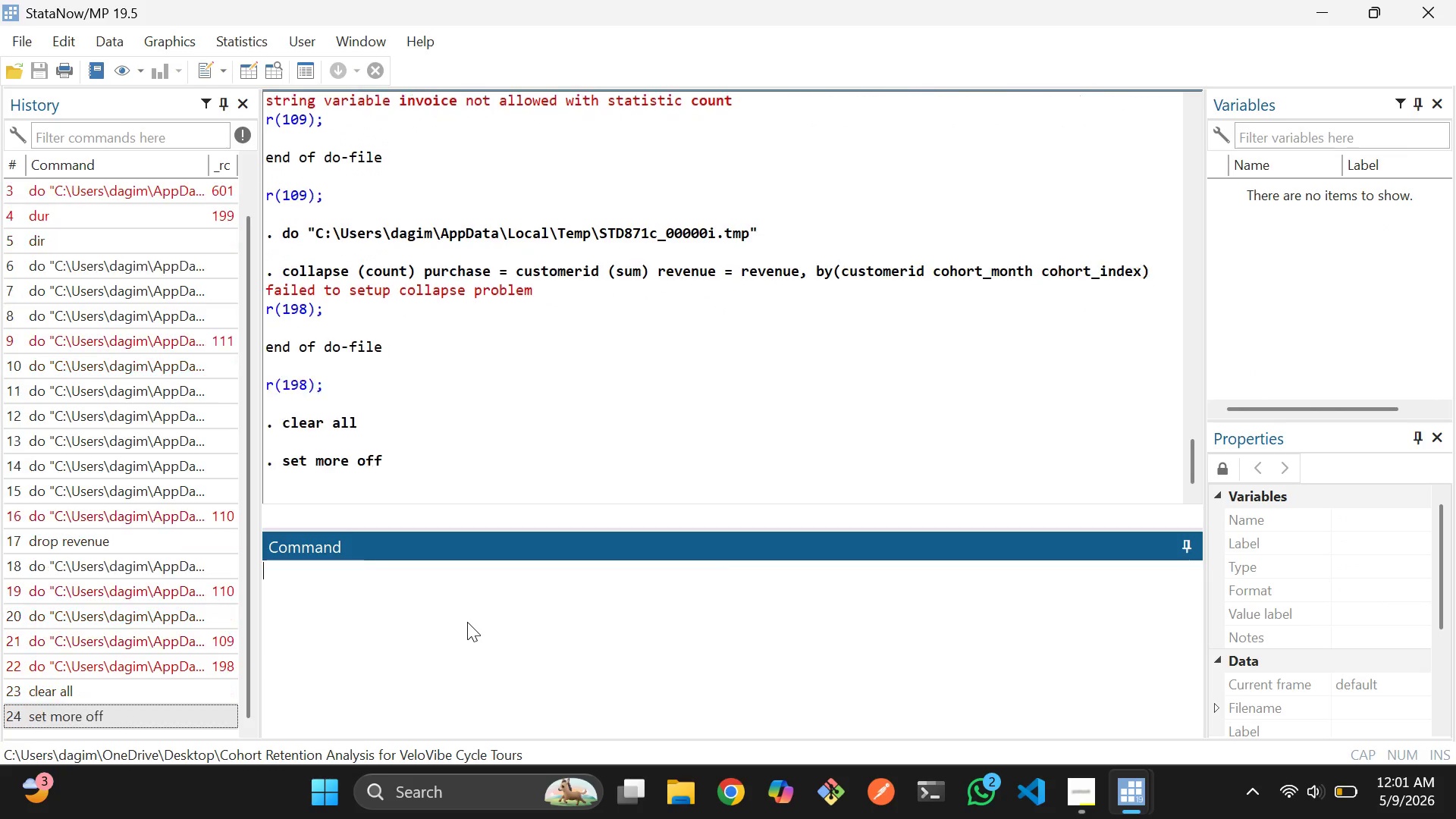 
key(Enter)
 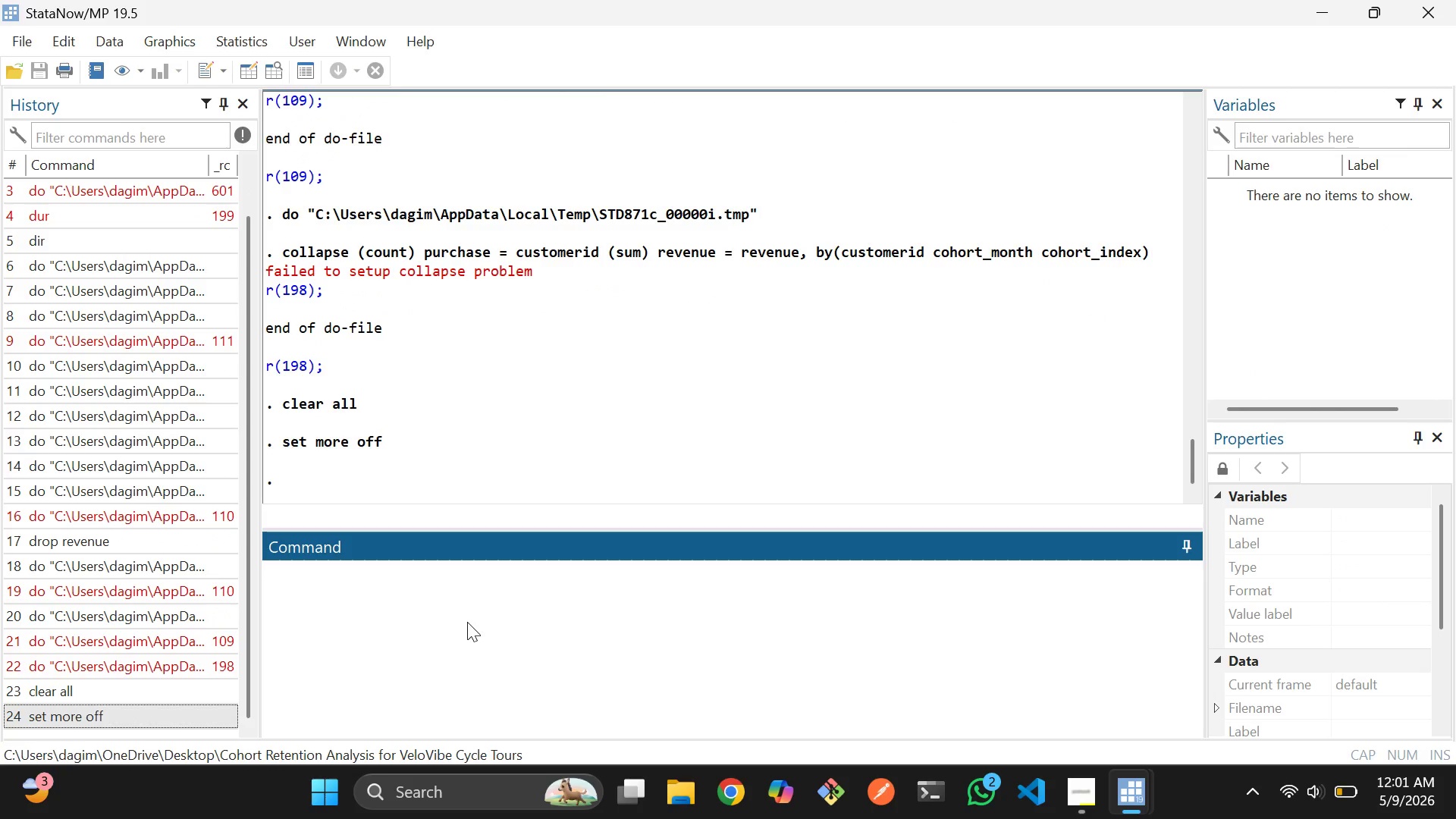 
key(Alt+AltLeft)
 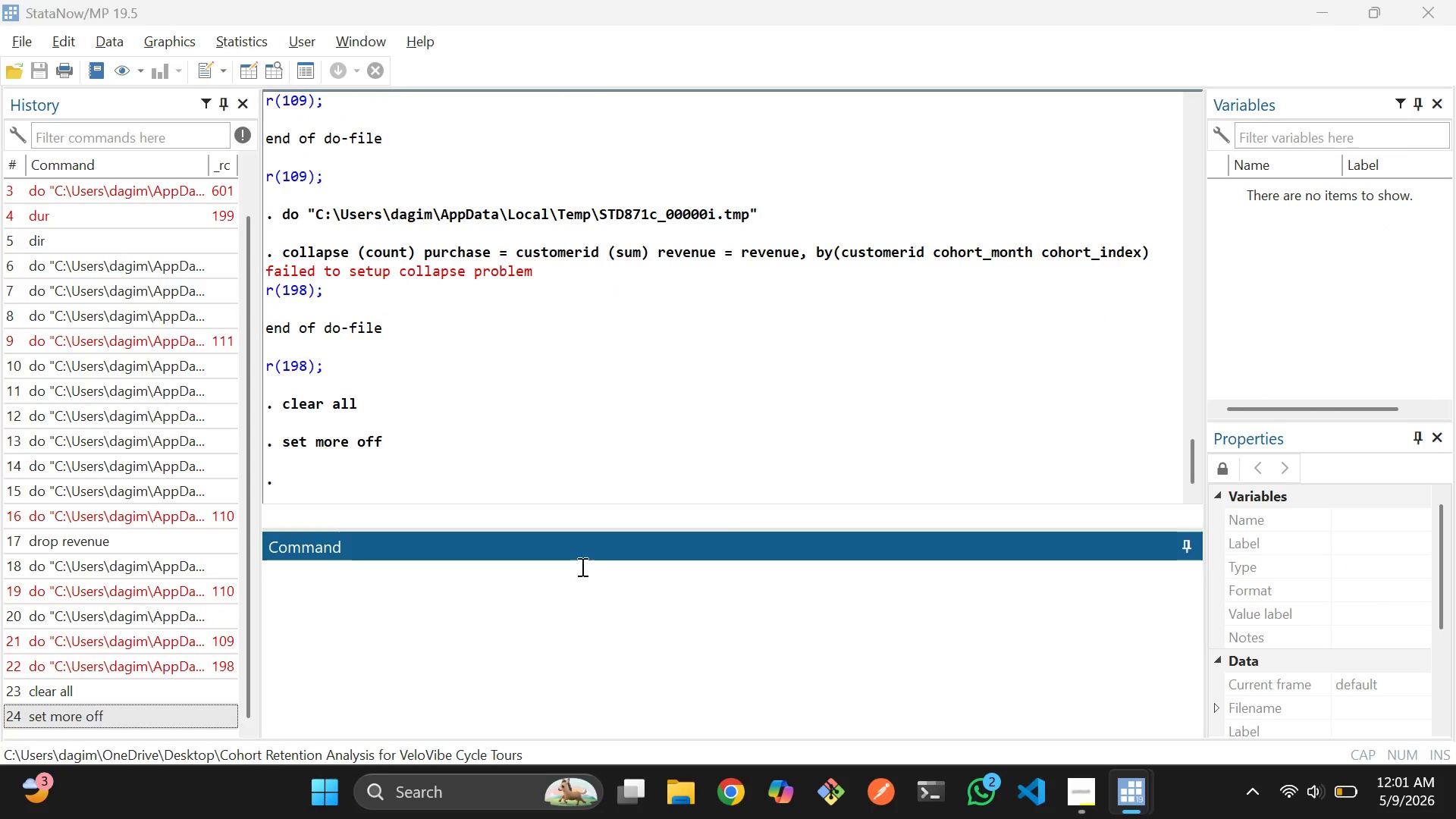 
key(Alt+Tab)
 